 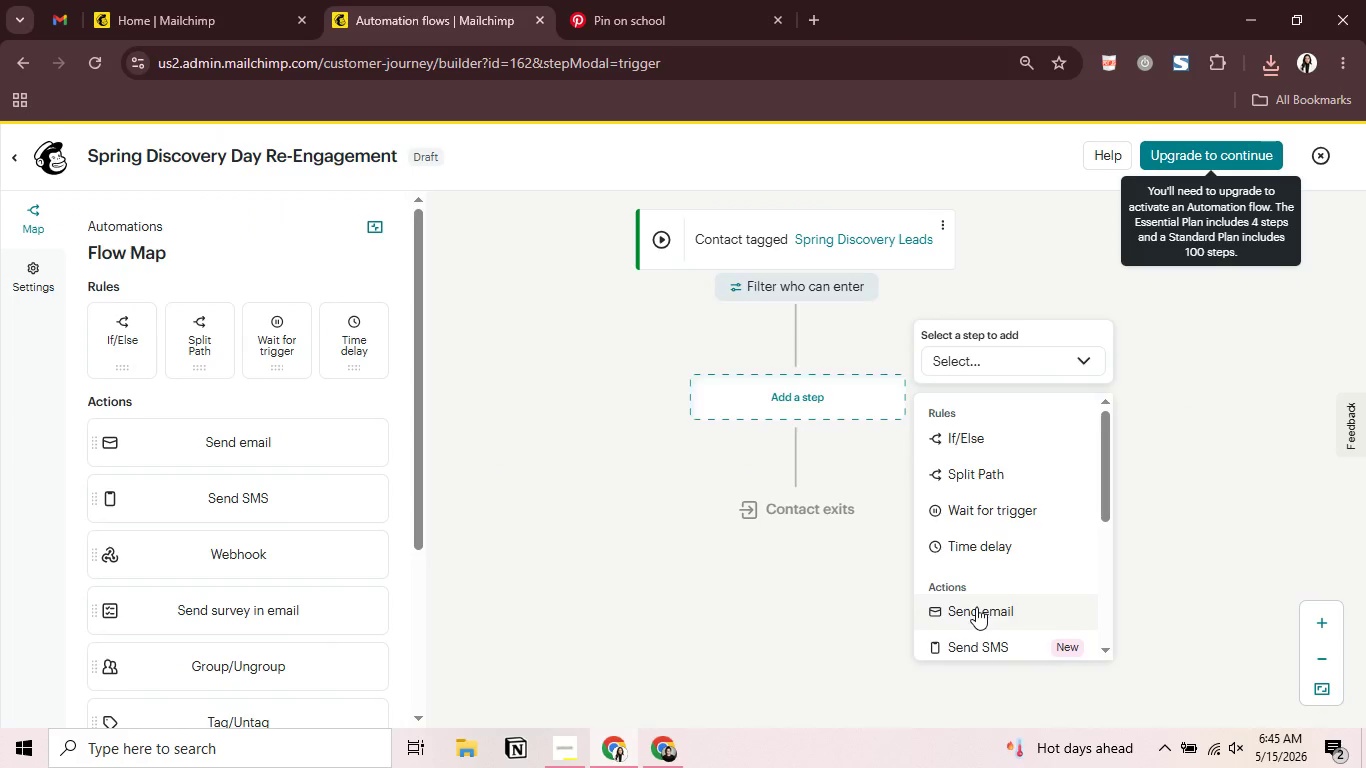 
left_click([545, 263])
 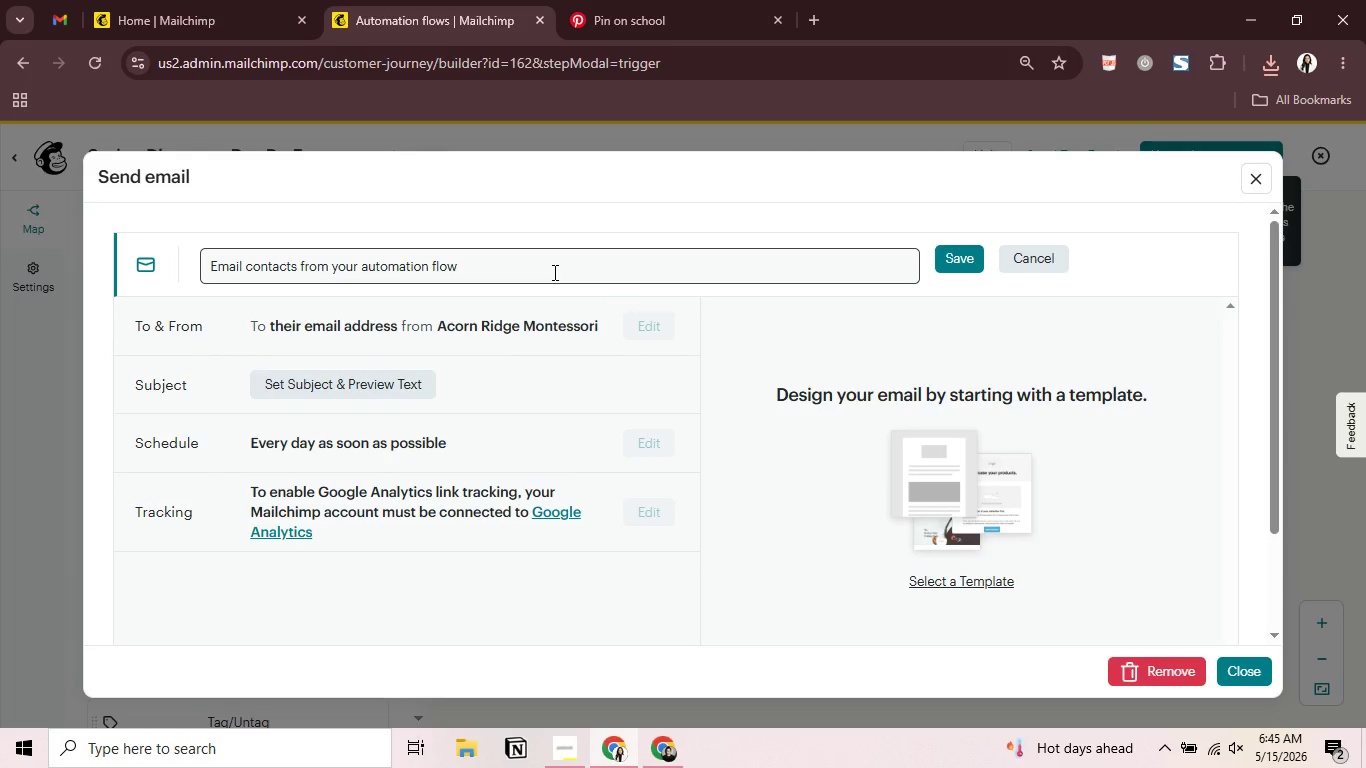 
left_click([553, 272])
 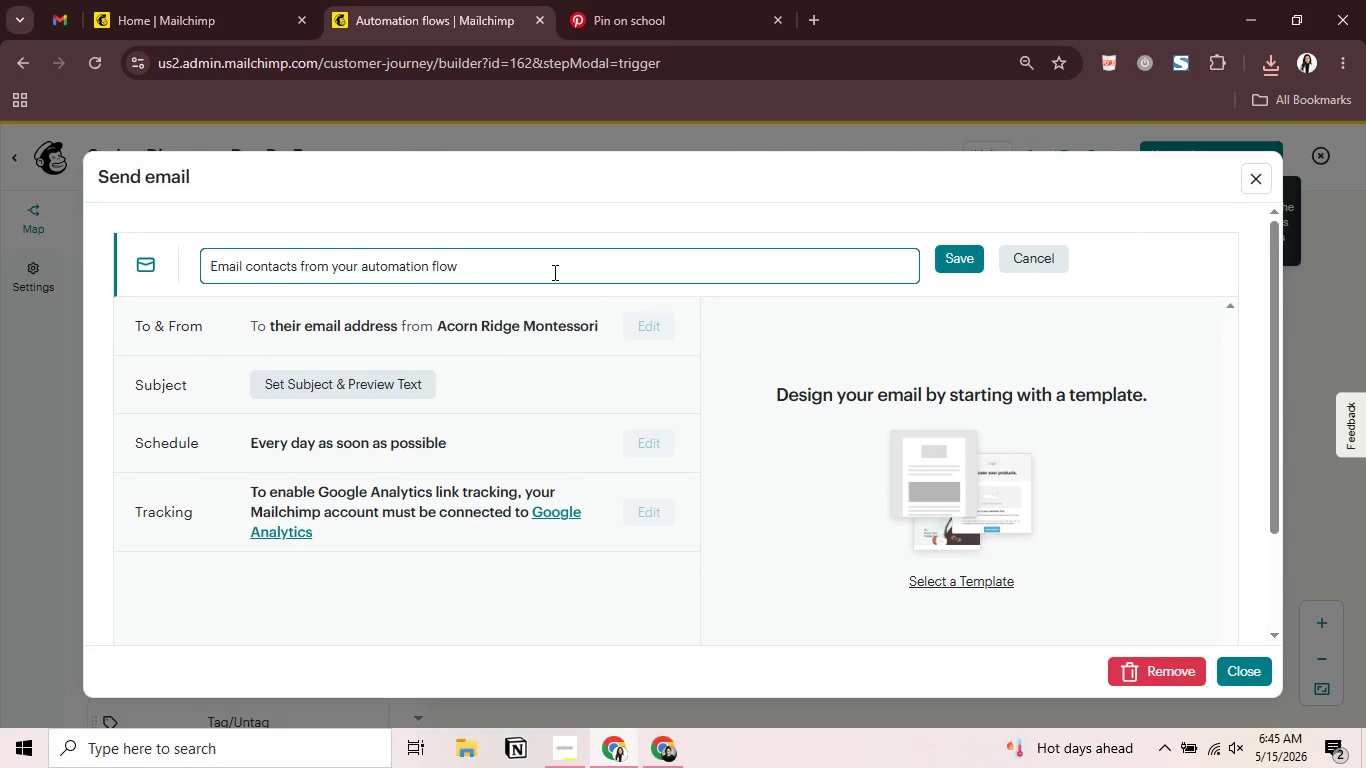 
key(Control+A)
 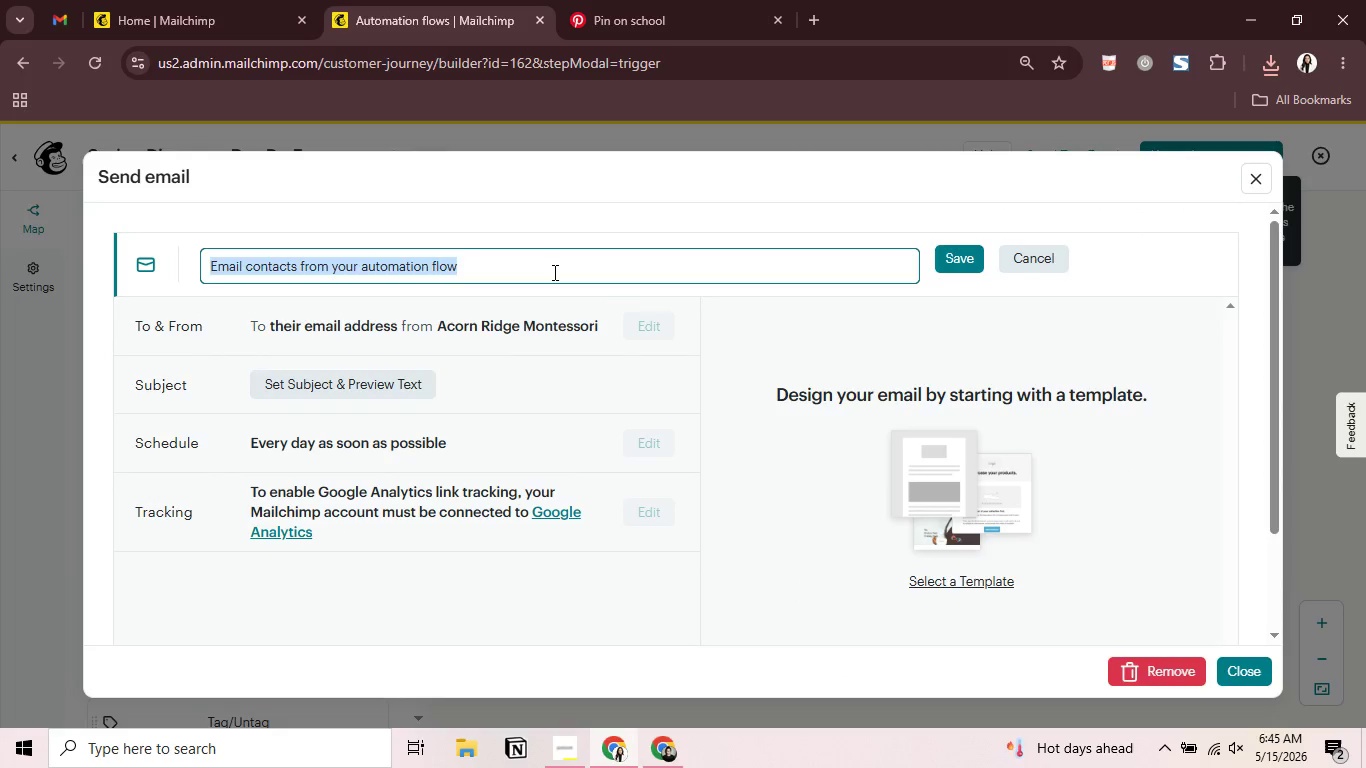 
type(Email 1 - The Invitation)
 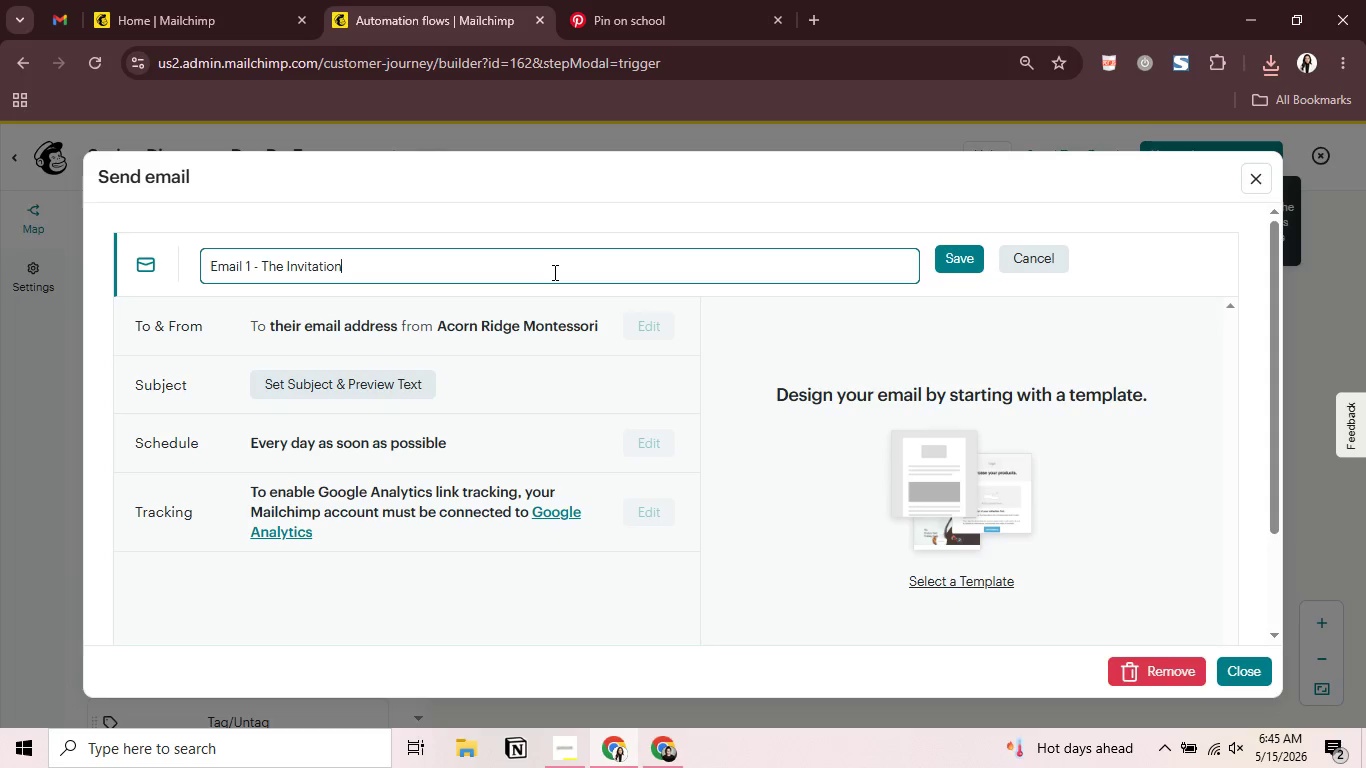 
key(Enter)
 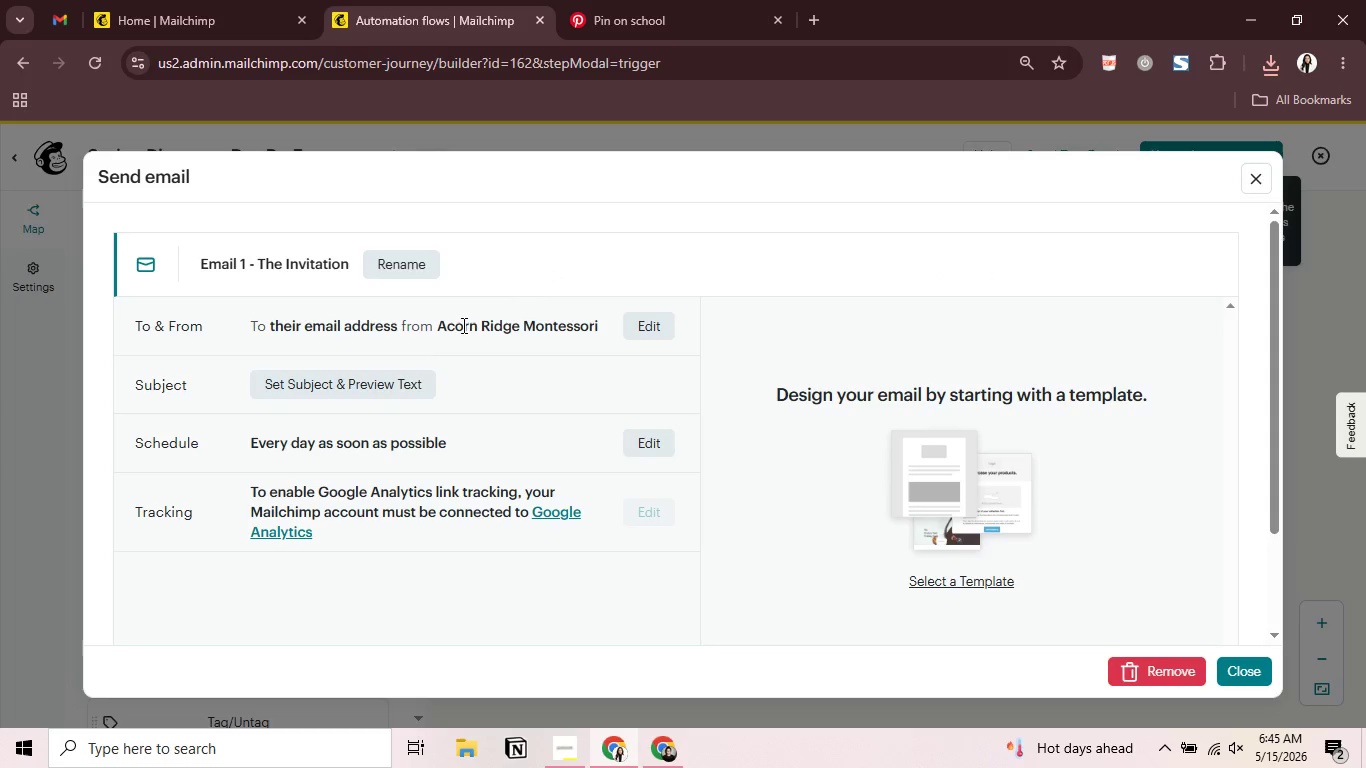 
left_click([396, 384])
 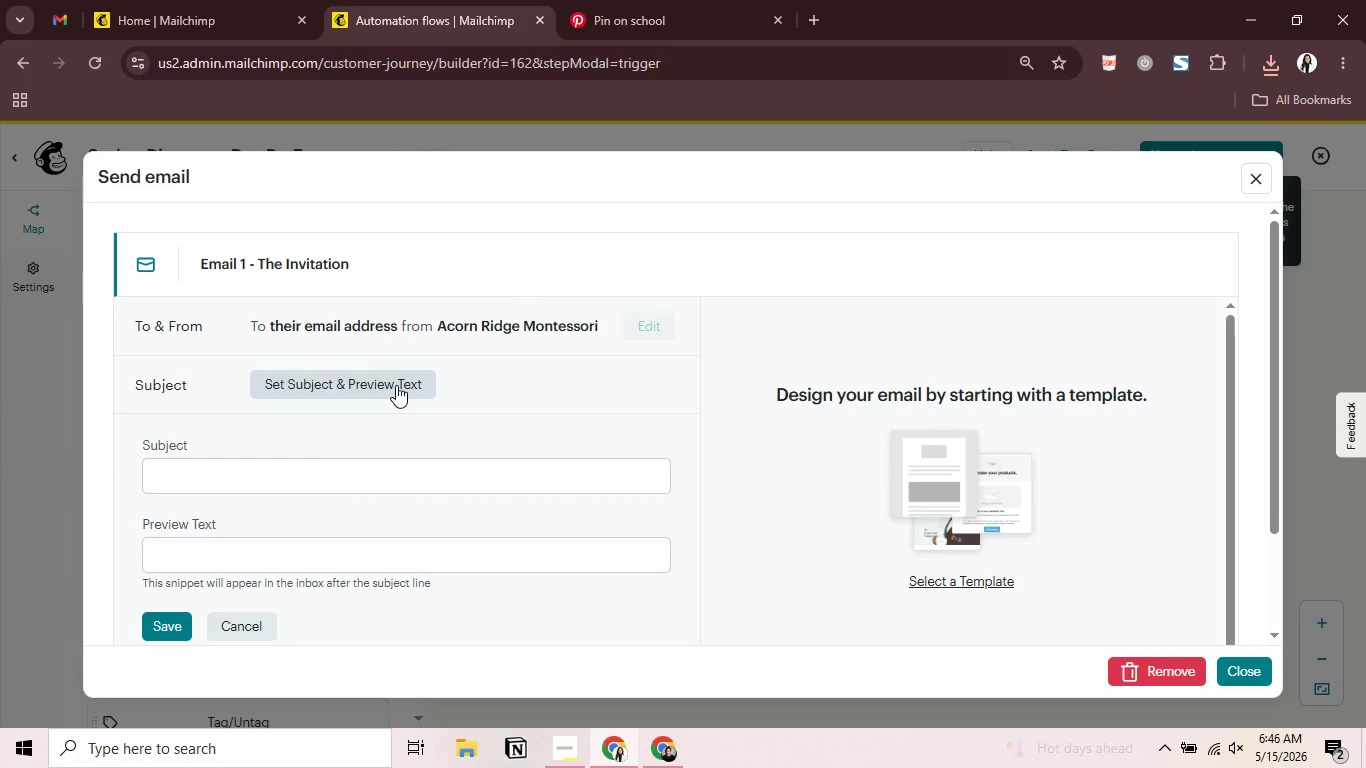 
scroll: coordinate [391, 463], scroll_direction: down, amount: 1.0
 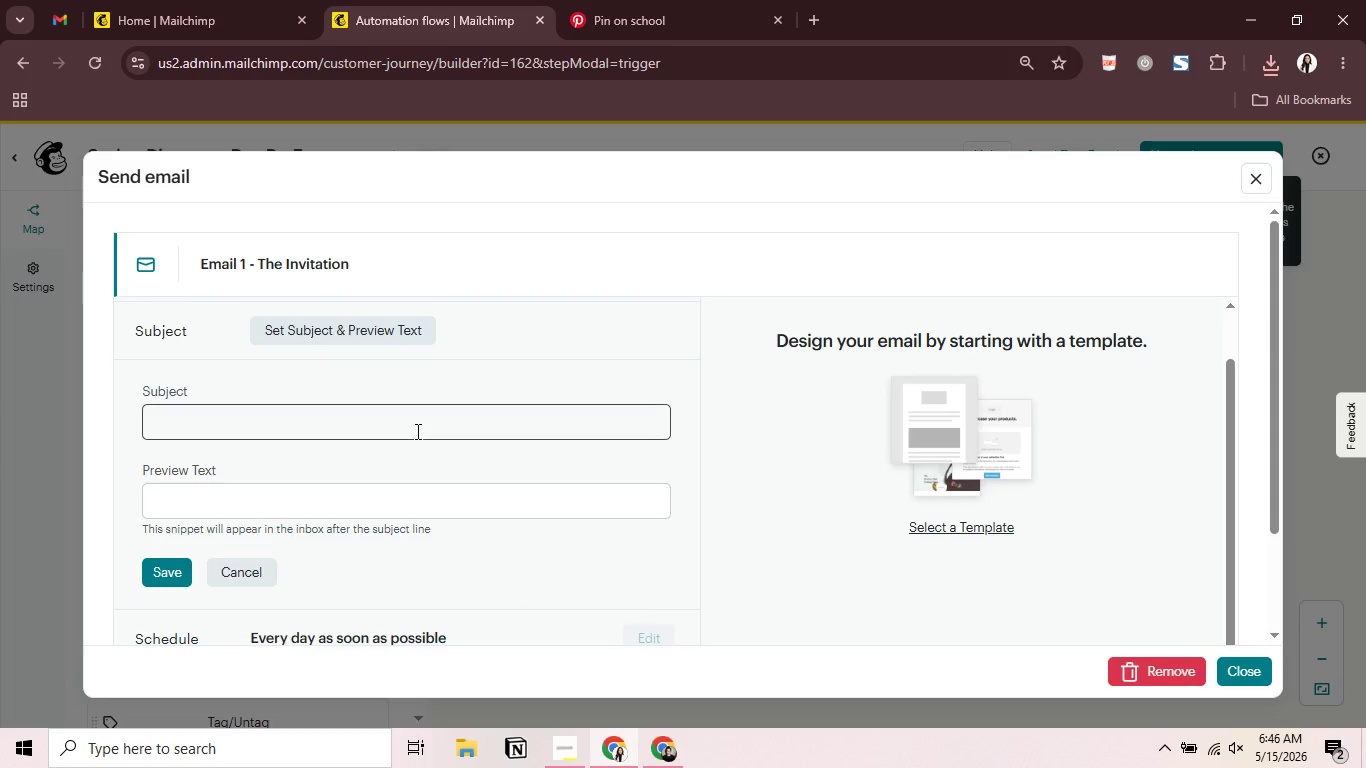 
left_click([416, 430])
 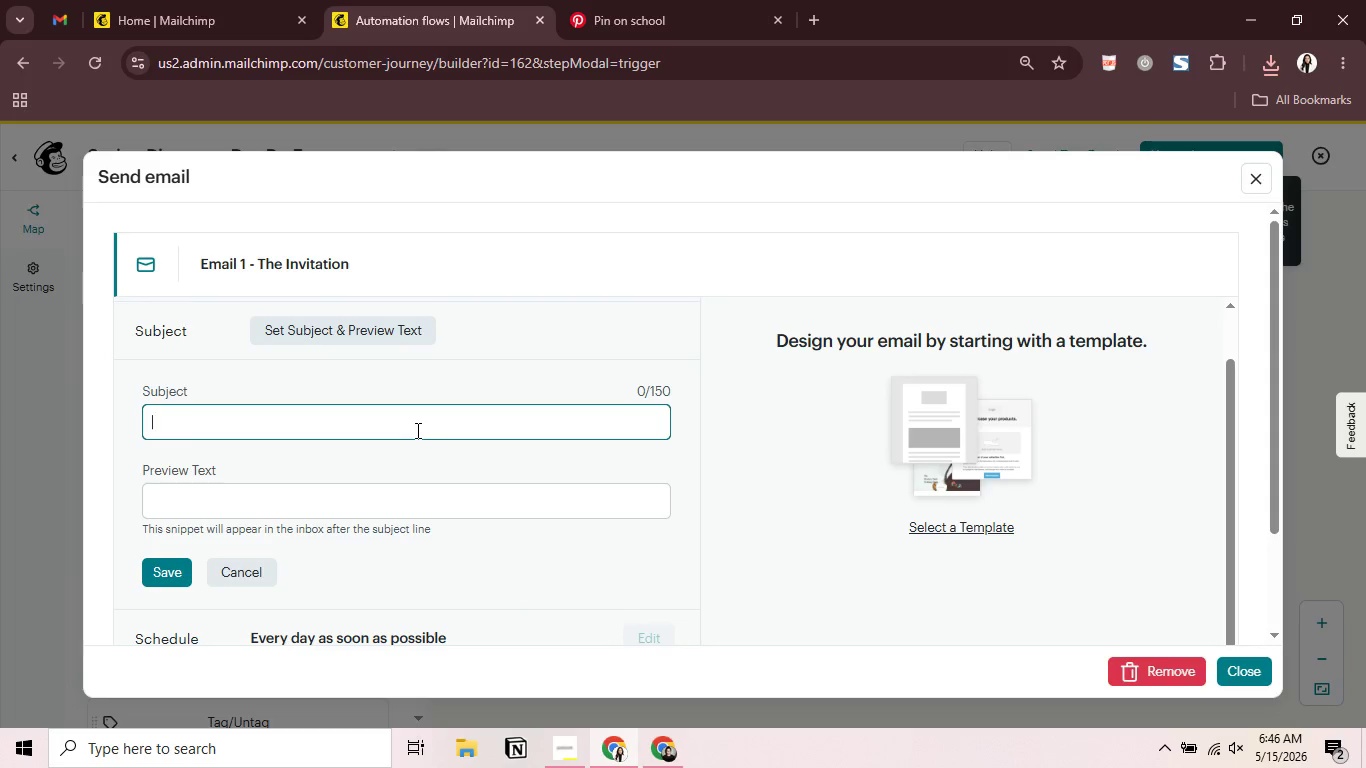 
type(Still exploring th )
key(Backspace)
type(e righ )
key(Backspace)
type(t preschool for )
 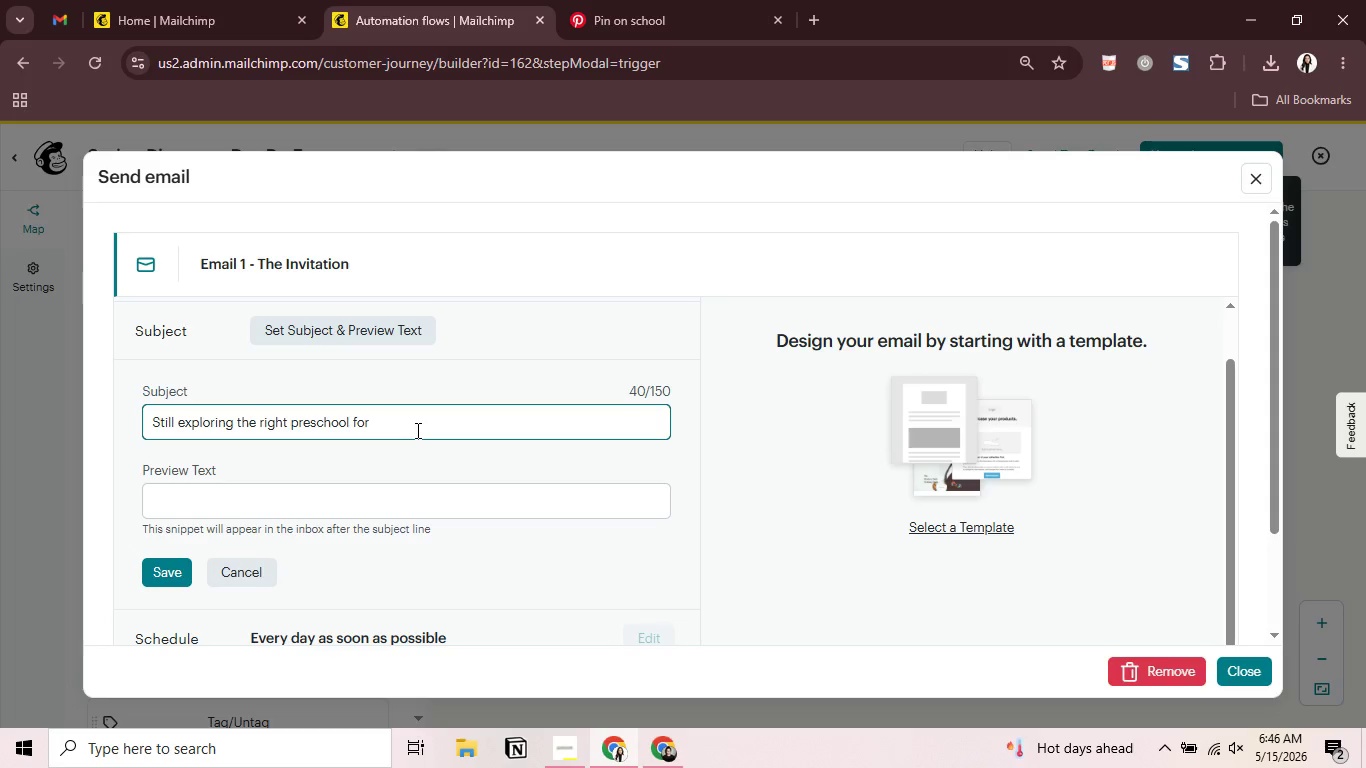 
wait(6.31)
 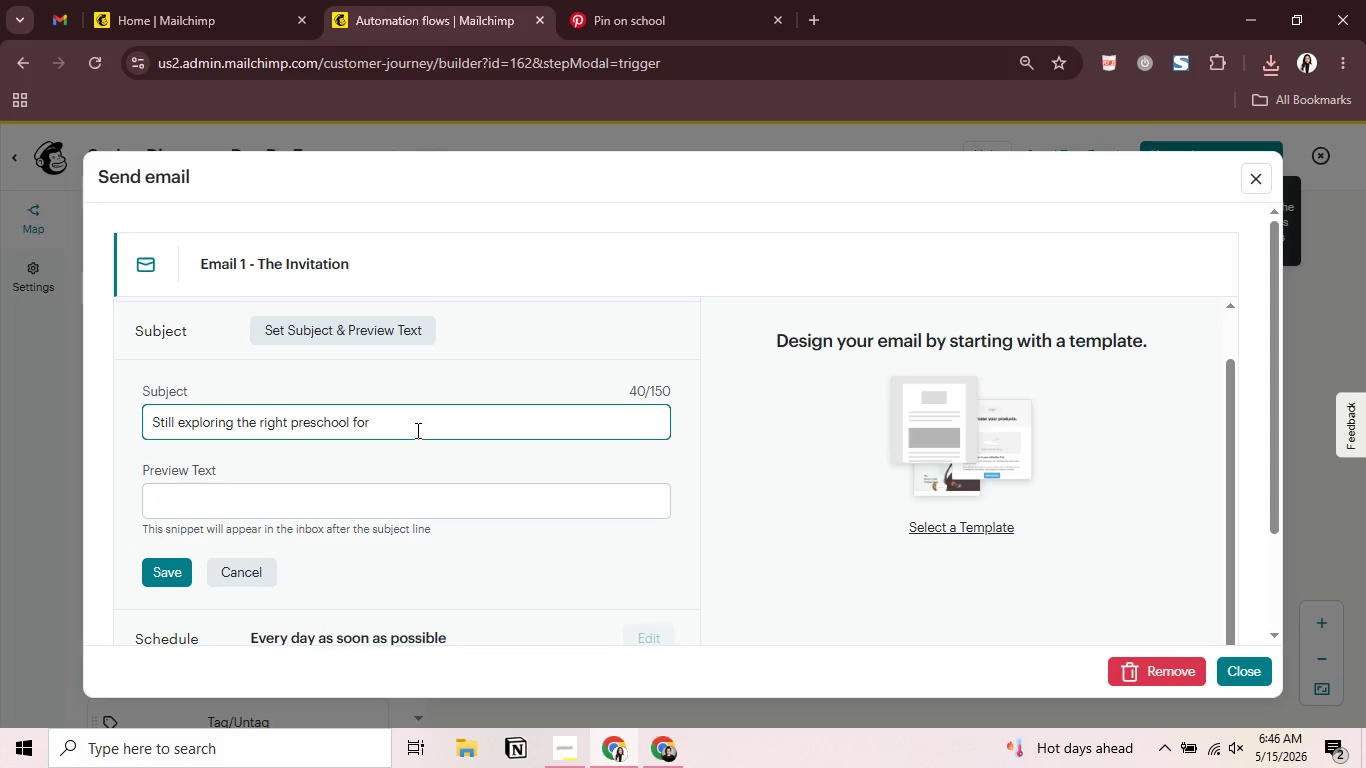 
type(your kid?)
 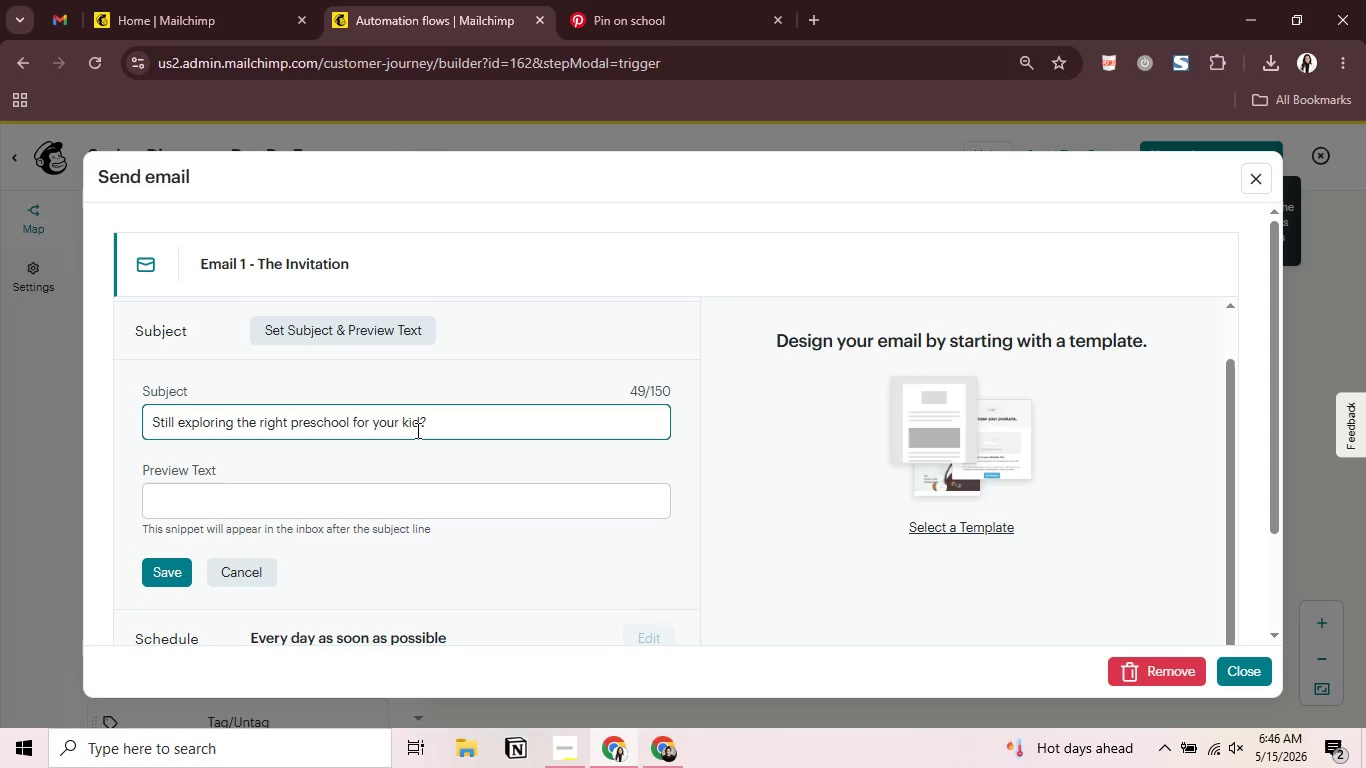 
left_click([408, 495])
 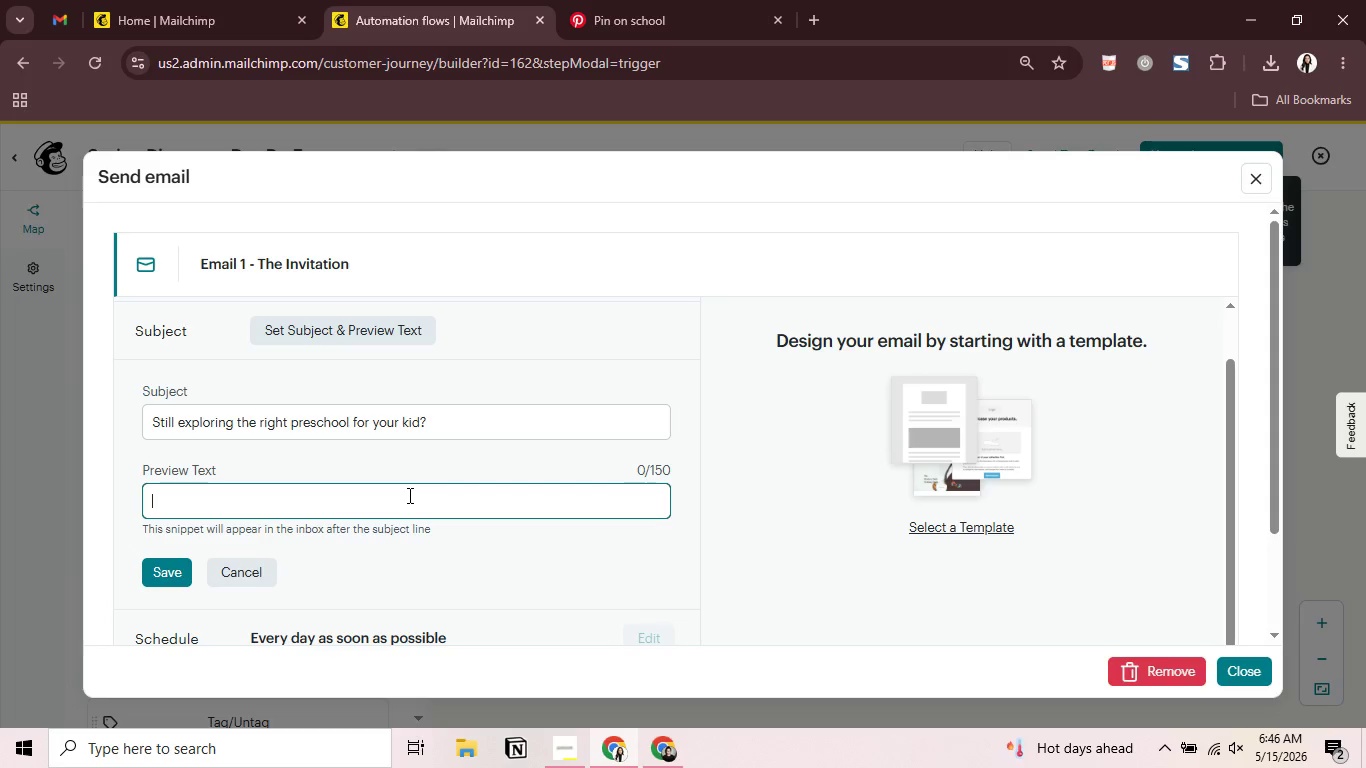 
type(Joijn)
key(Backspace)
type(n)
key(Backspace)
key(Backspace)
type(n is )
key(Backspace)
key(Backspace)
type(us )
key(Backspace)
key(Backspace)
key(Backspace)
key(Backspace)
type(us for Spring Discovery Daya )
key(Backspace)
key(Backspace)
type( and expre)
key(Backspace)
key(Backspace)
type(erience Montessiru)
key(Backspace)
key(Backspace)
type(or)
key(Backspace)
key(Backspace)
type(o)
key(Backspace)
key(Backspace)
type(ori learninb)
key(Backspace)
type(g firsthand)
 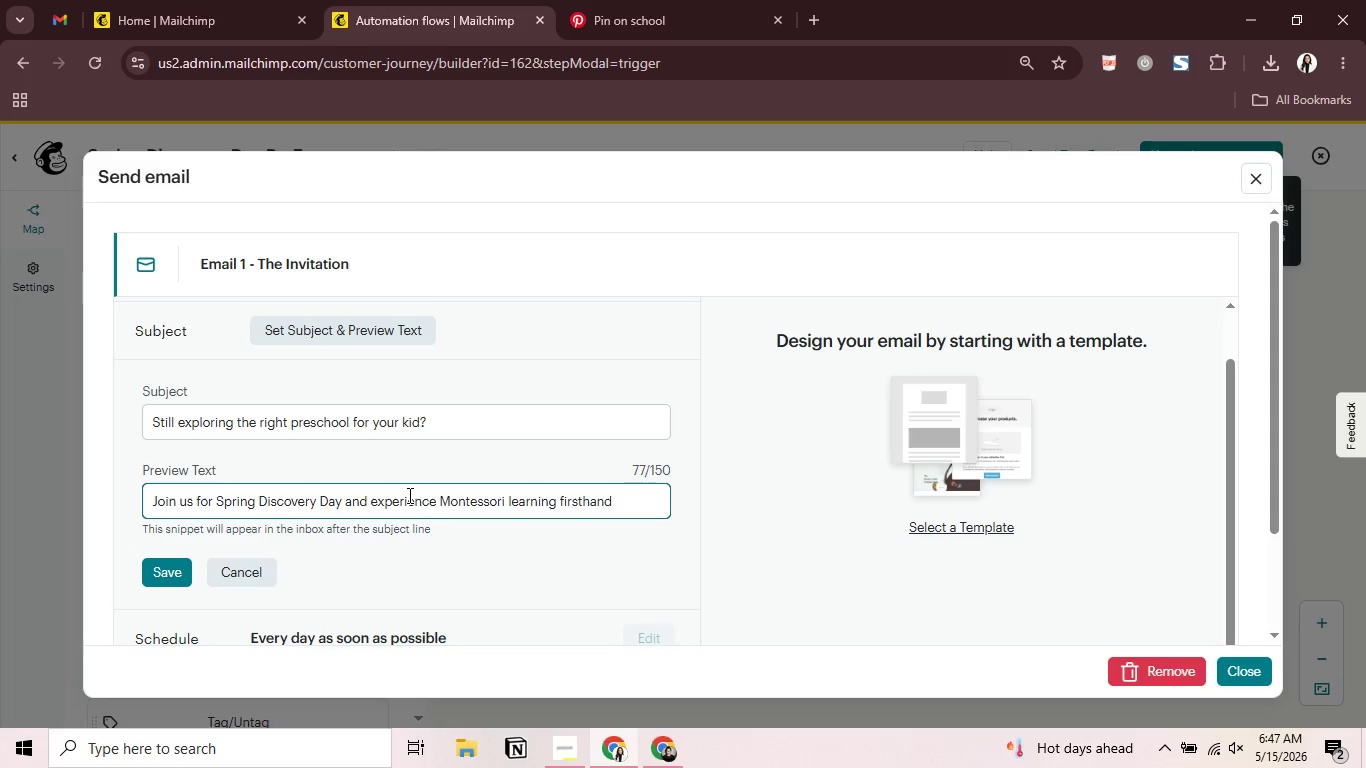 
left_click([167, 572])
 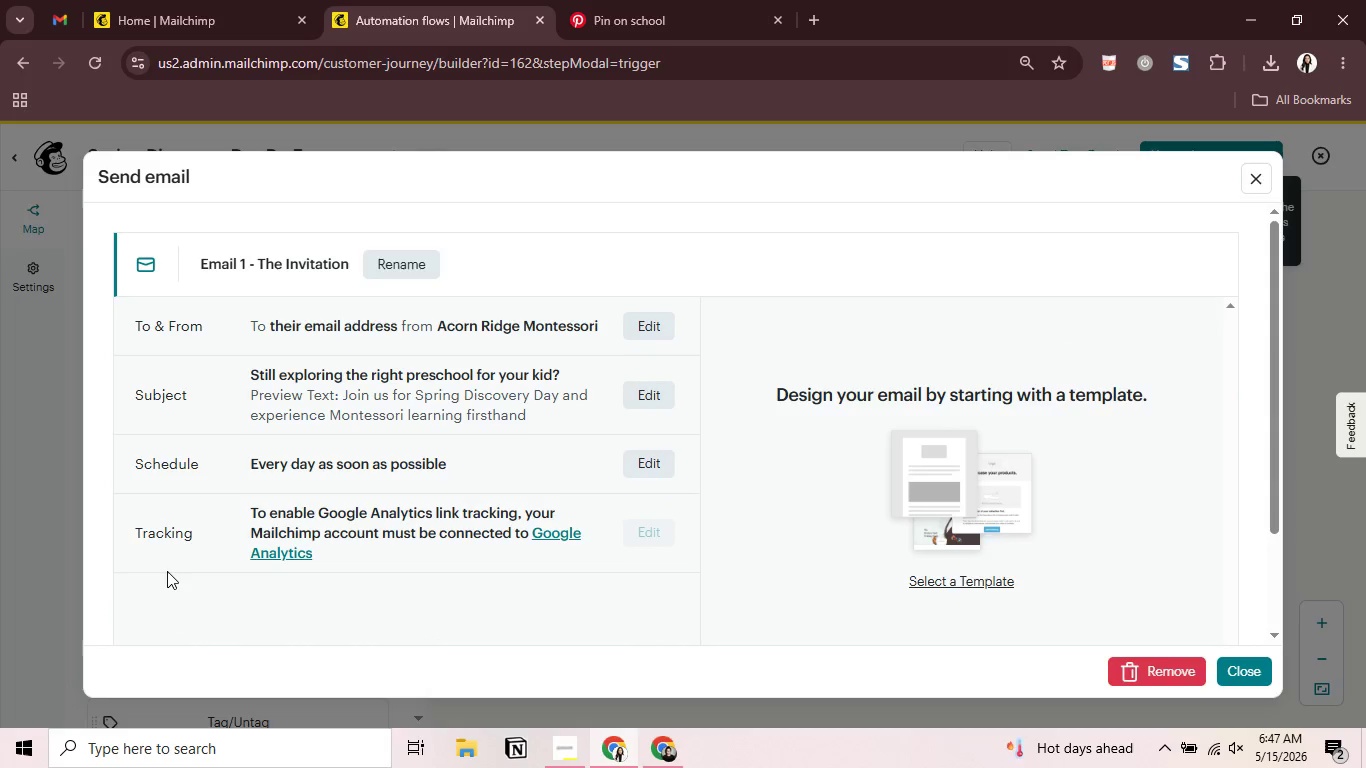 
wait(5.77)
 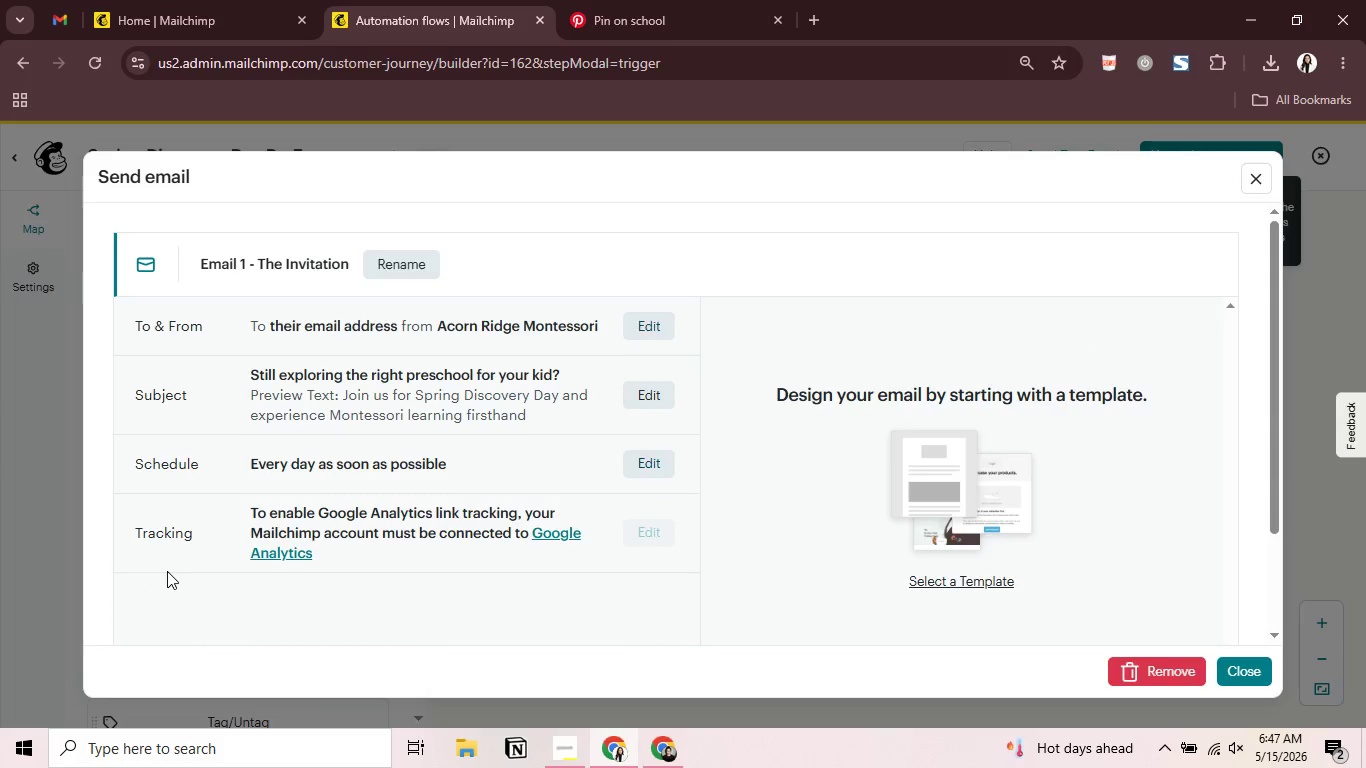 
left_click([960, 575])
 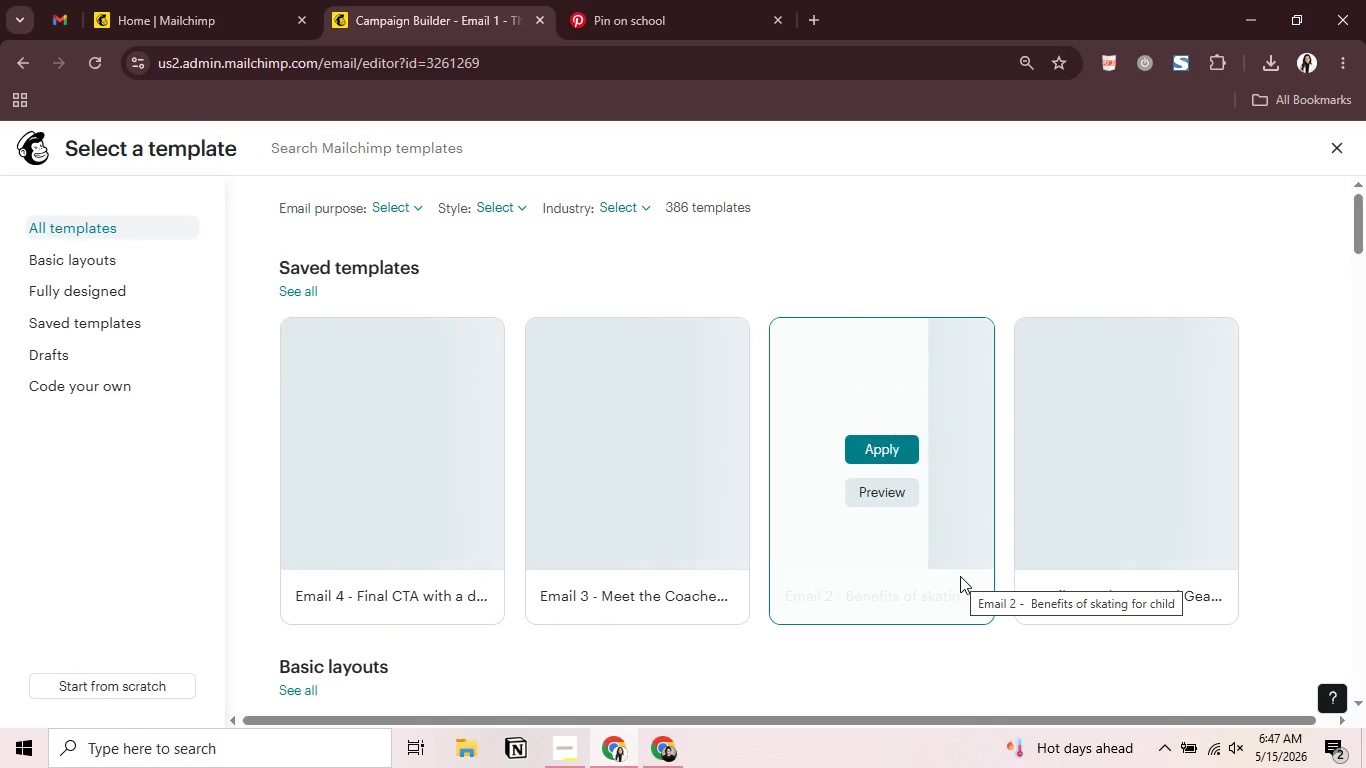 
wait(24.88)
 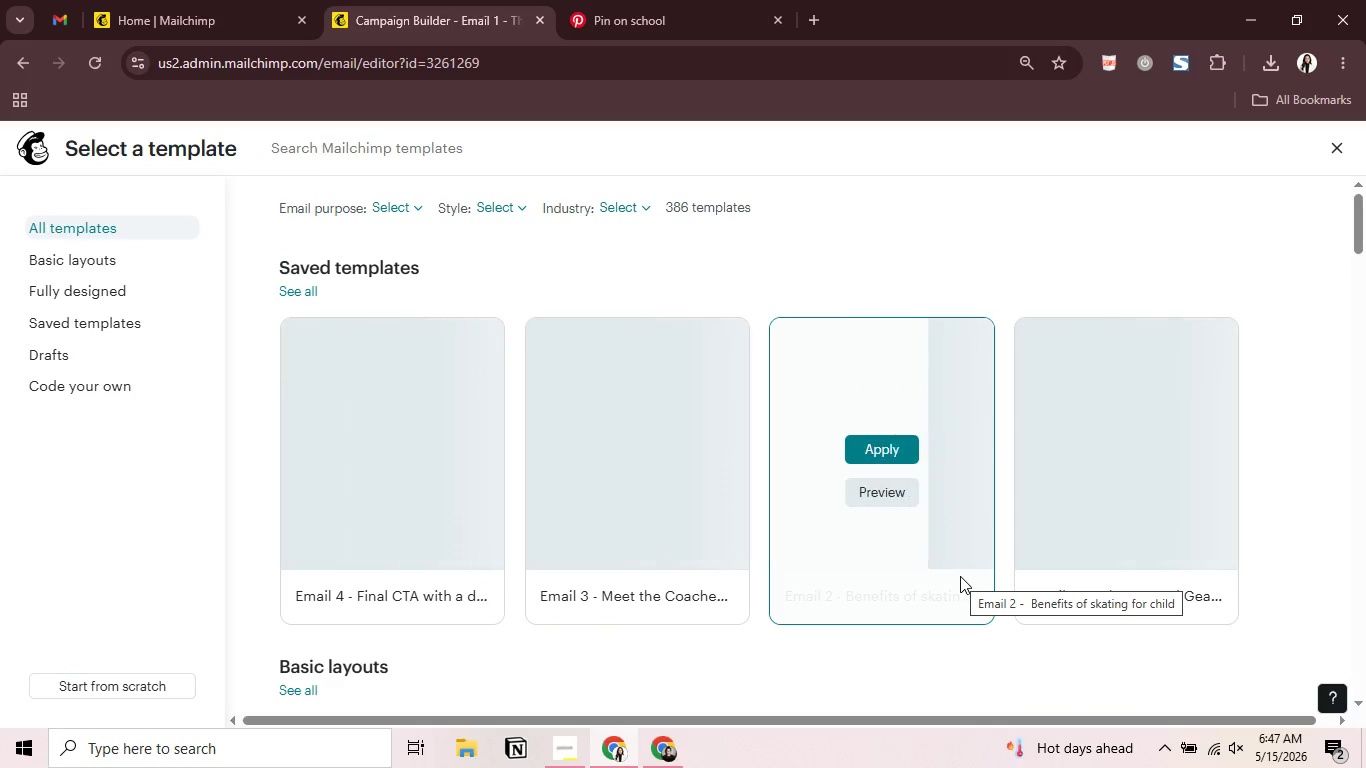 
scroll: coordinate [474, 470], scroll_direction: down, amount: 3.0
 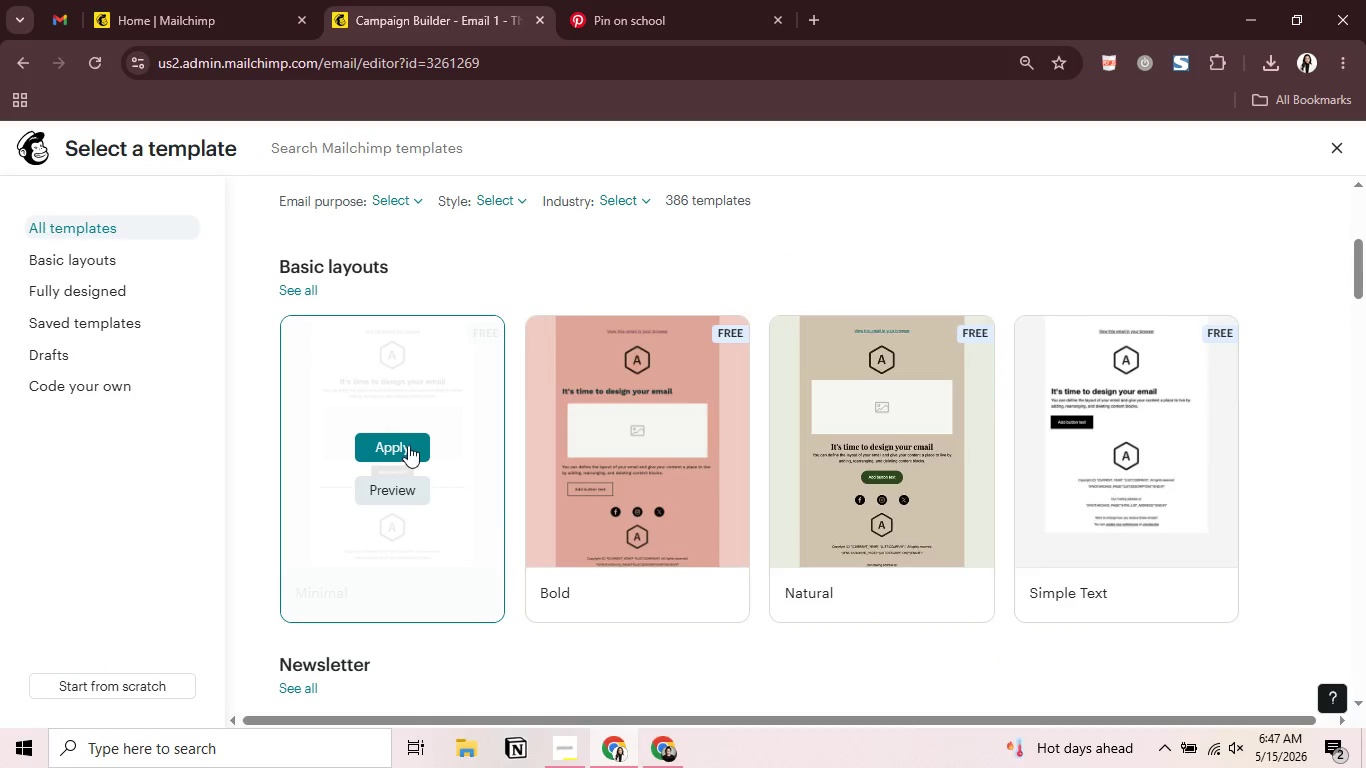 
left_click([408, 445])
 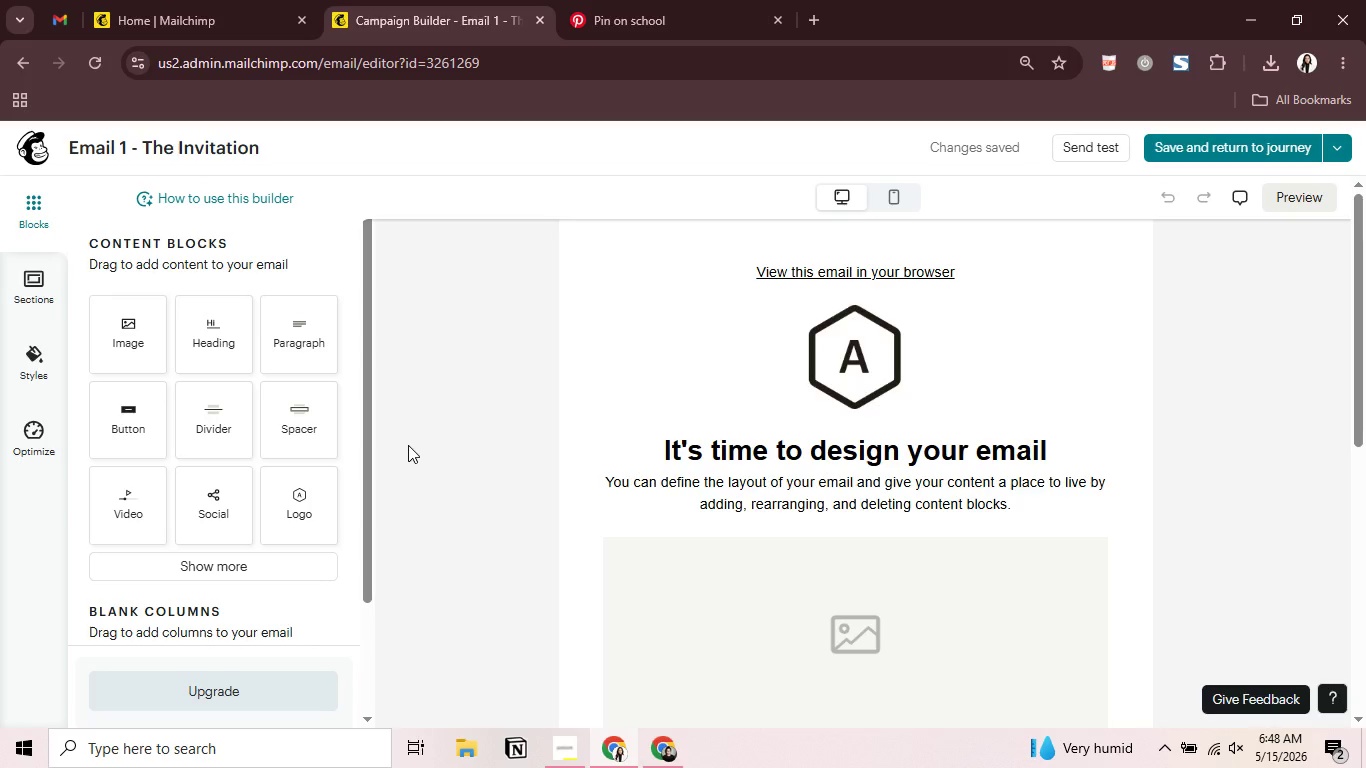 
wait(57.2)
 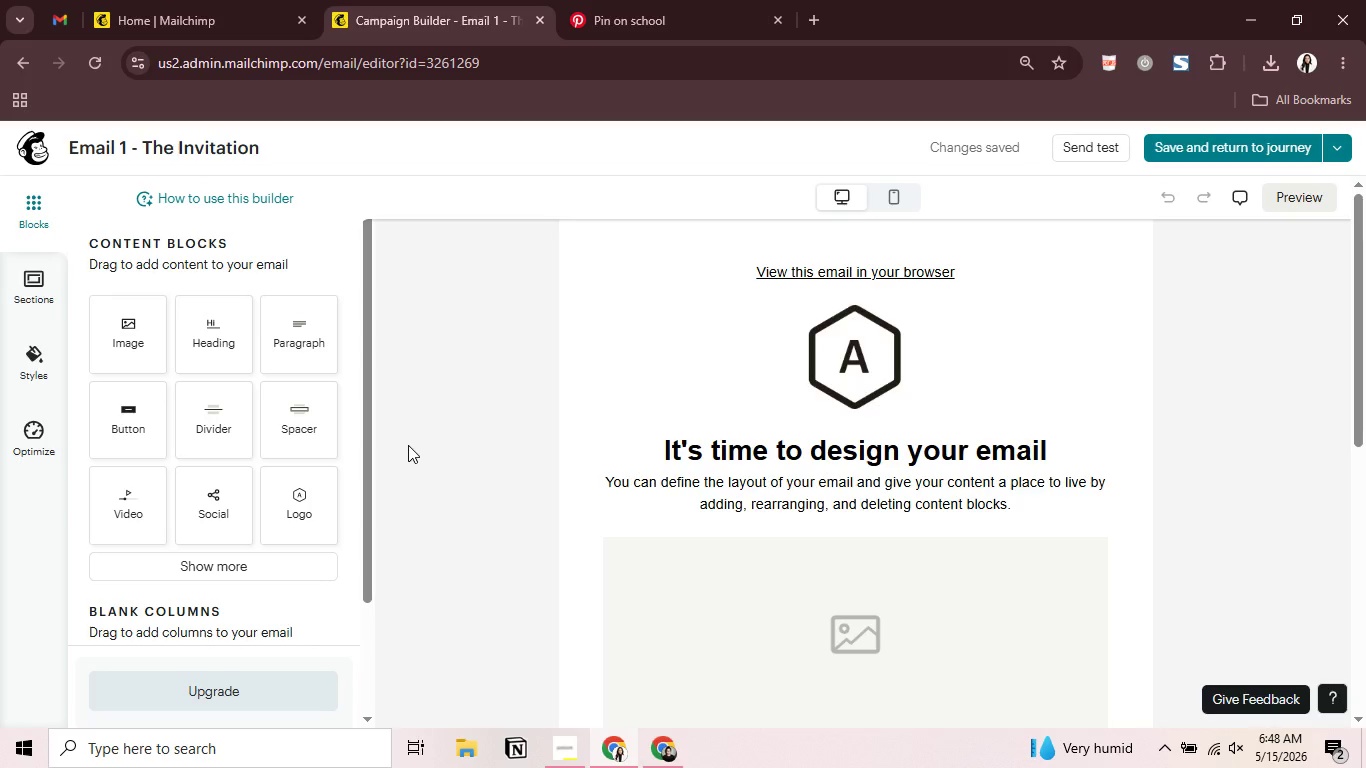 
left_click([785, 379])
 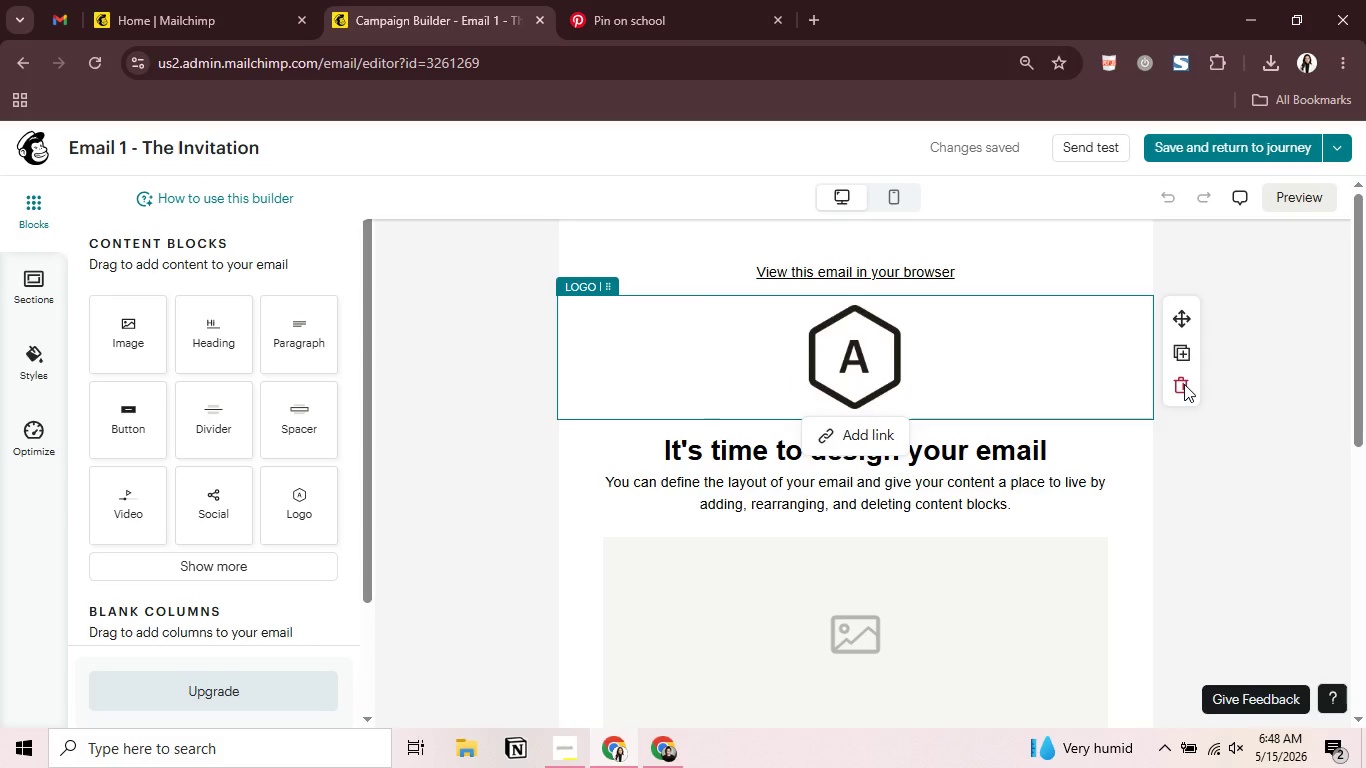 
left_click([1184, 384])
 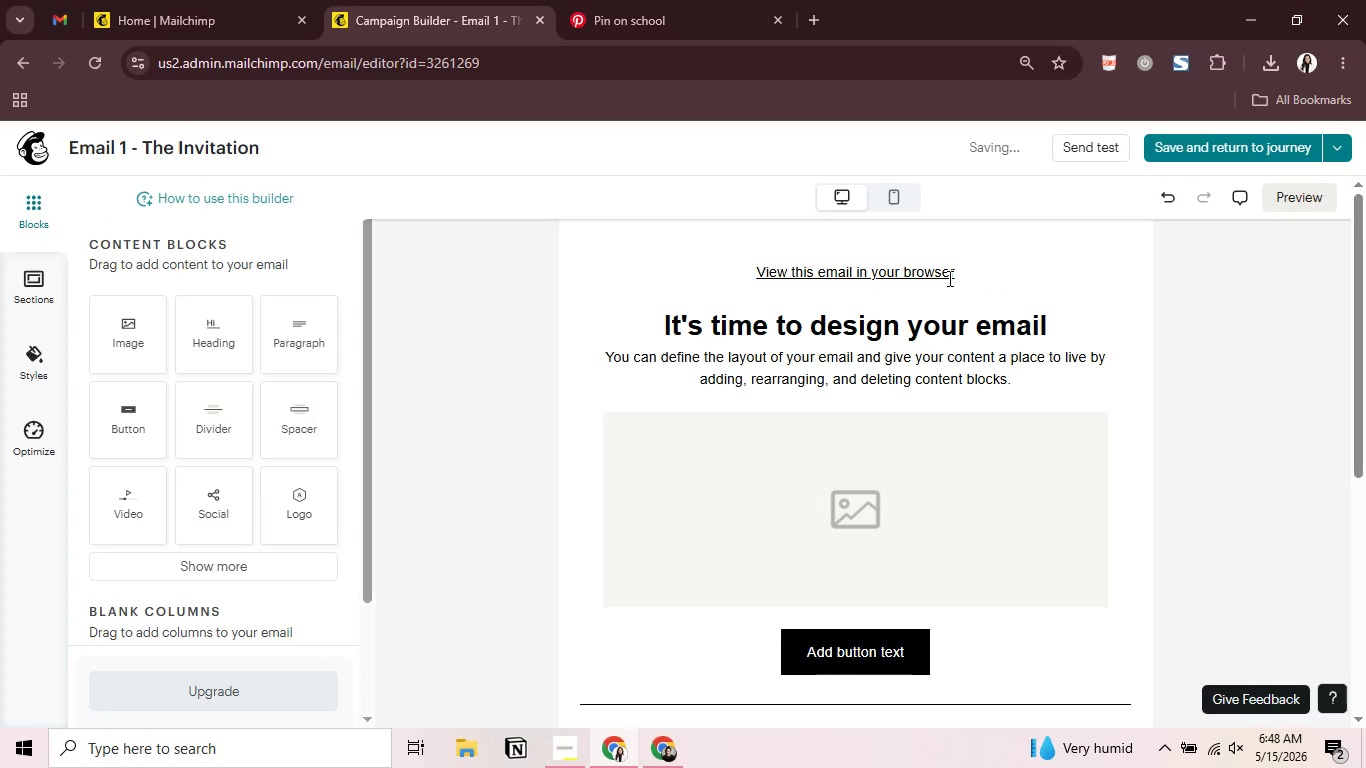 
left_click([960, 272])
 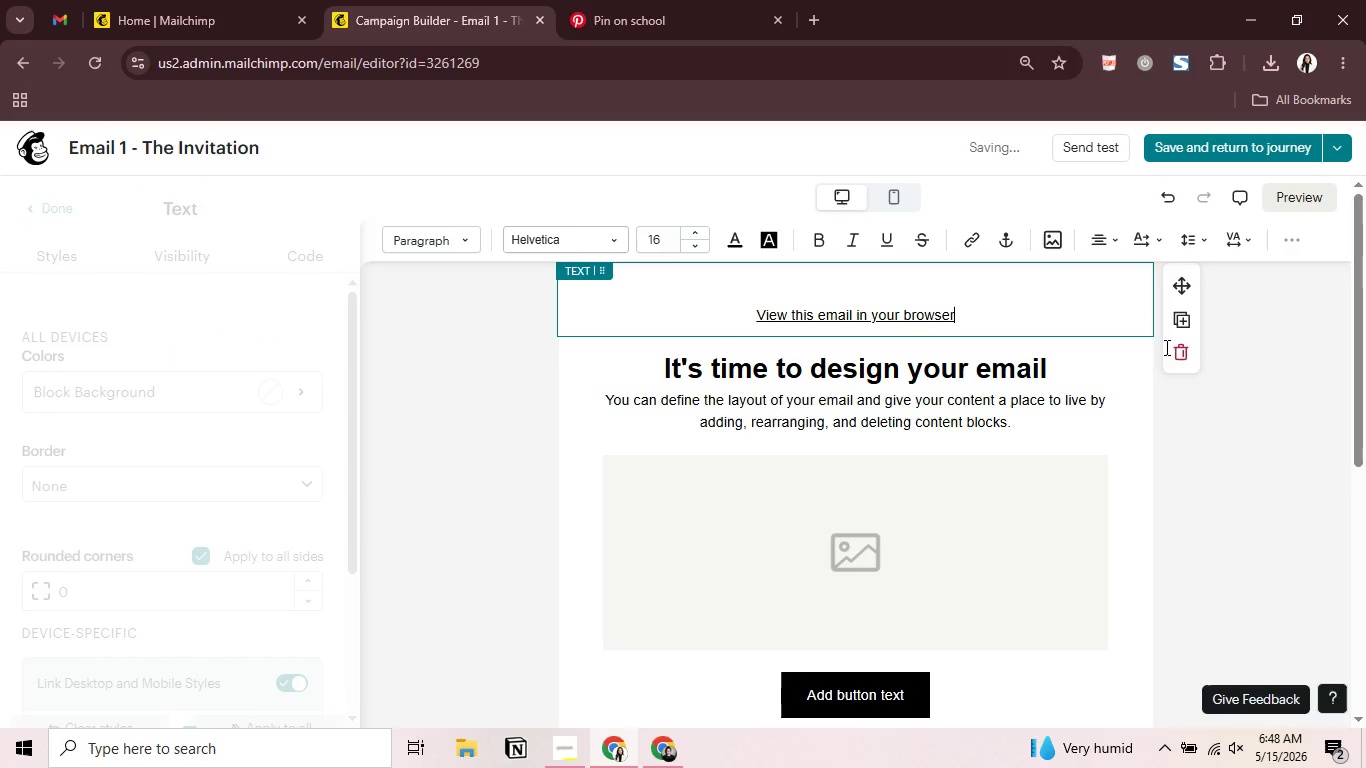 
left_click([1188, 368])
 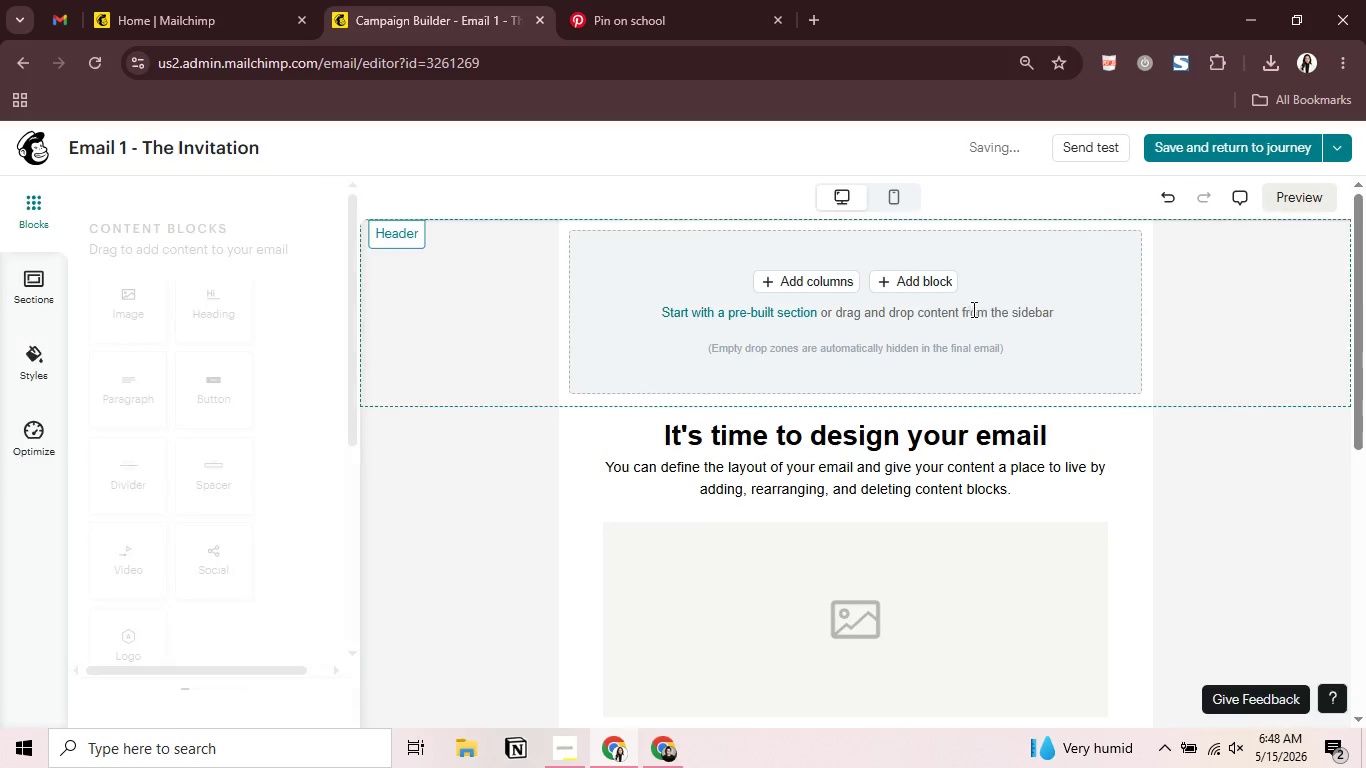 
left_click([937, 283])
 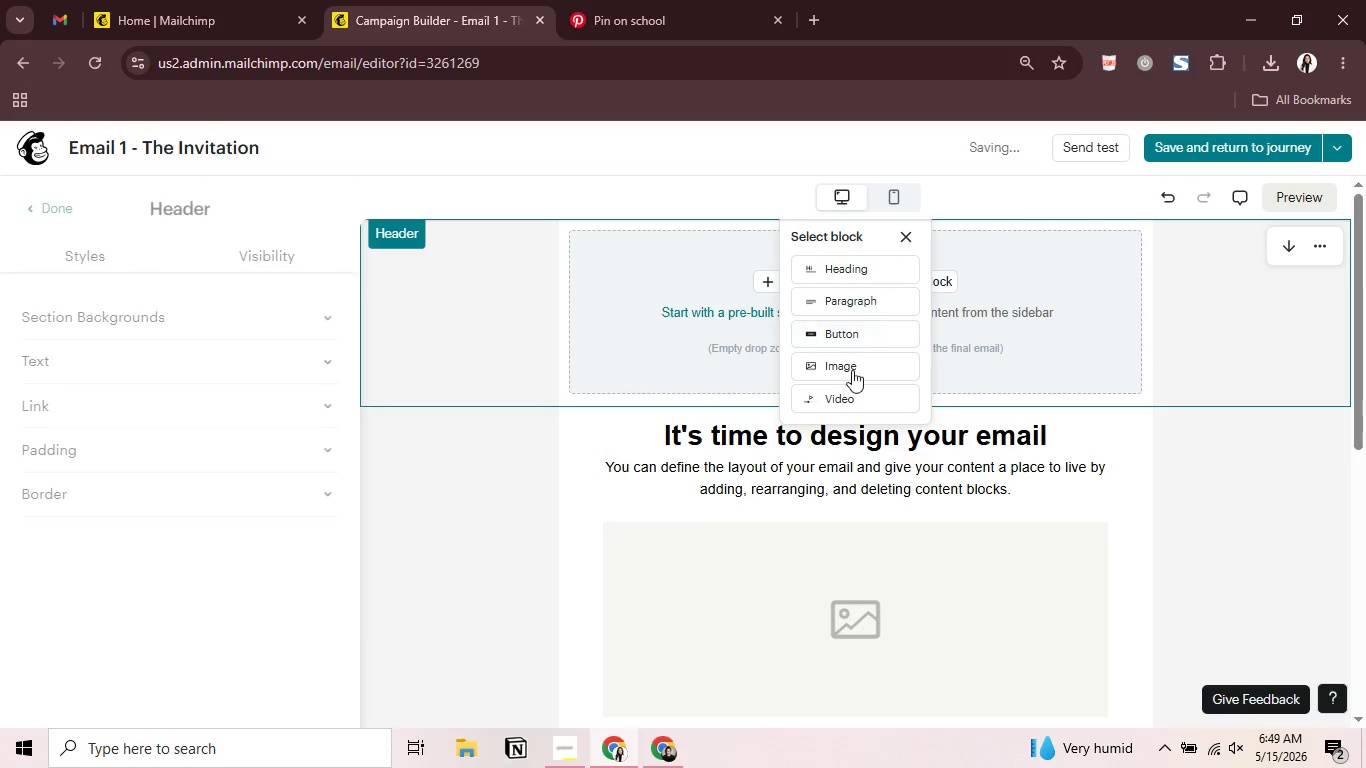 
left_click_drag(start_coordinate=[849, 369], to_coordinate=[849, 382])
 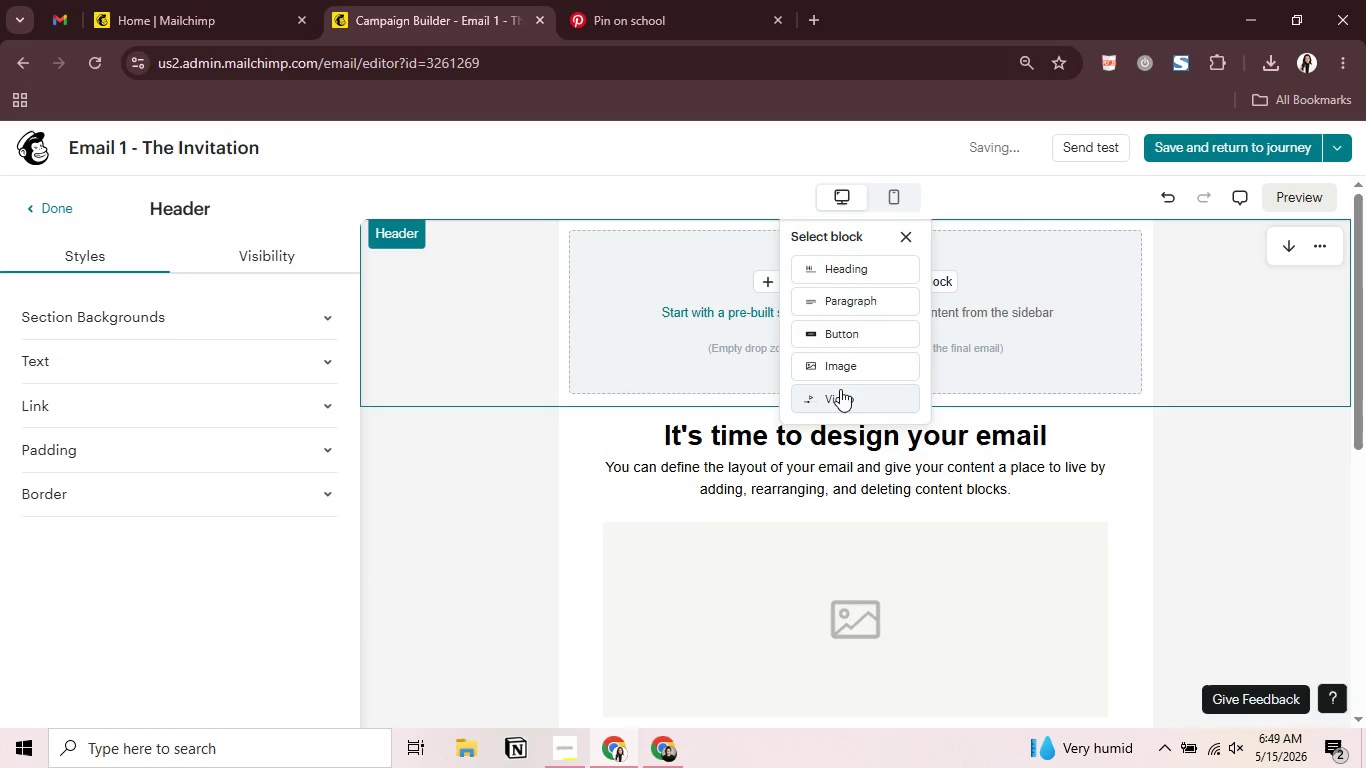 
left_click([867, 366])
 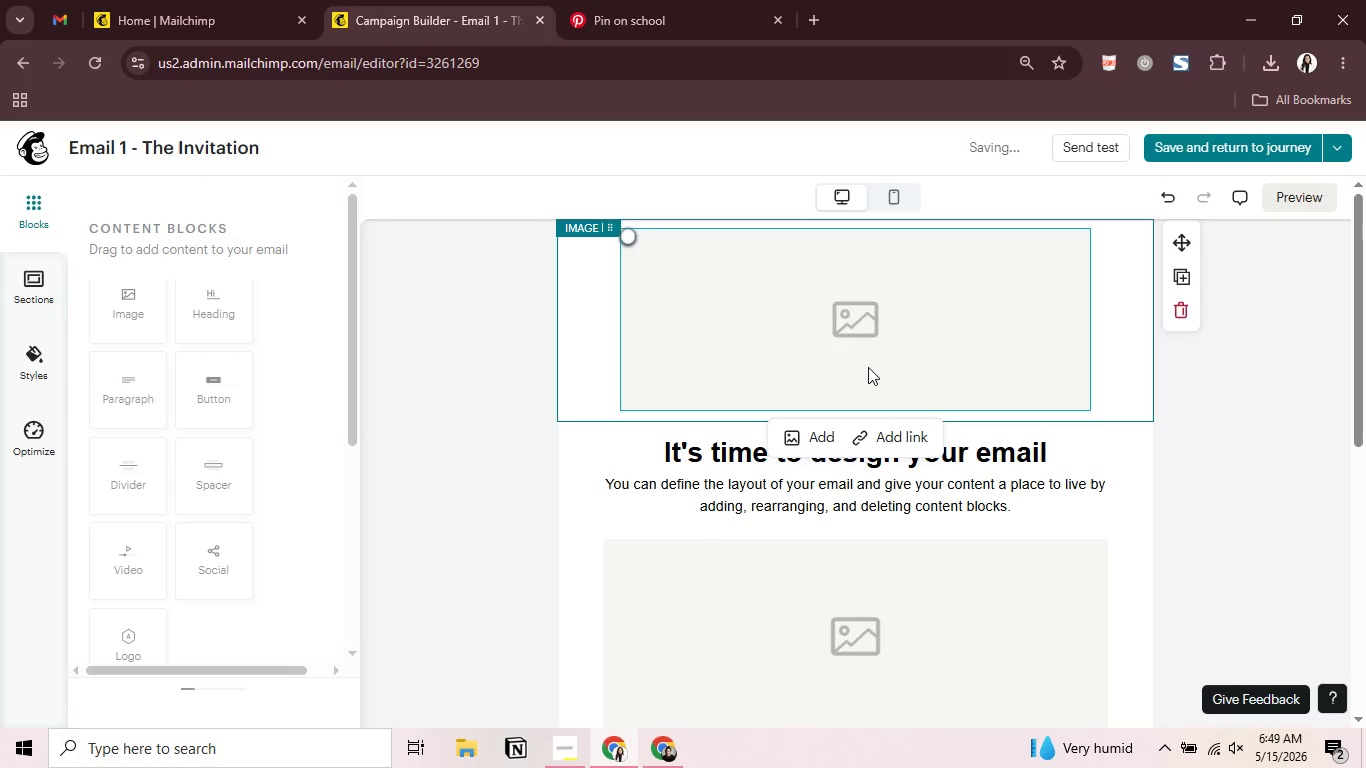 
wait(8.11)
 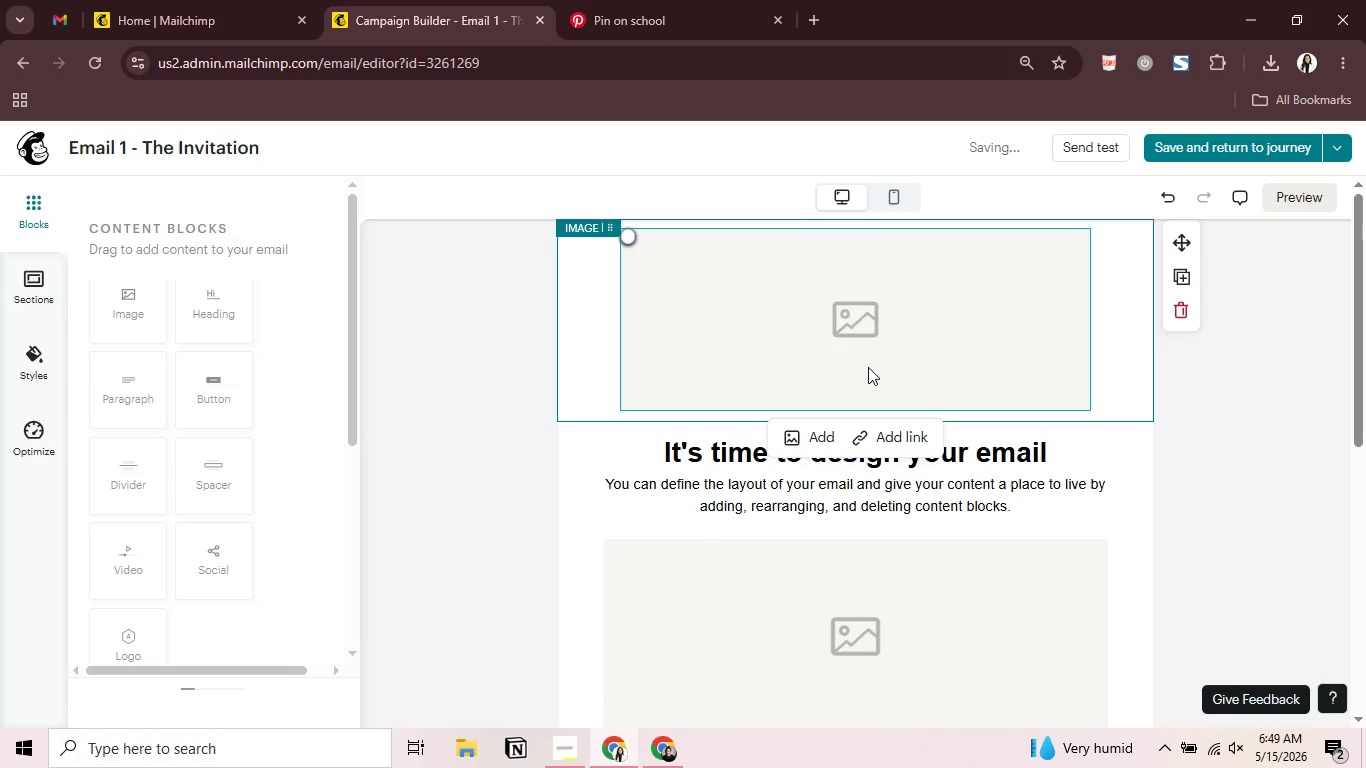 
left_click([821, 435])
 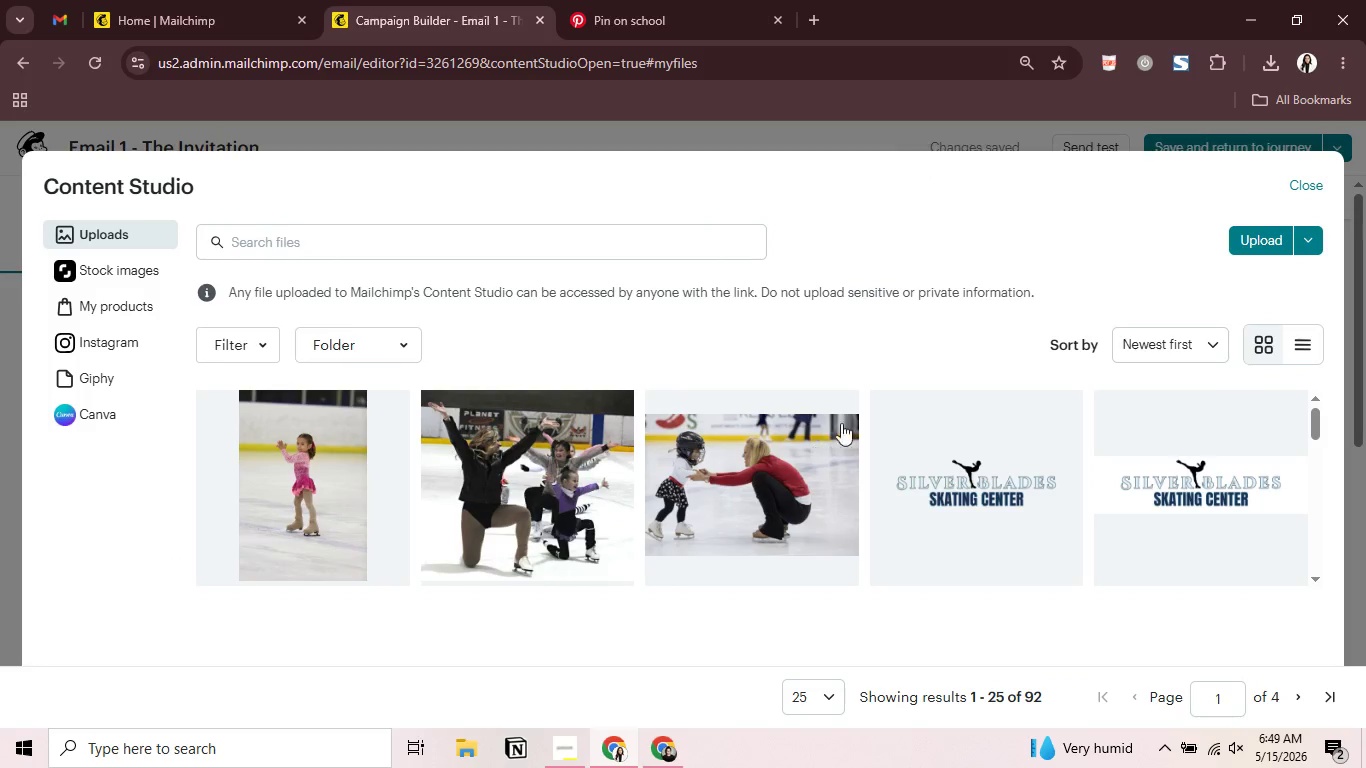 
left_click_drag(start_coordinate=[1251, 228], to_coordinate=[1251, 221])
 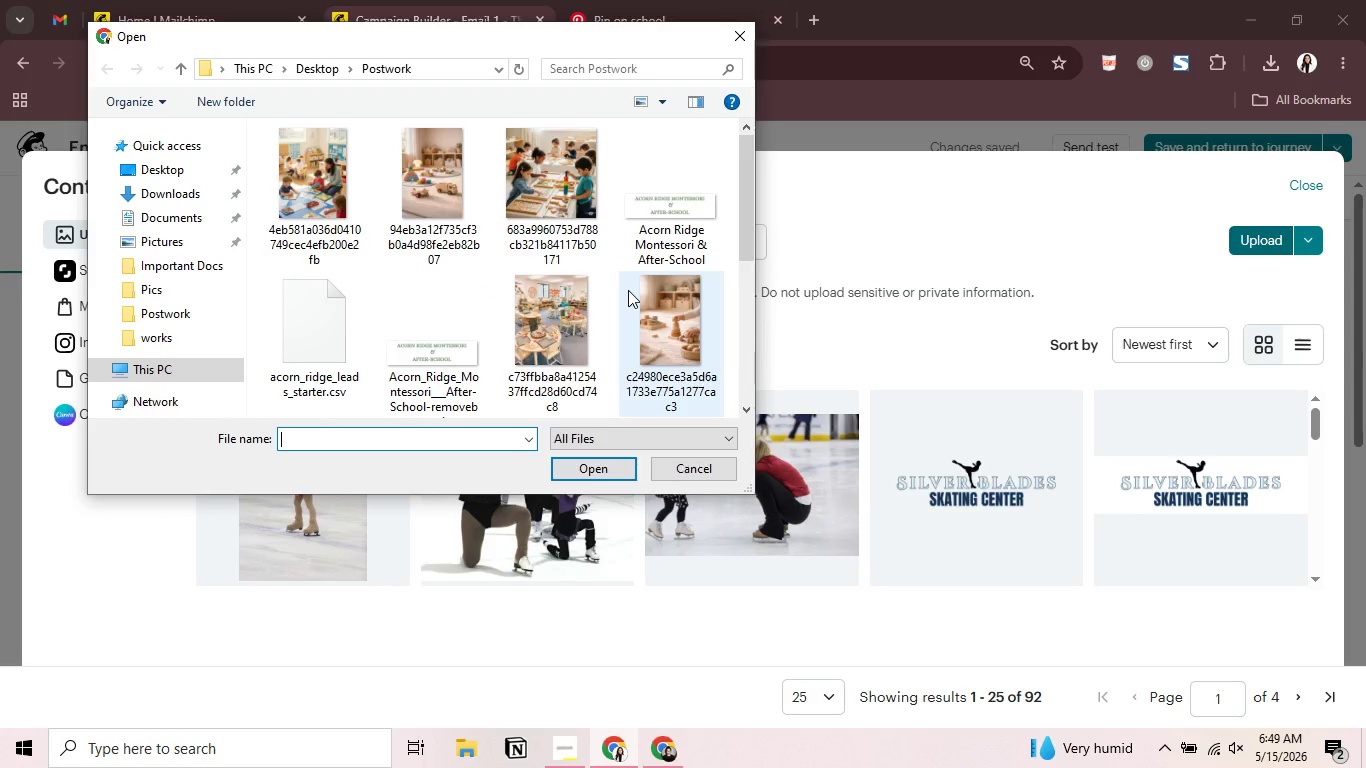 
scroll: coordinate [628, 290], scroll_direction: down, amount: 4.0
 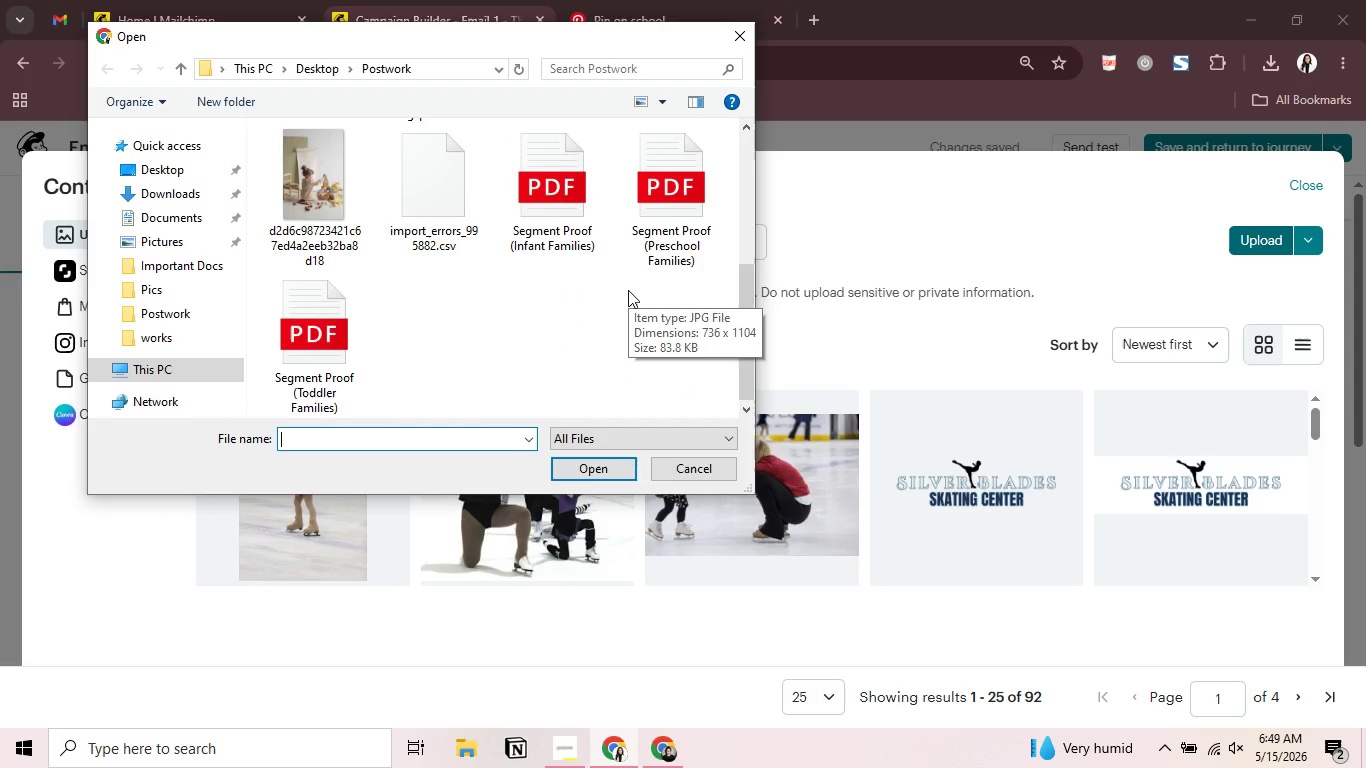 
scroll: coordinate [628, 290], scroll_direction: up, amount: 4.0
 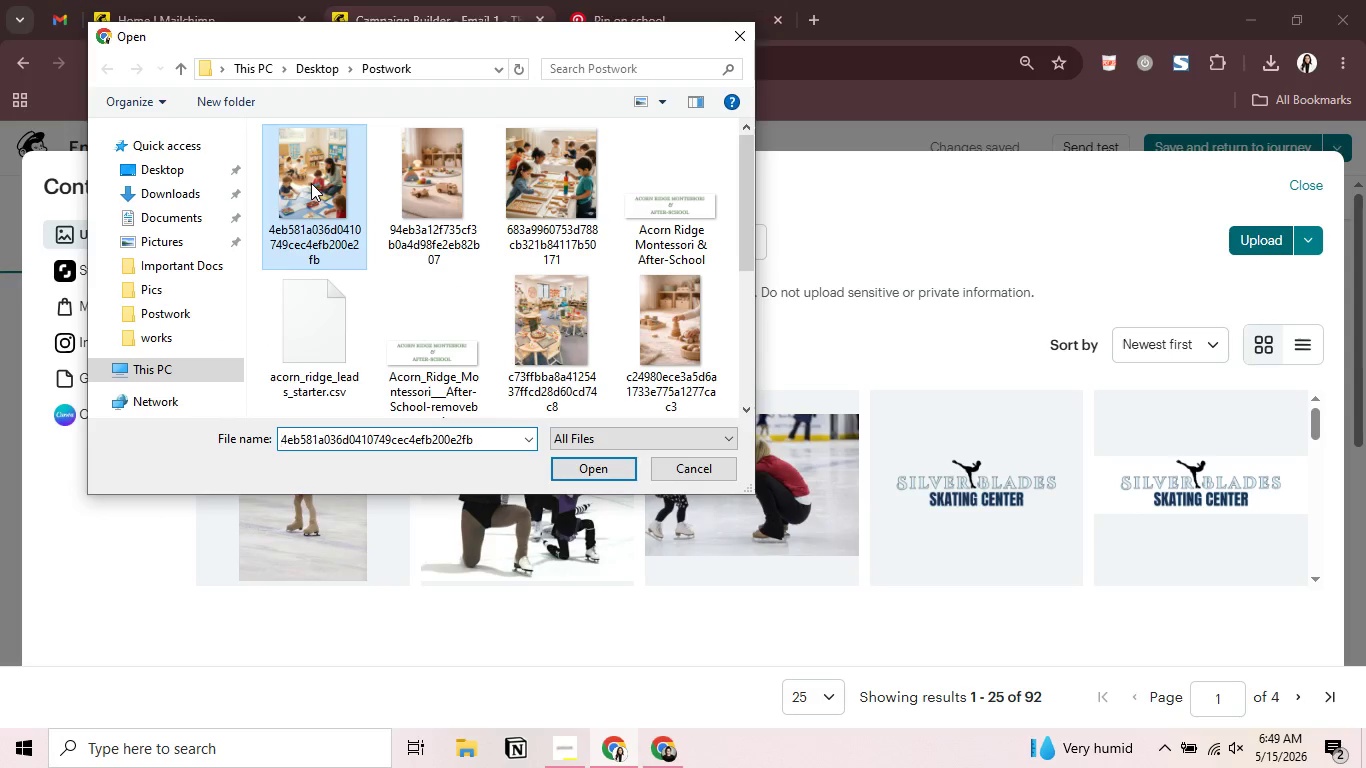 
hold_key(key=ControlLeft, duration=1.52)
left_click([393, 173])
 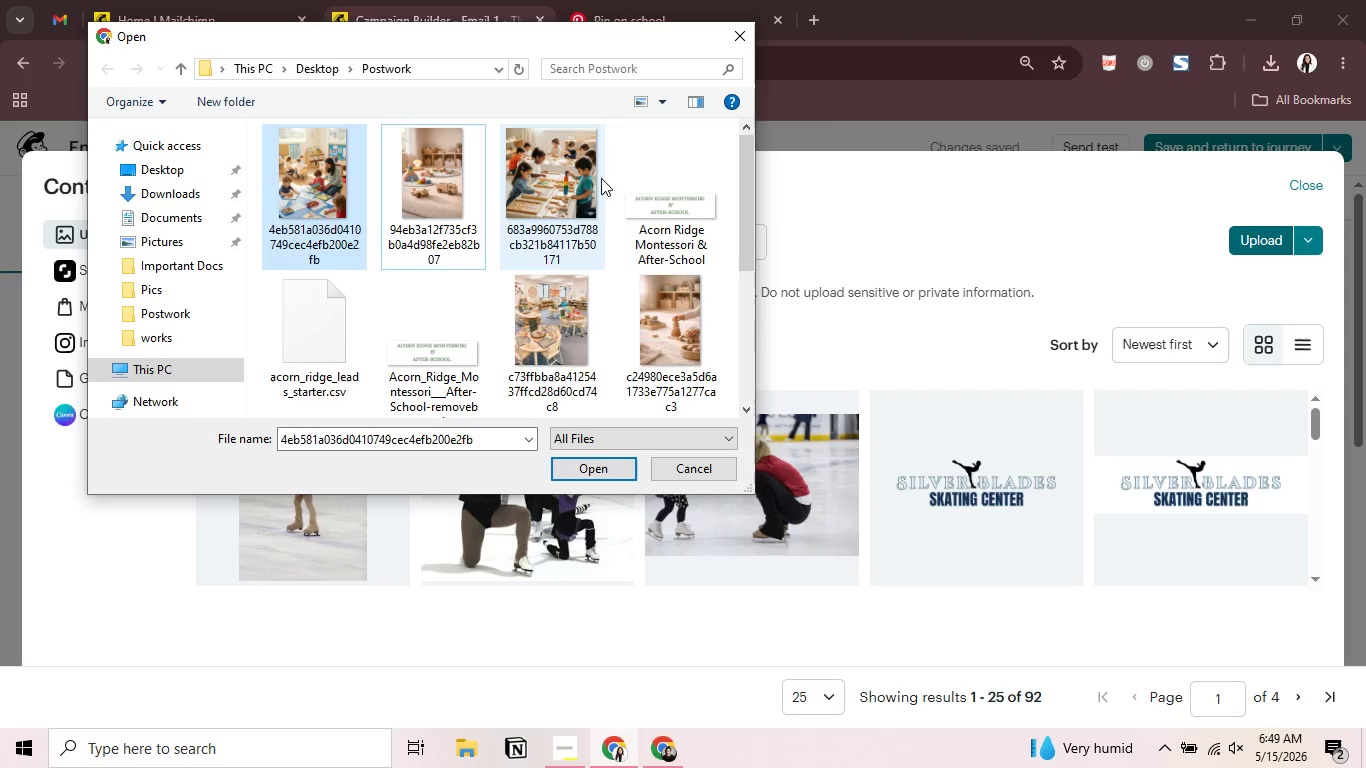 
hold_key(key=ControlLeft, duration=1.52)
left_click([642, 186])
 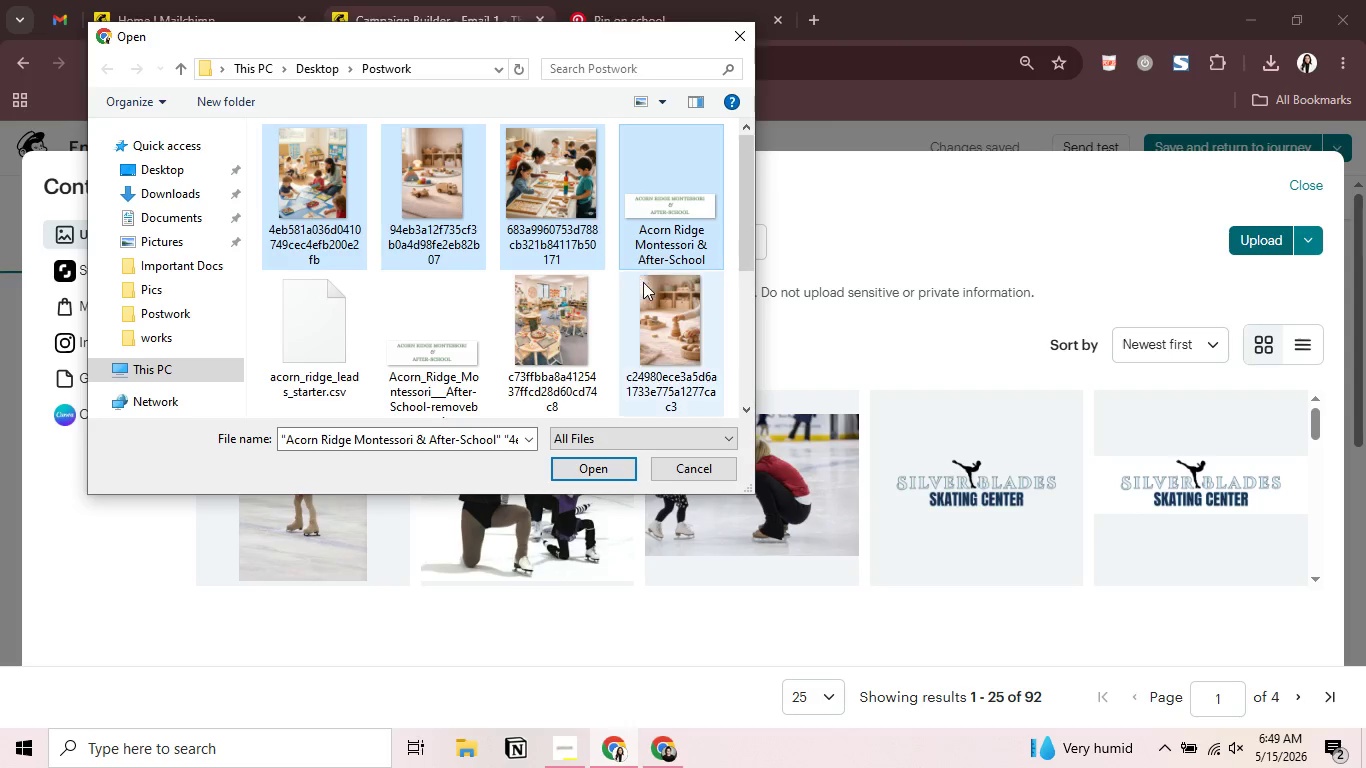 
hold_key(key=ControlLeft, duration=1.5)
left_click([650, 285])
 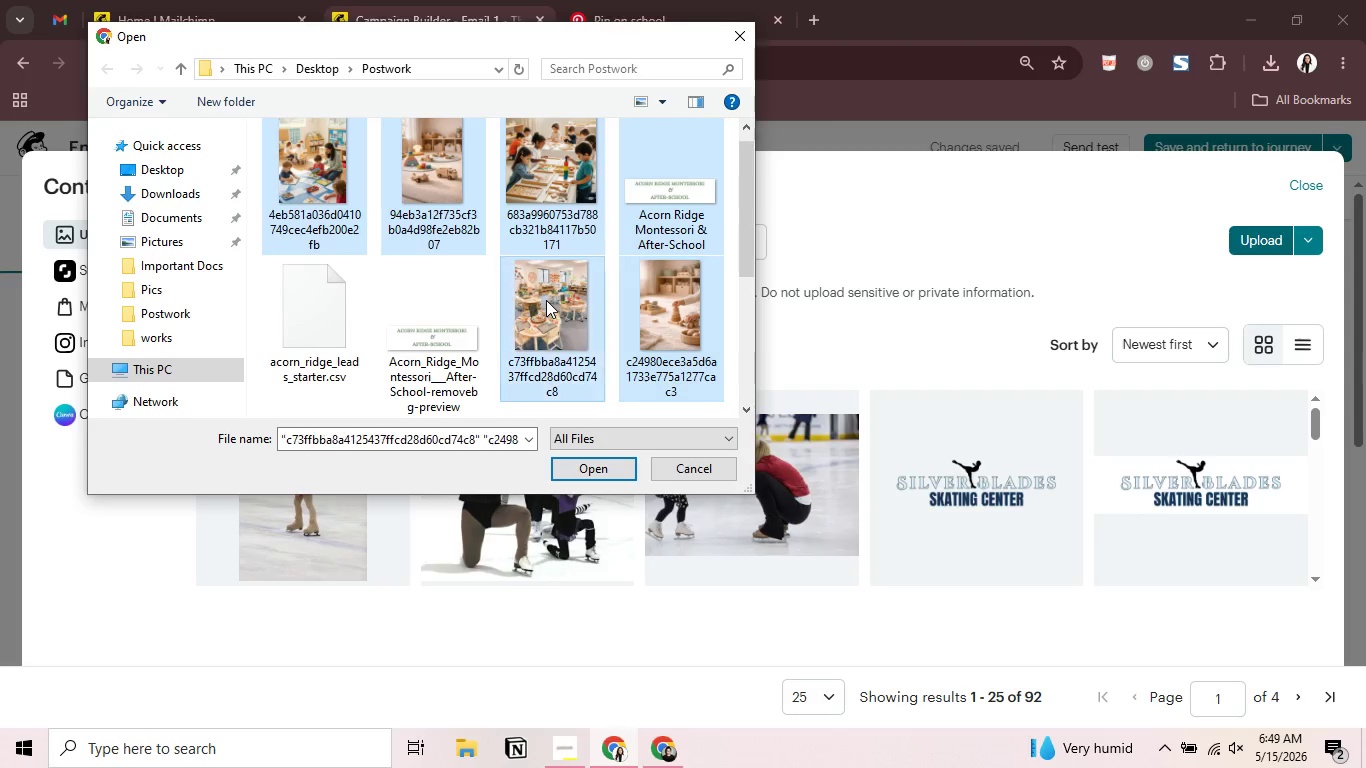 
double_click([546, 300])
 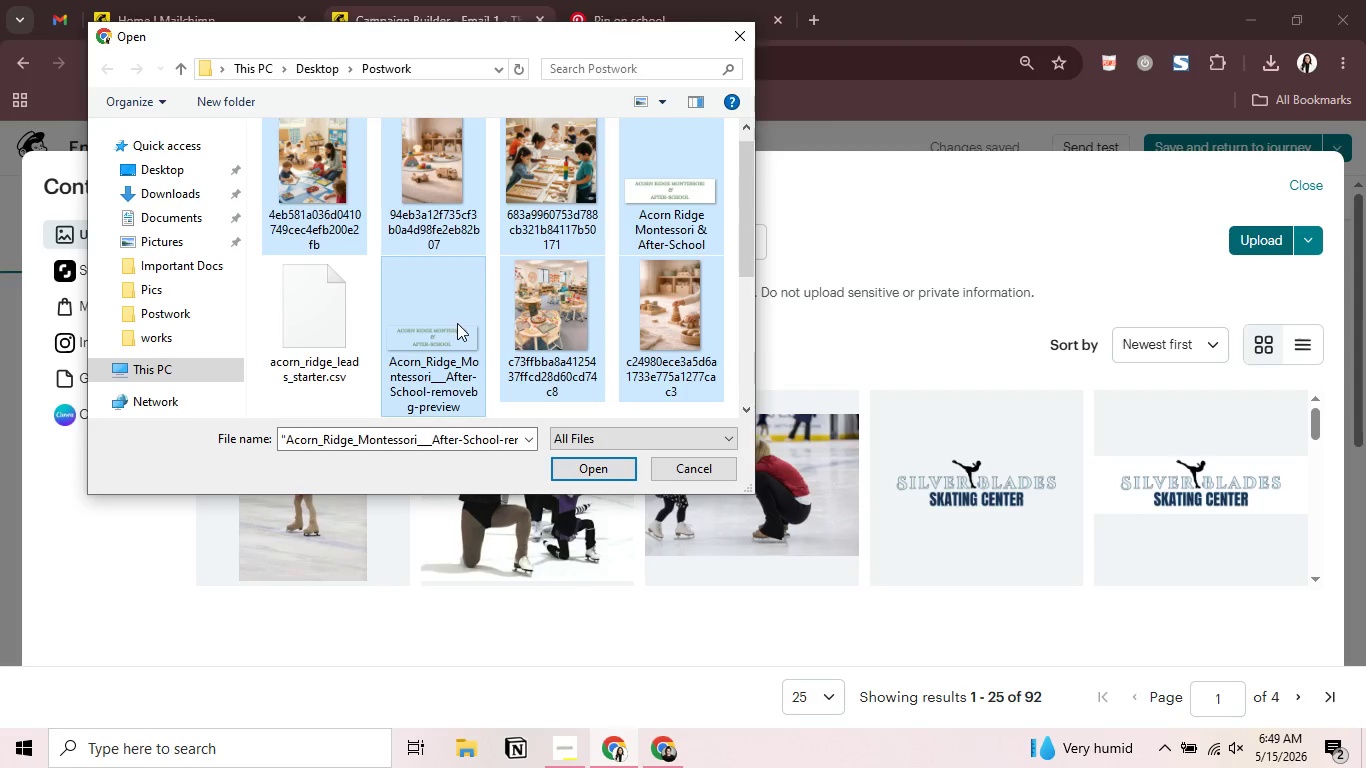 
key(Control+ControlLeft)
 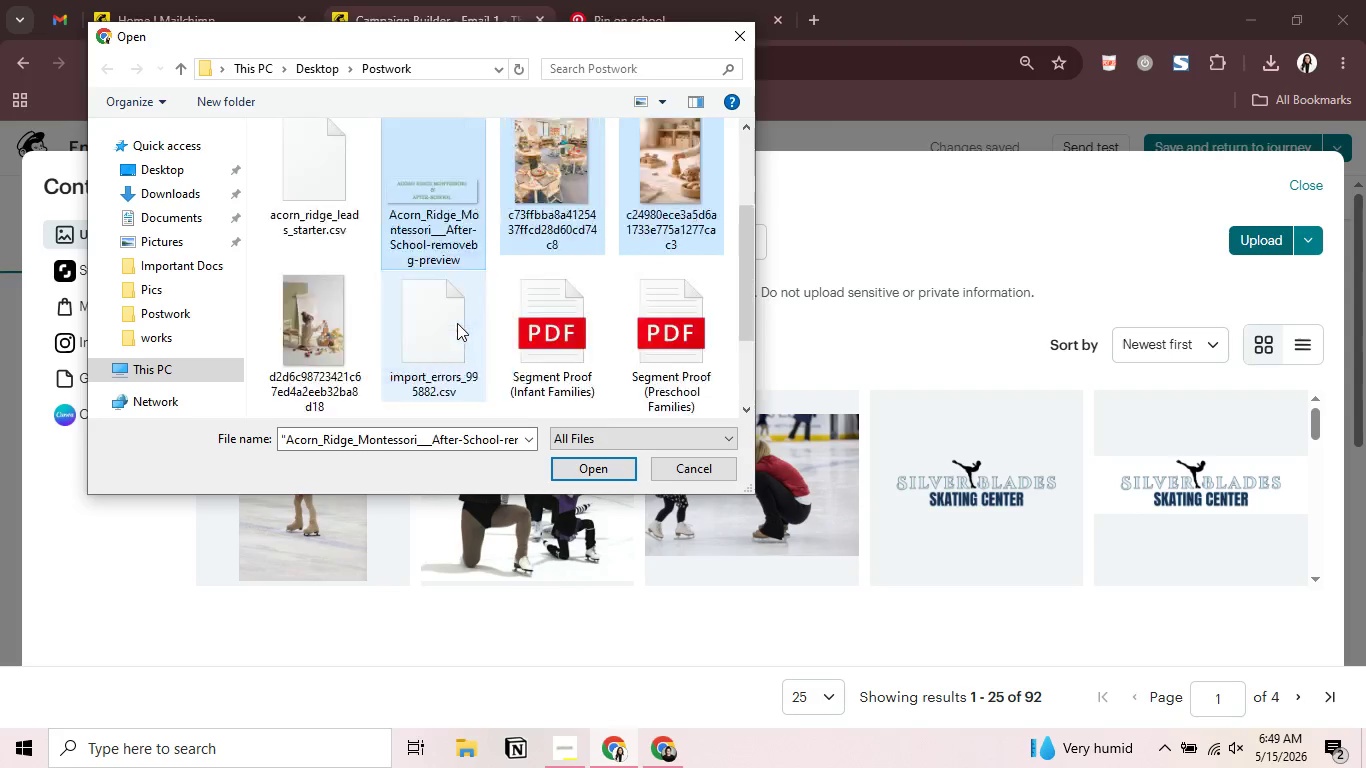 
key(Control+ControlLeft)
 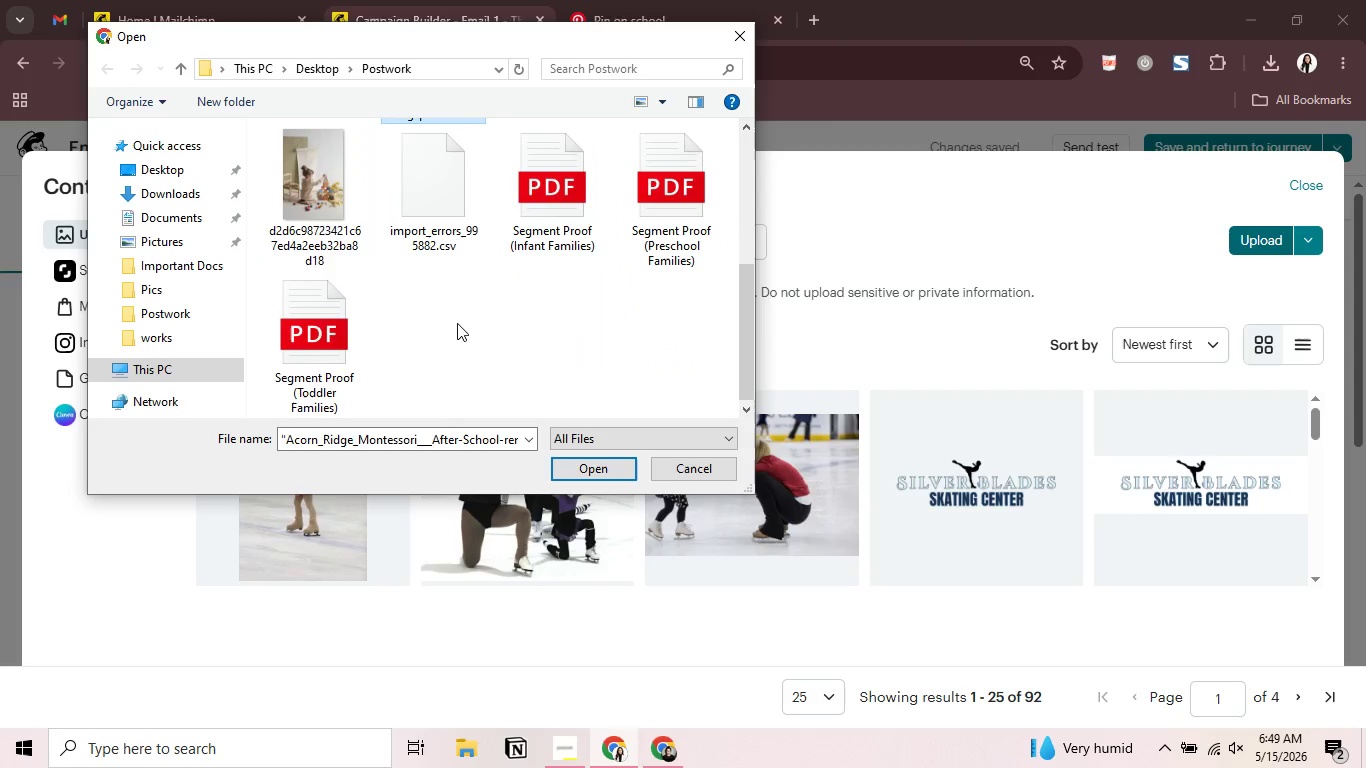 
key(Control+ControlLeft)
 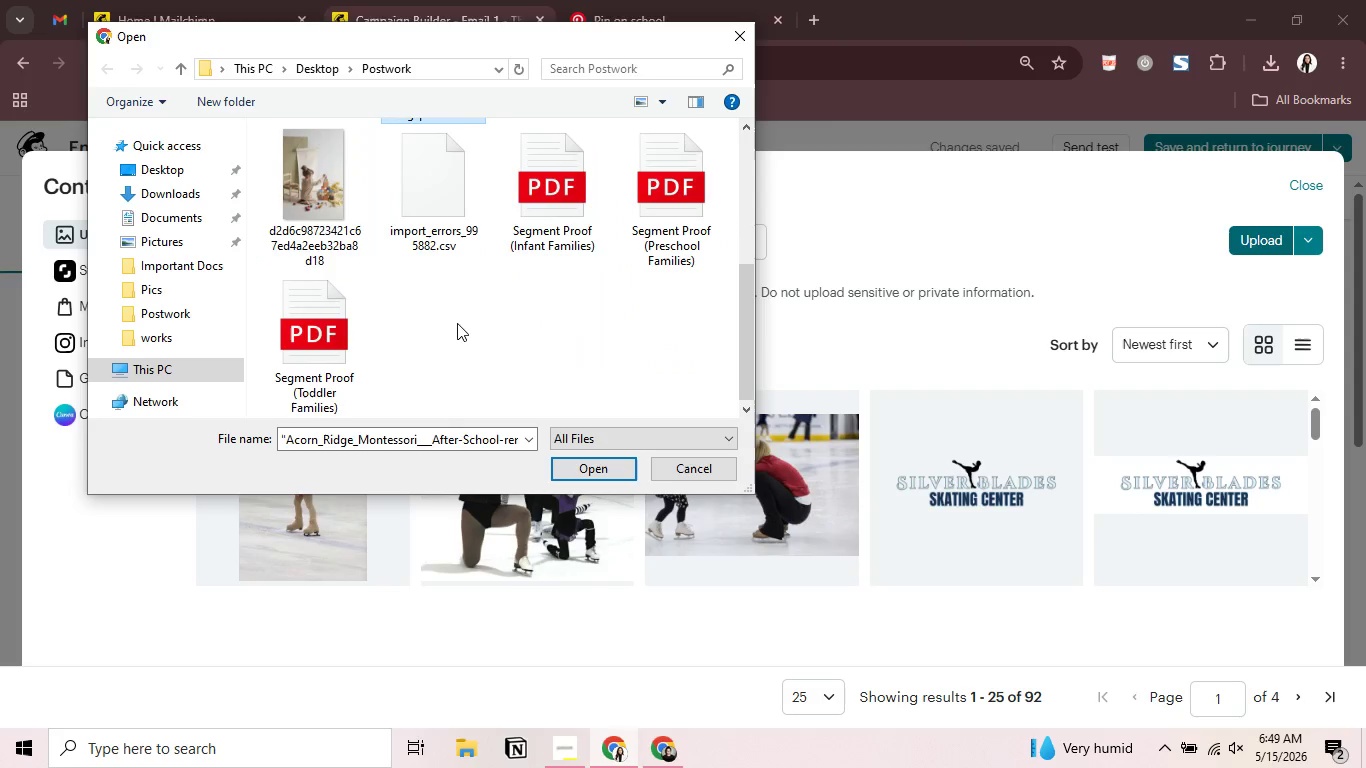 
key(Control+ControlLeft)
 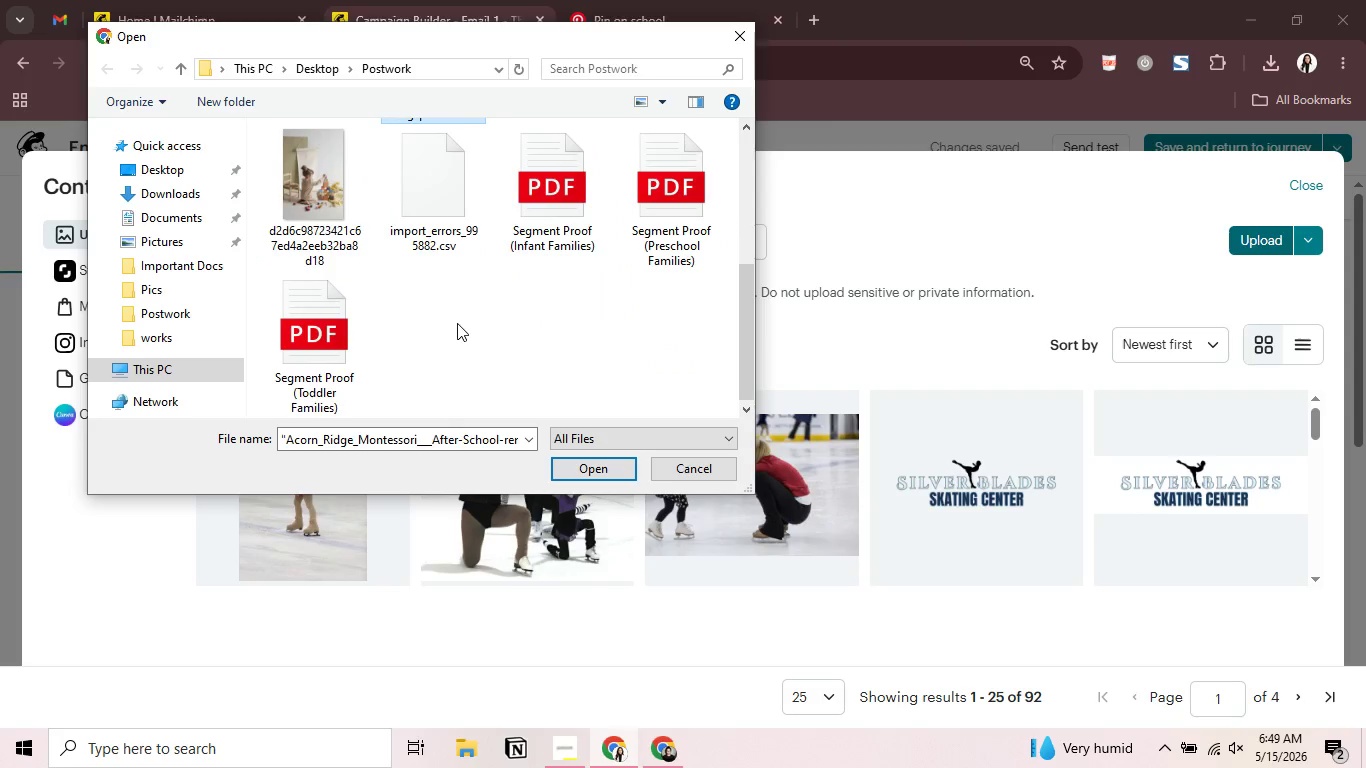 
scroll: coordinate [457, 323], scroll_direction: down, amount: 3.0
 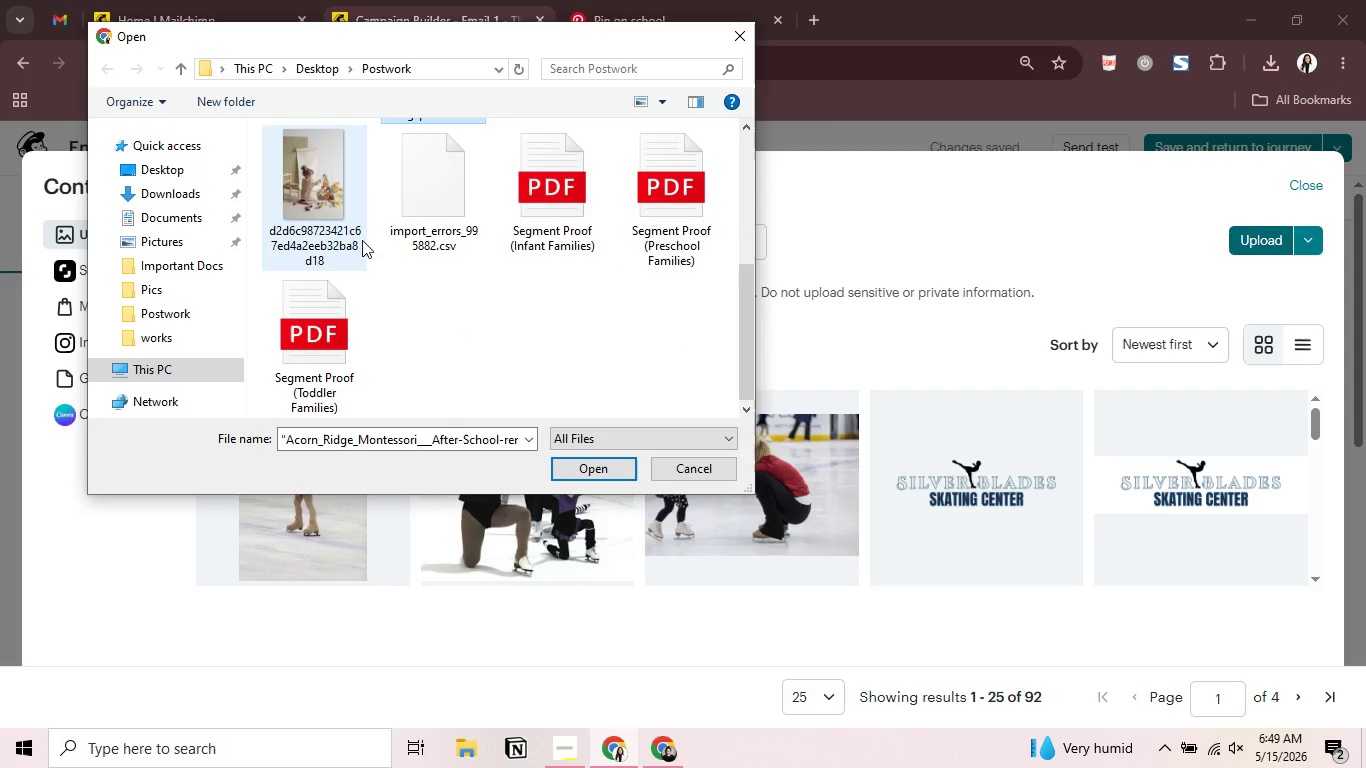 
hold_key(key=ControlLeft, duration=0.78)
left_click([339, 204])
 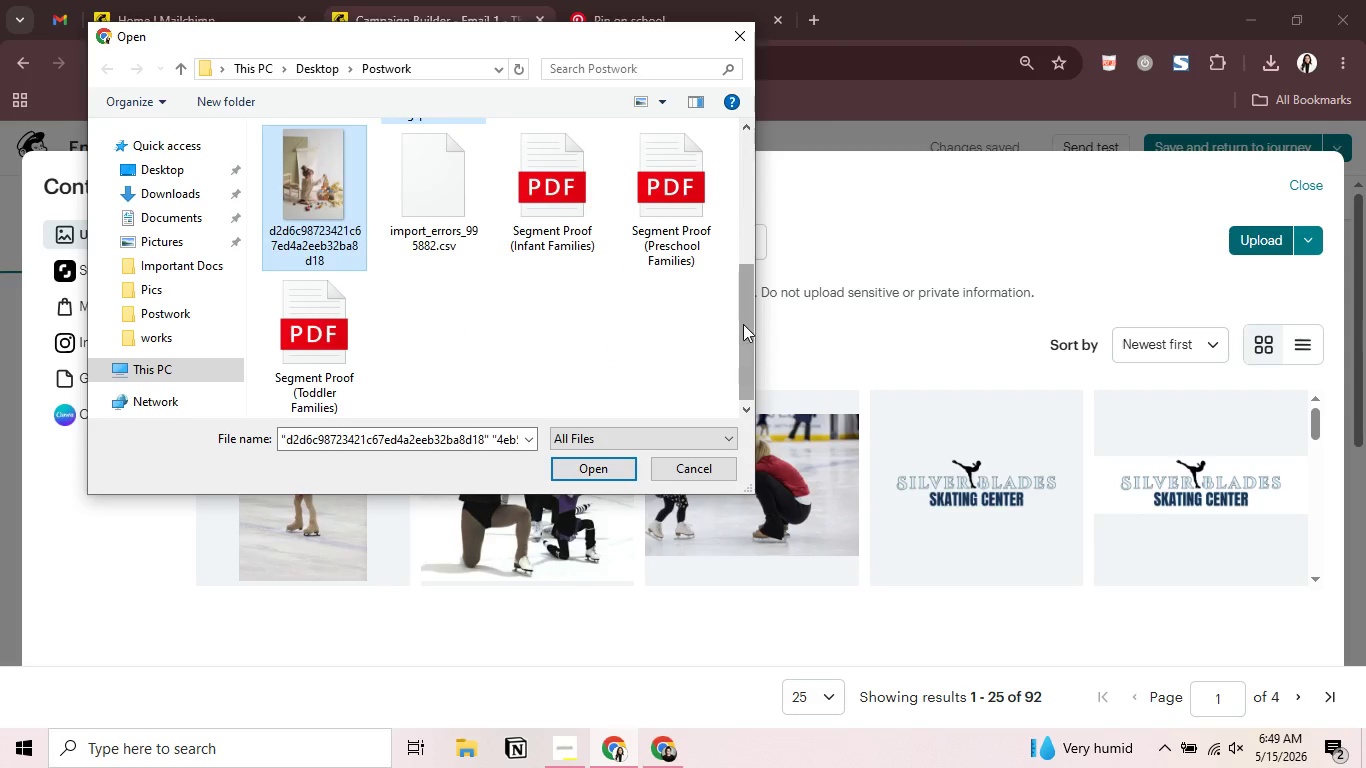 
hold_key(key=ControlLeft, duration=0.39)
 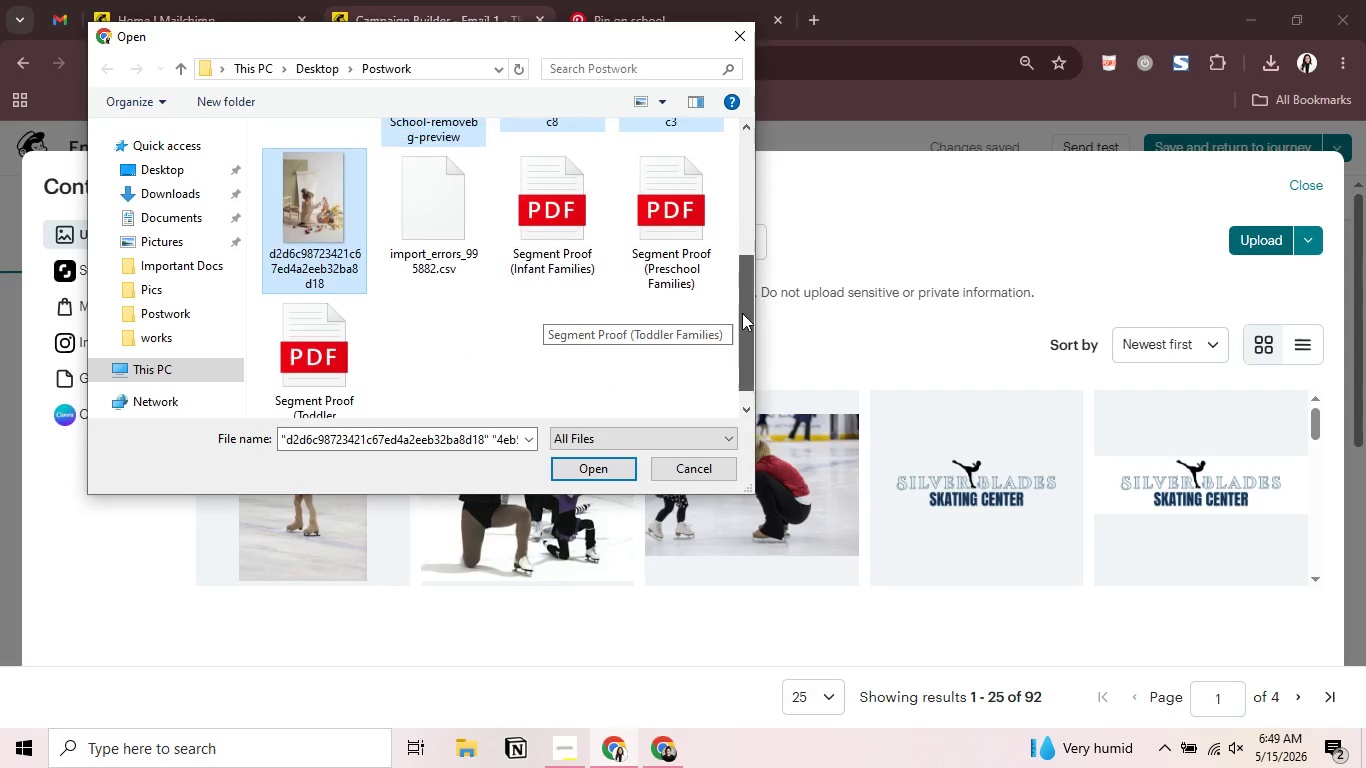 
left_click_drag(start_coordinate=[743, 324], to_coordinate=[745, 294])
 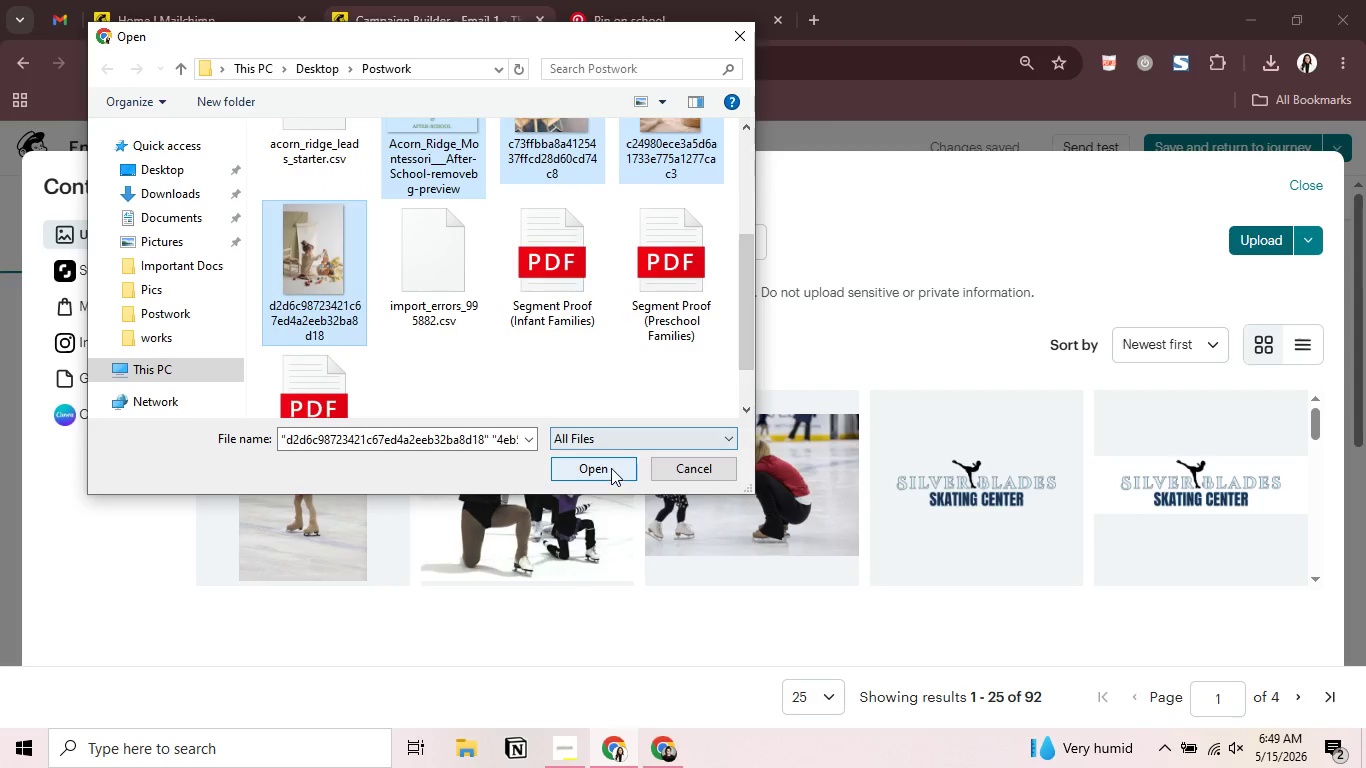 
left_click([611, 468])
 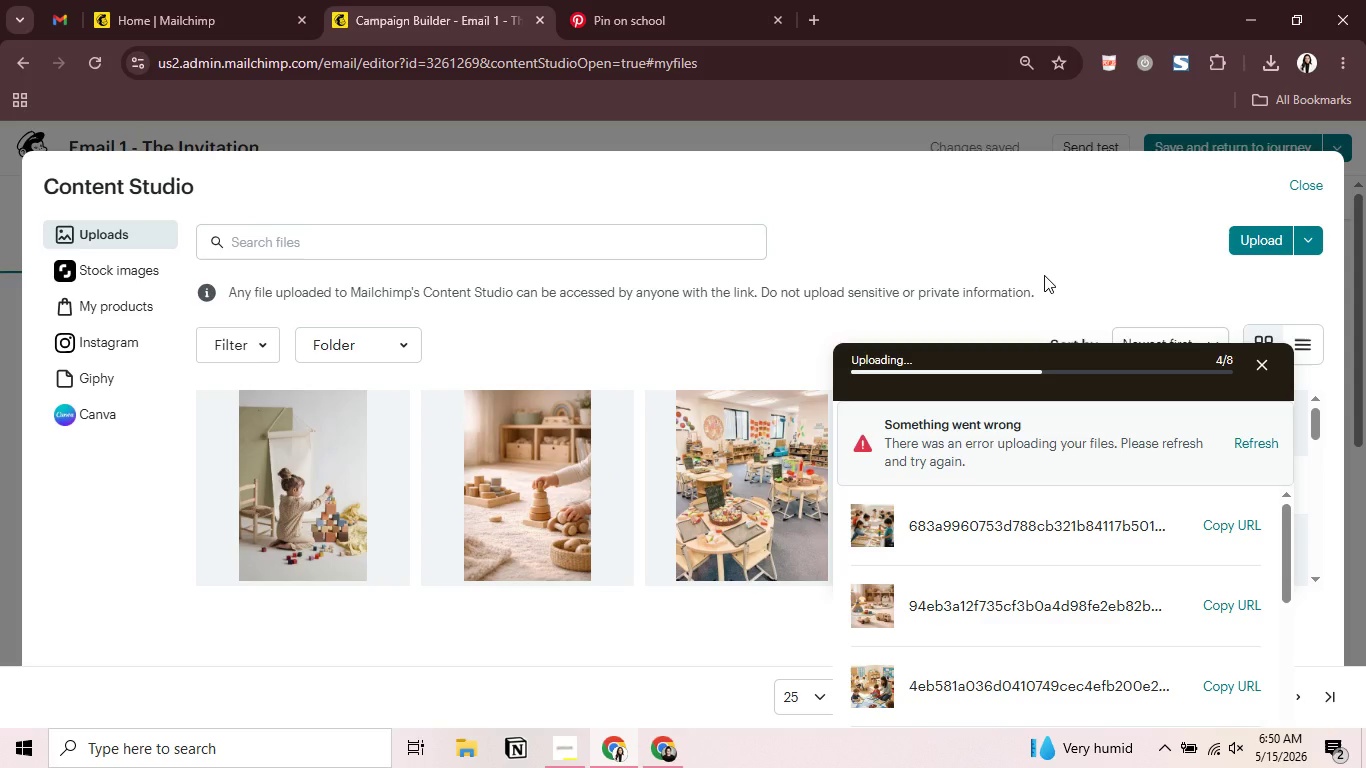 
wait(46.44)
 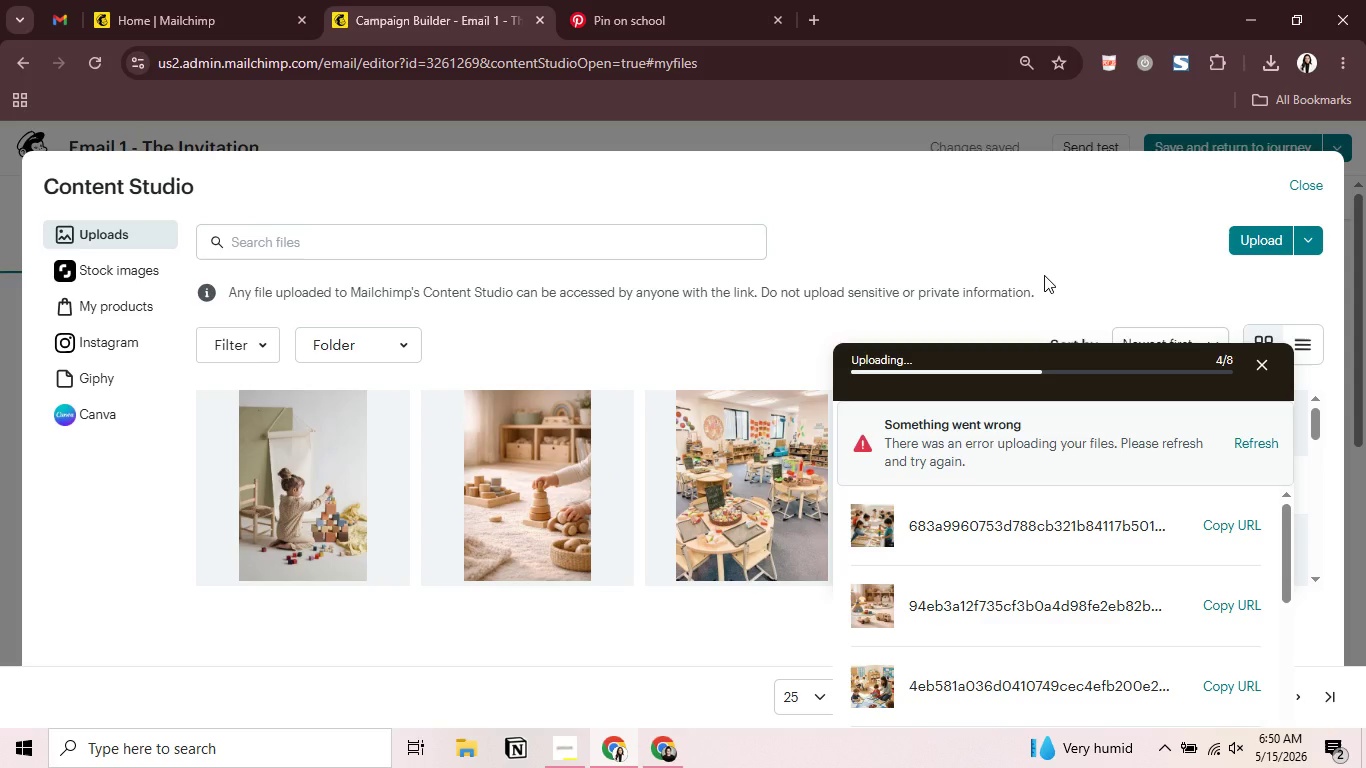 
left_click([1265, 440])
 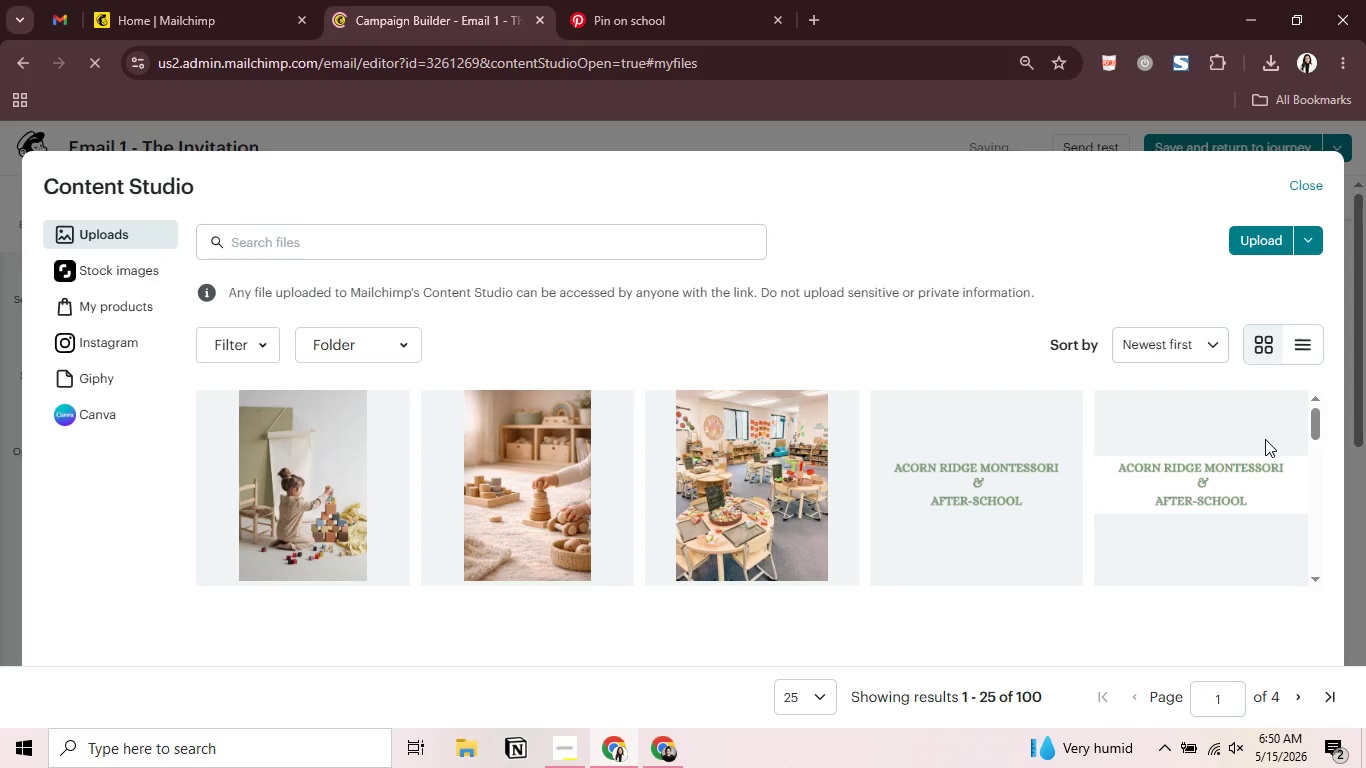 
wait(25.72)
 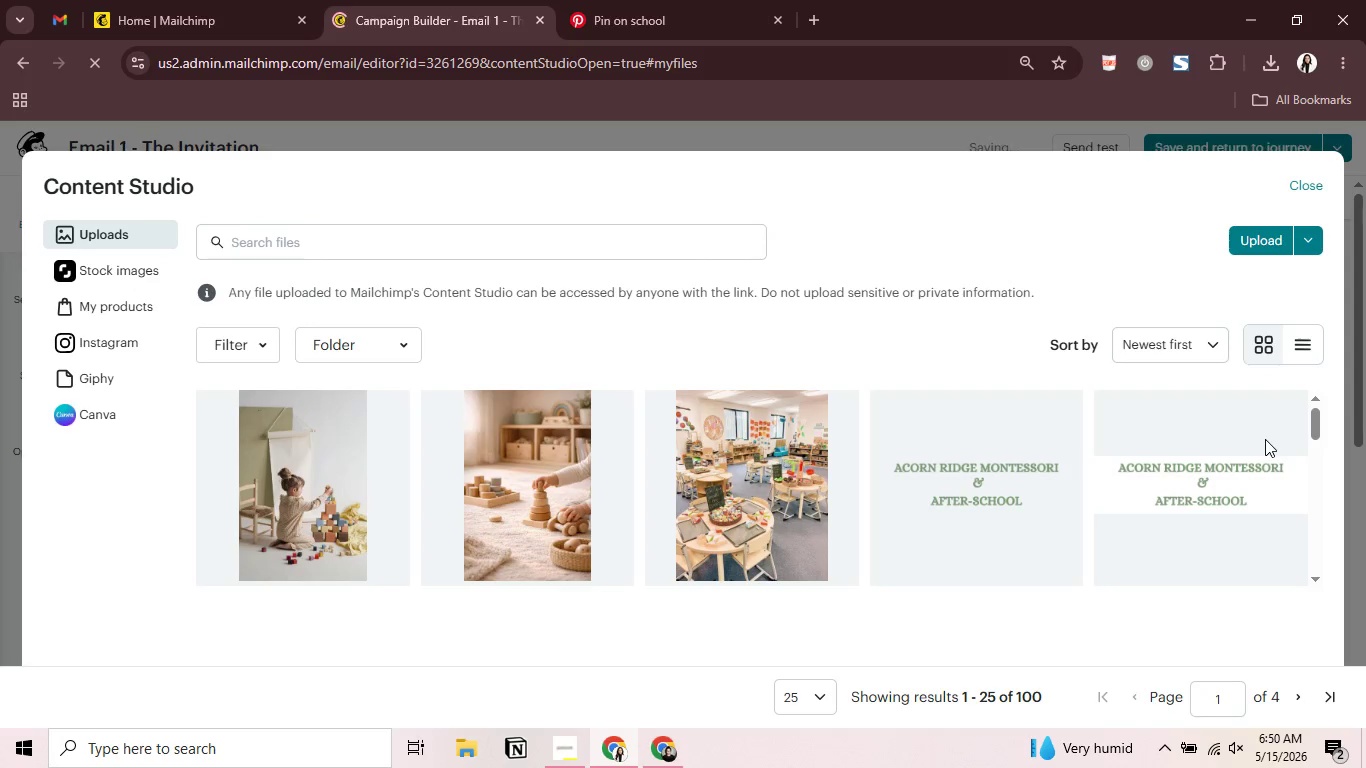 
scroll: coordinate [835, 525], scroll_direction: down, amount: 4.0
 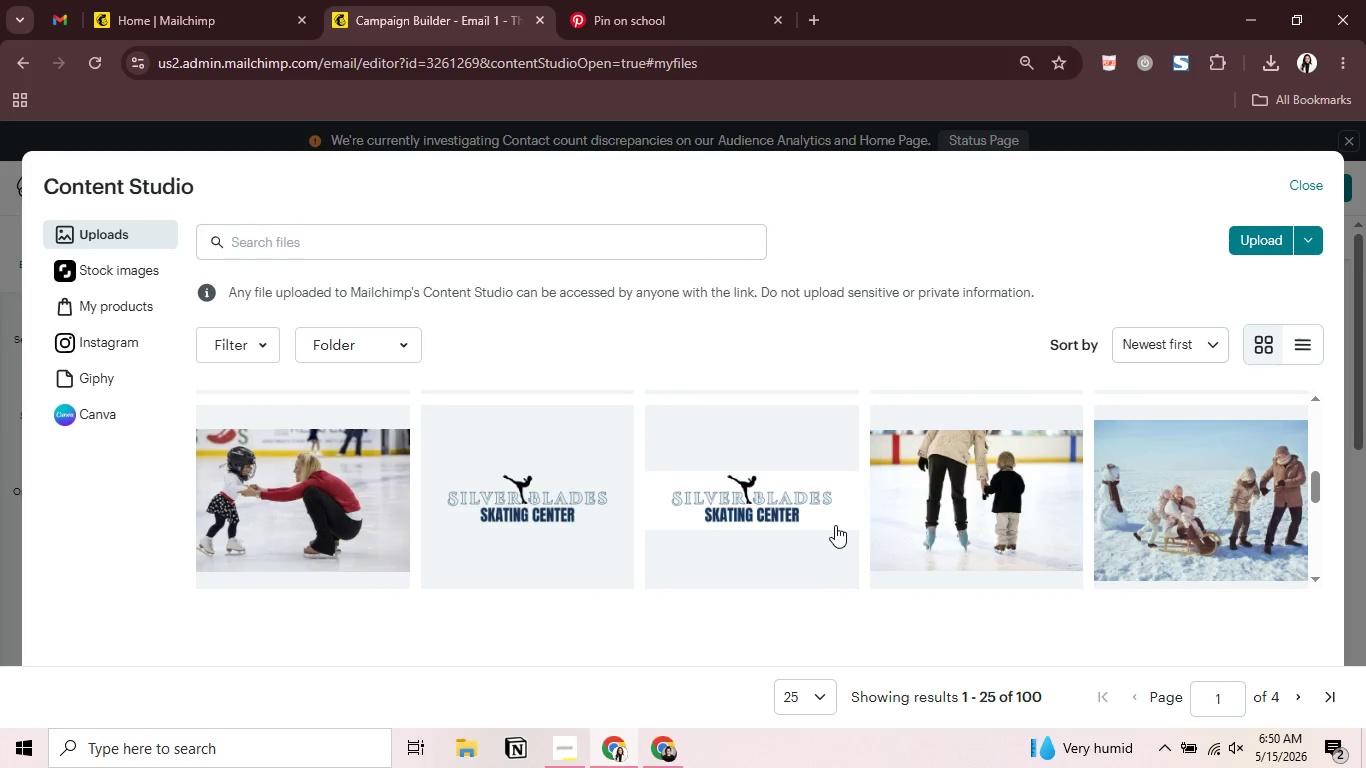 
scroll: coordinate [835, 525], scroll_direction: up, amount: 4.0
 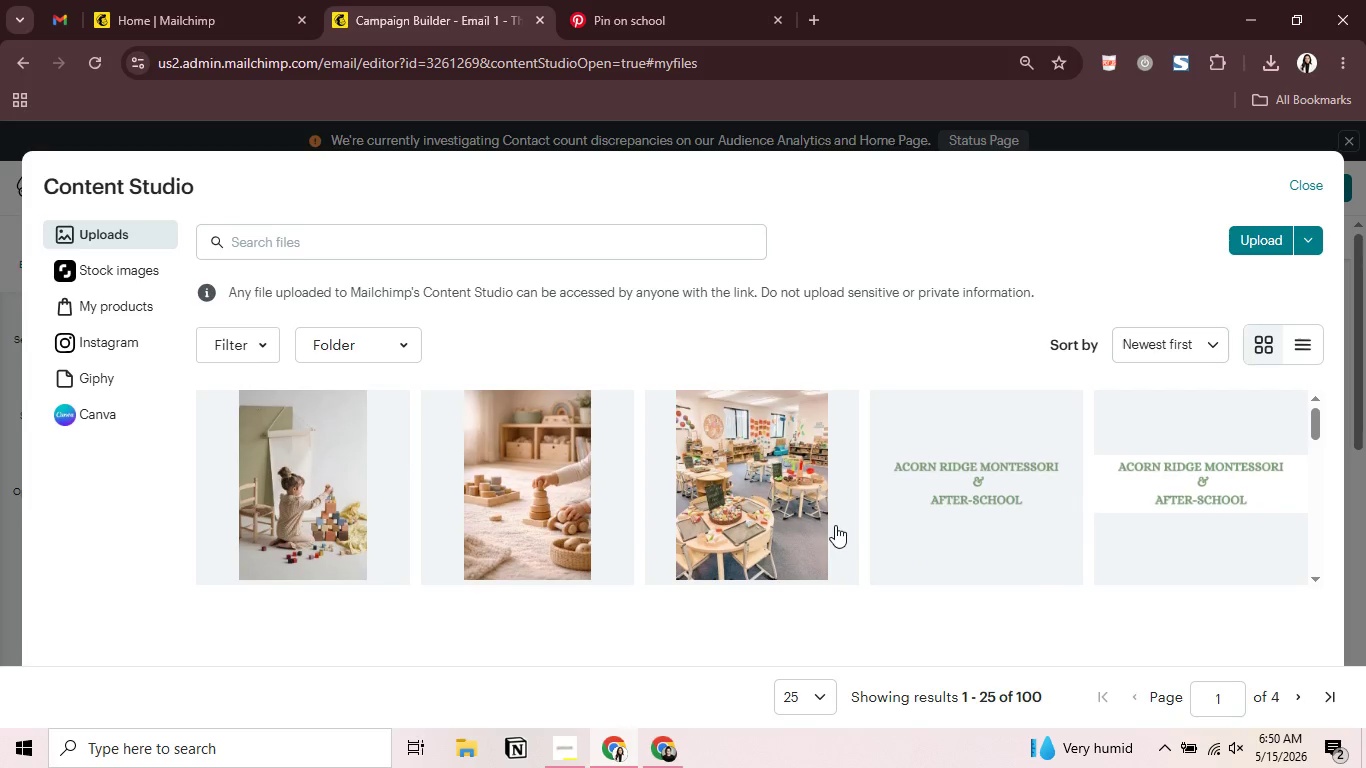 
scroll: coordinate [835, 525], scroll_direction: down, amount: 1.0
 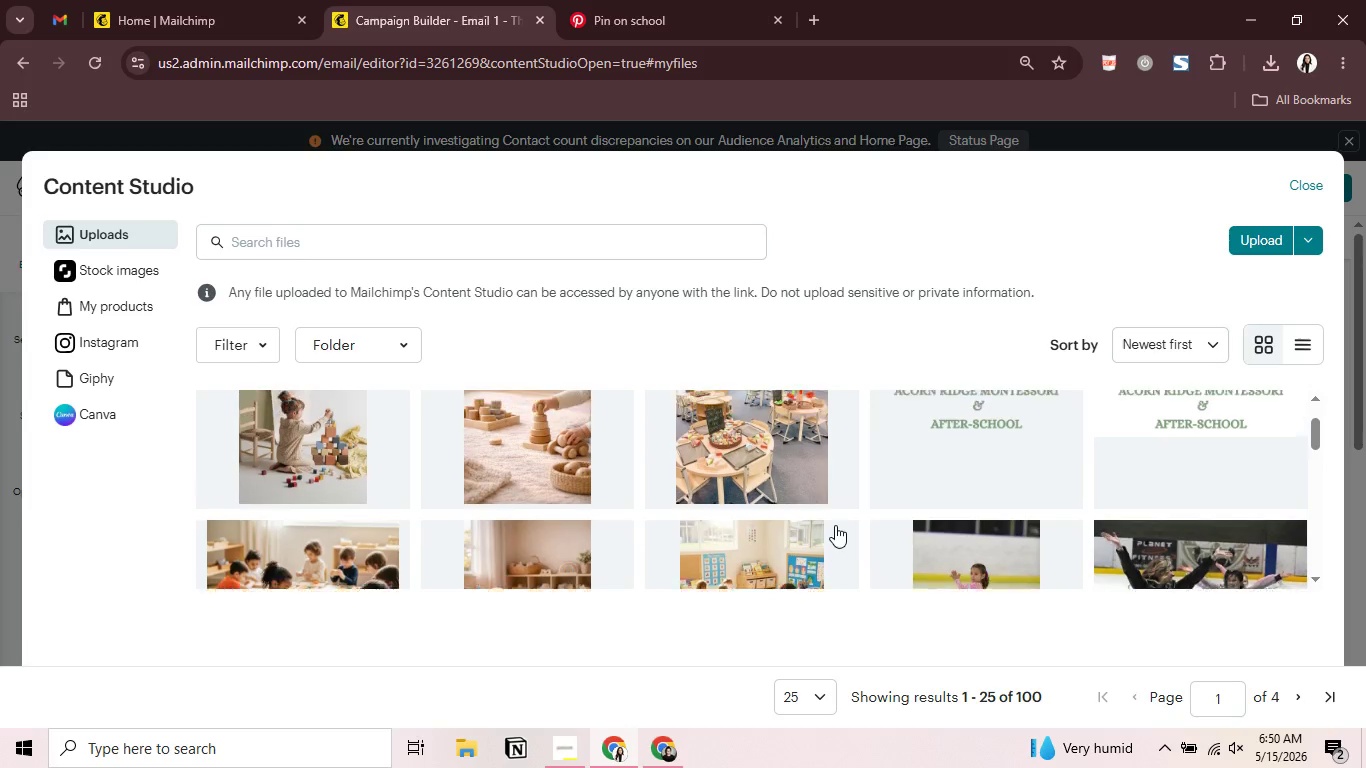 
scroll: coordinate [835, 525], scroll_direction: up, amount: 6.0
 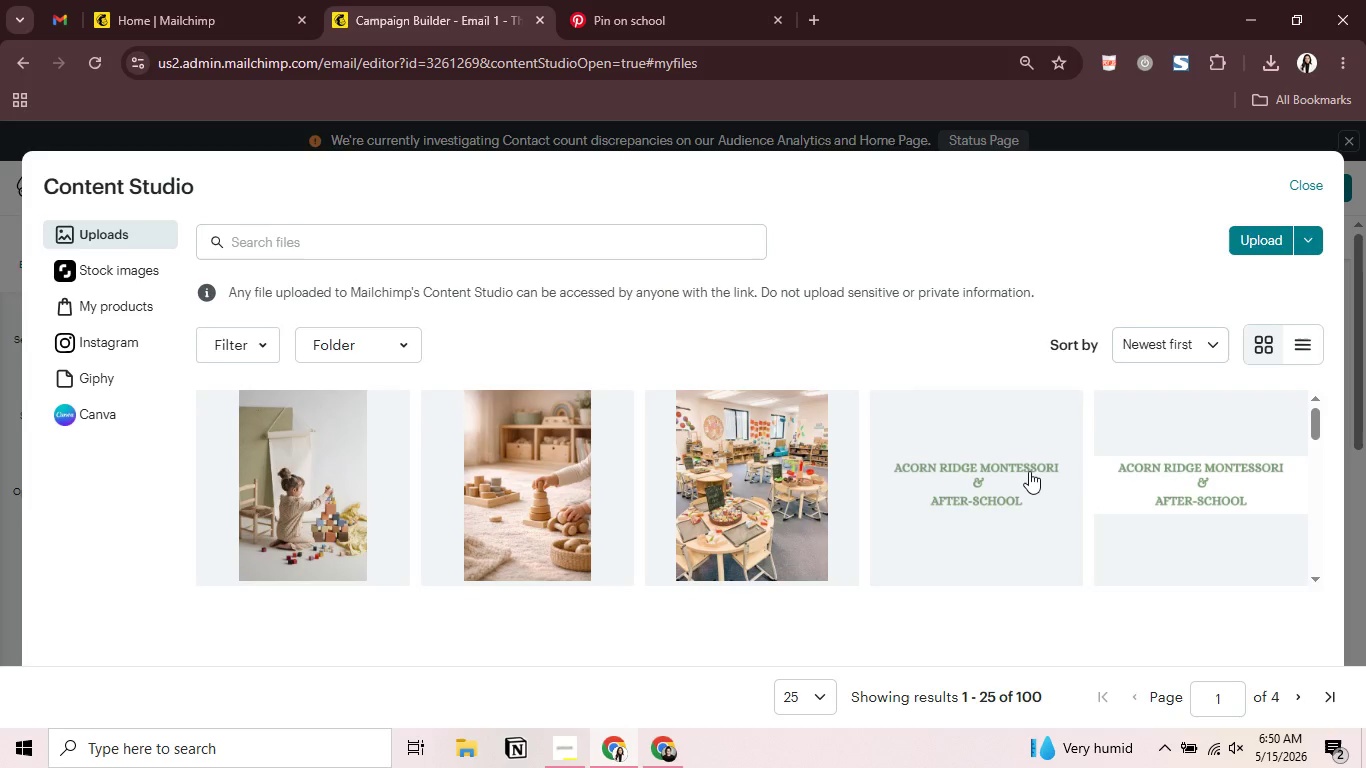 
left_click([1029, 471])
 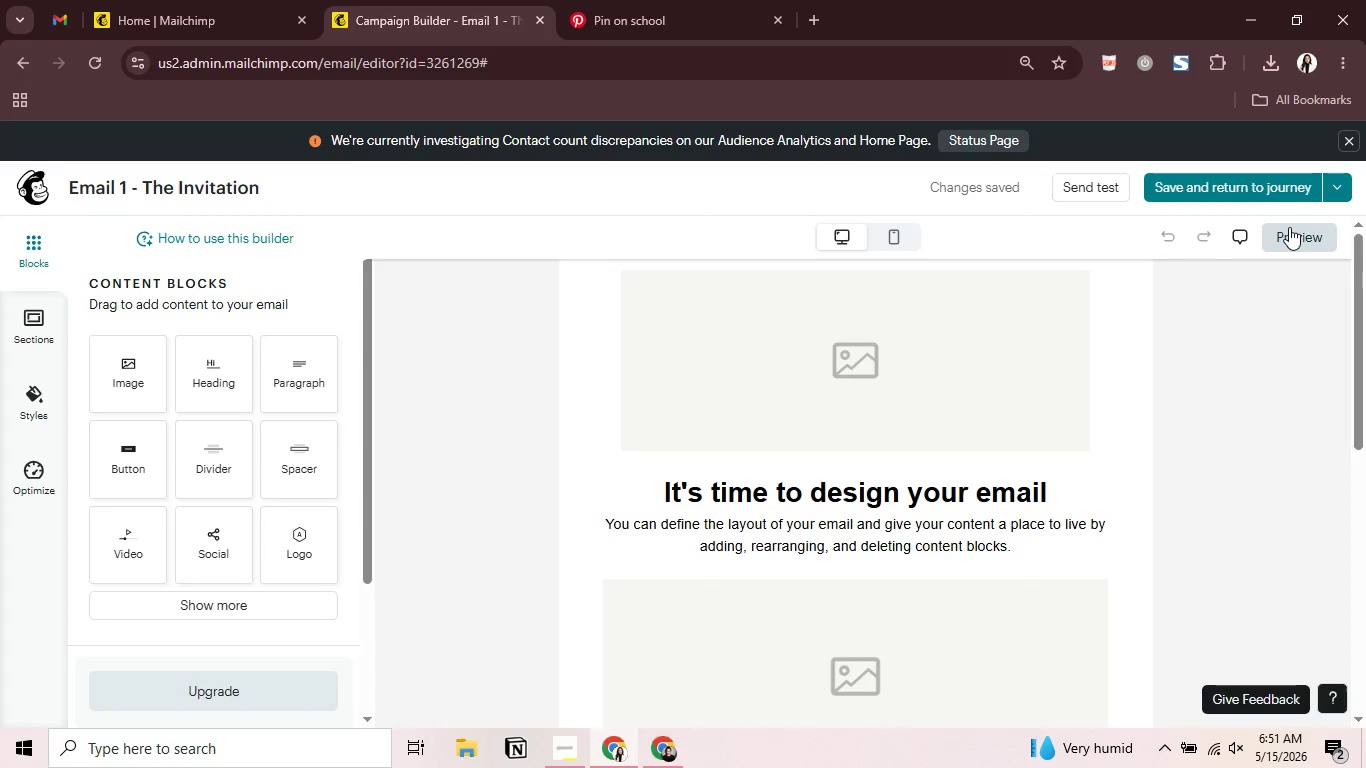 
wait(7.17)
 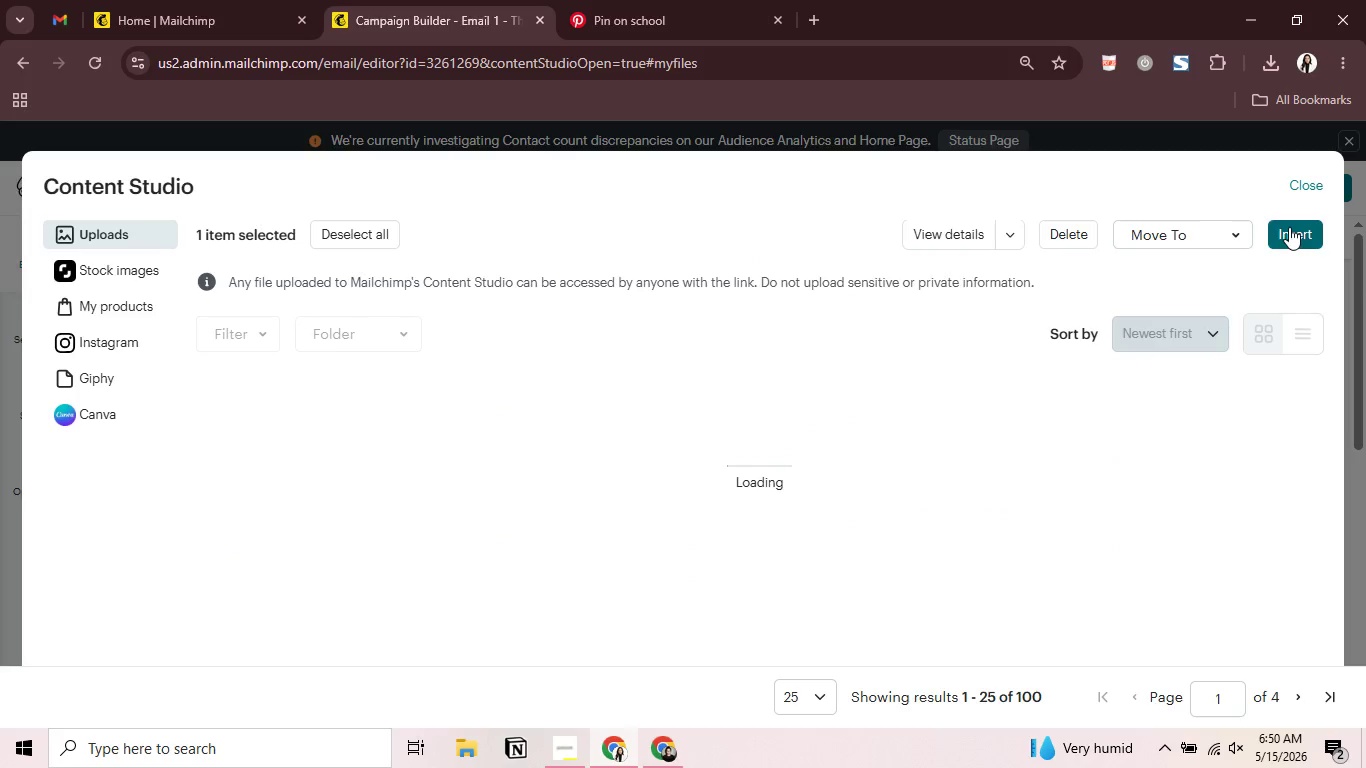 
scroll: coordinate [1175, 366], scroll_direction: up, amount: 5.0
 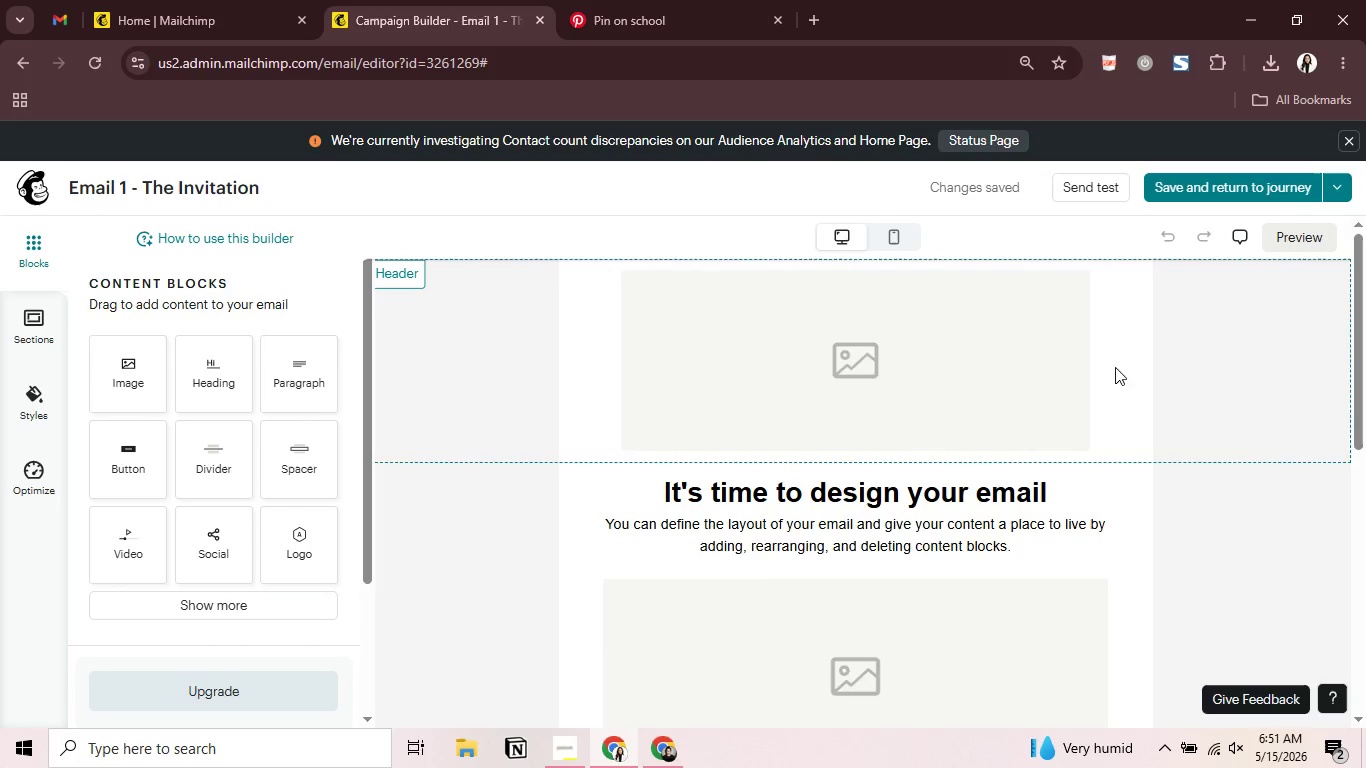 
mouse_move([779, 391])
 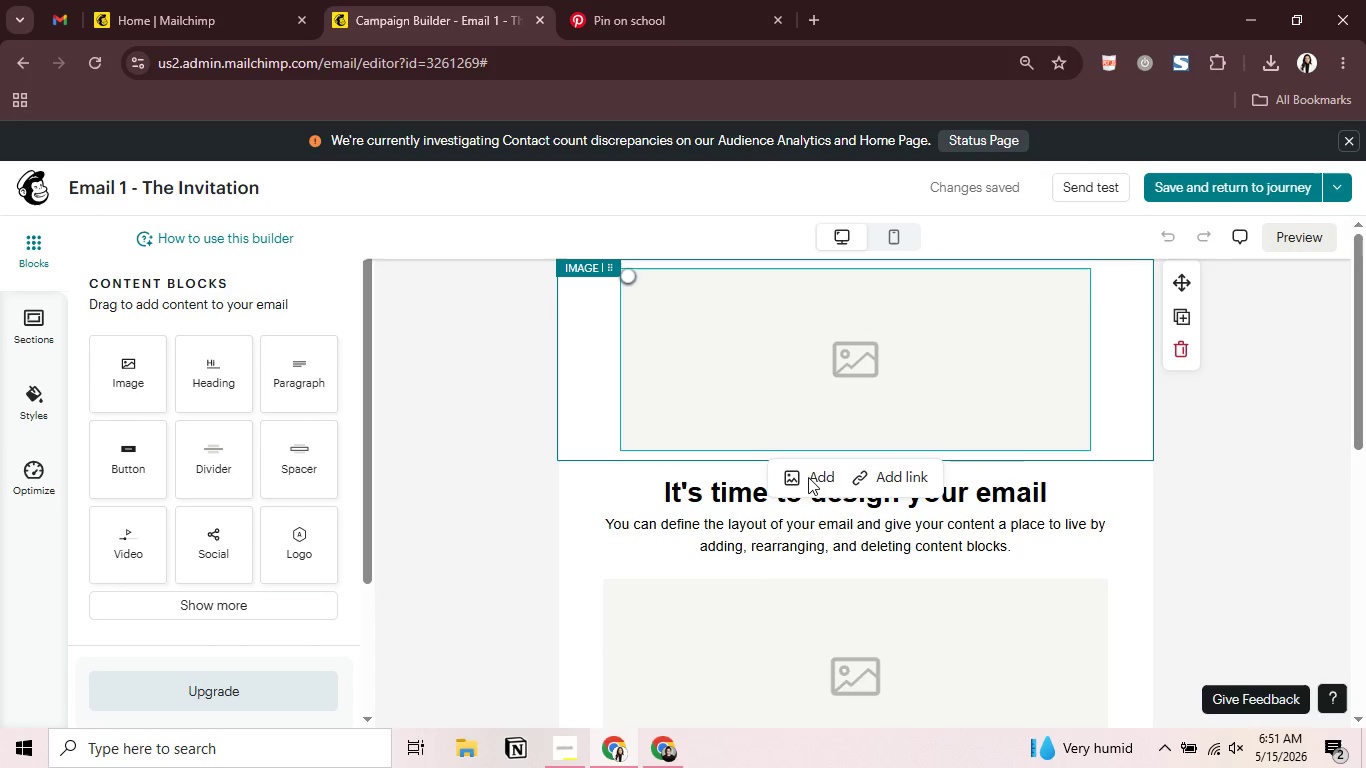 
left_click([808, 477])
 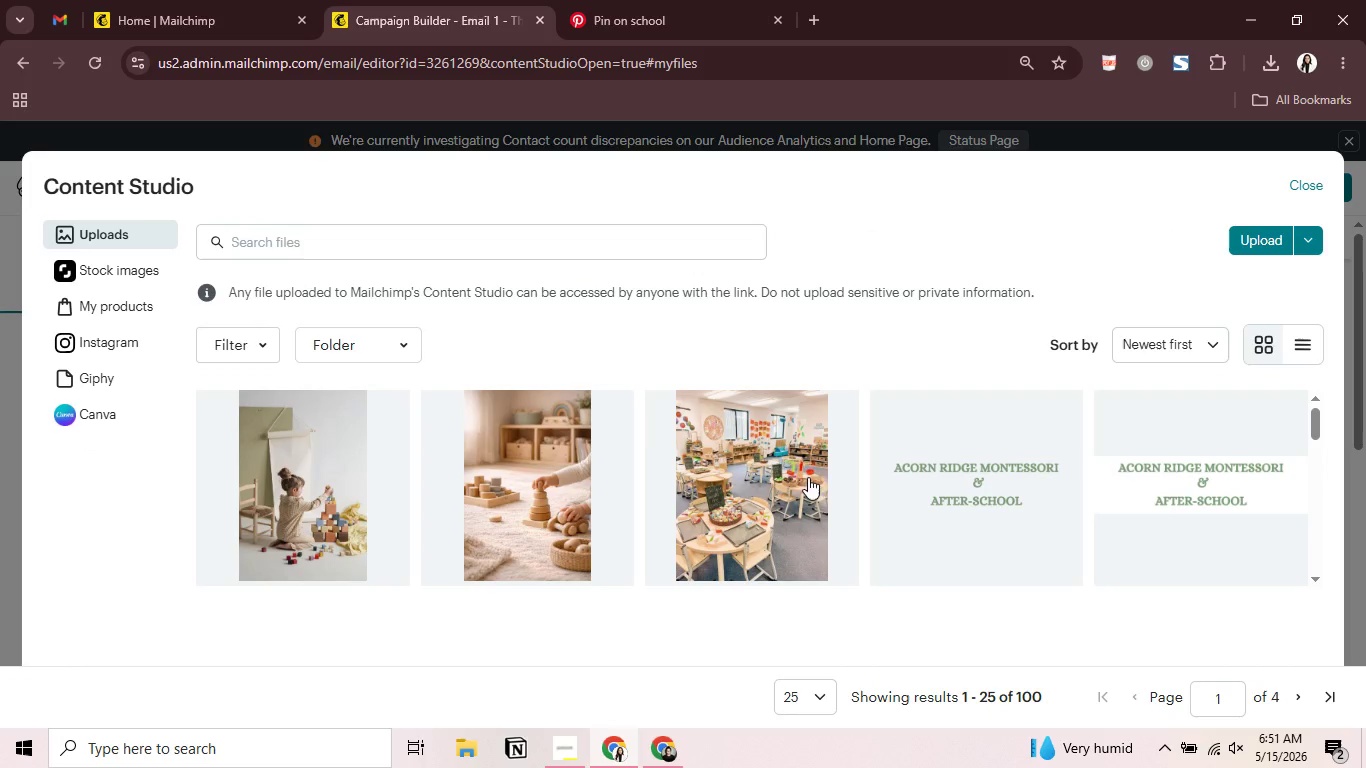 
left_click([974, 497])
 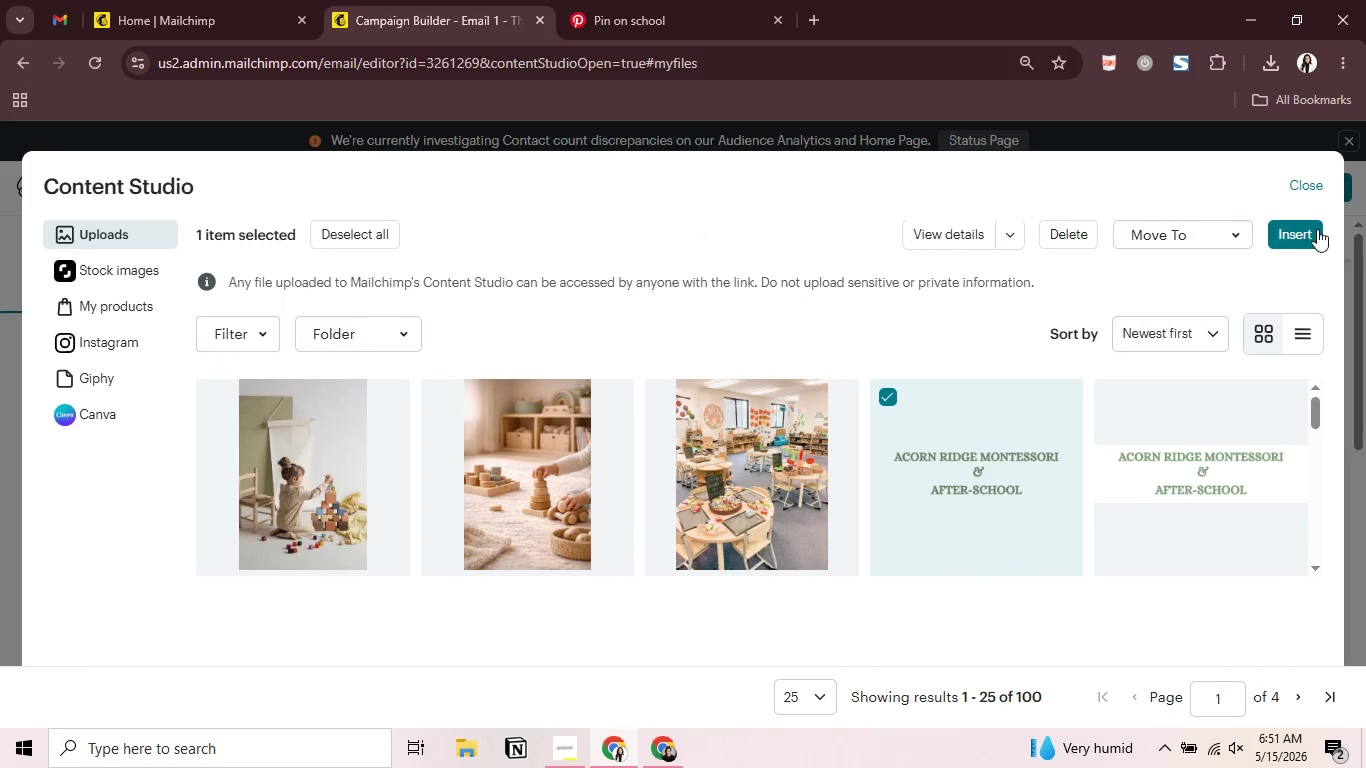 
left_click([1317, 229])
 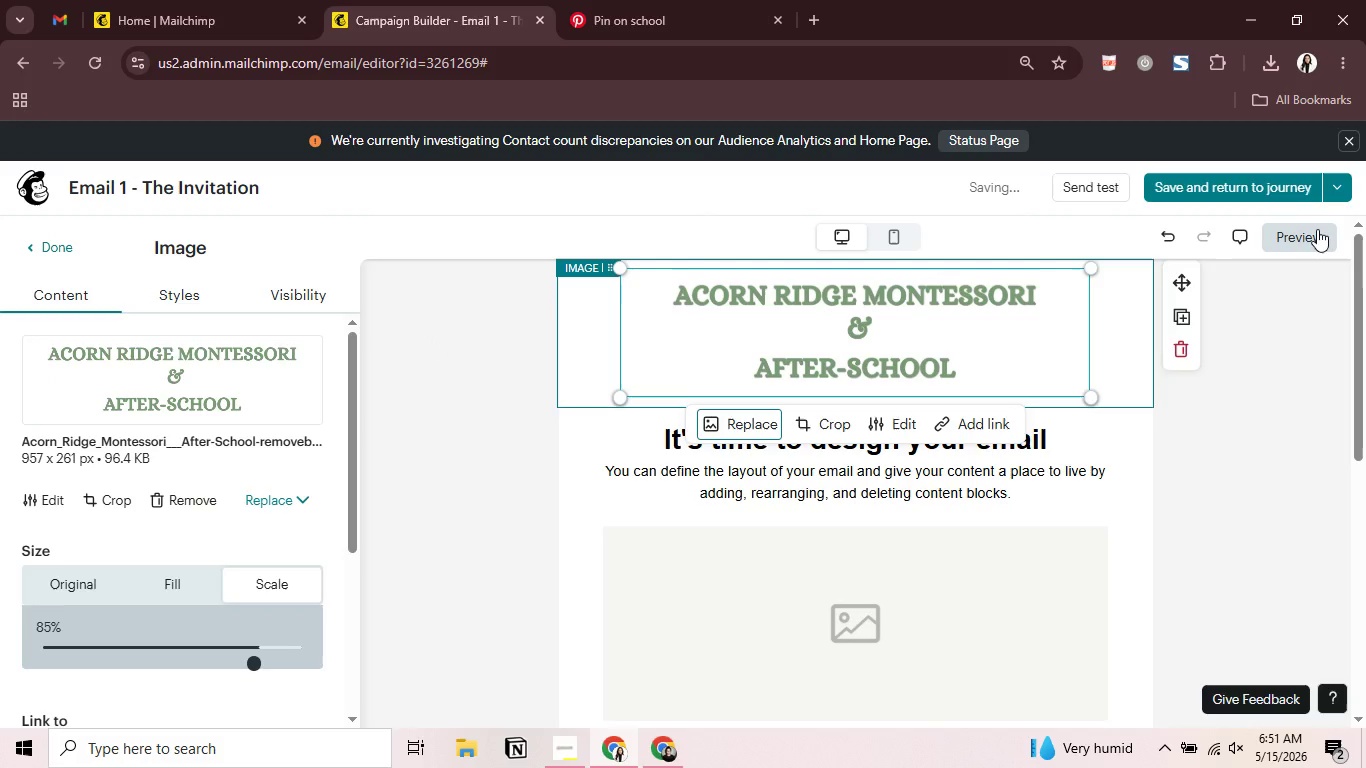 
wait(10.16)
 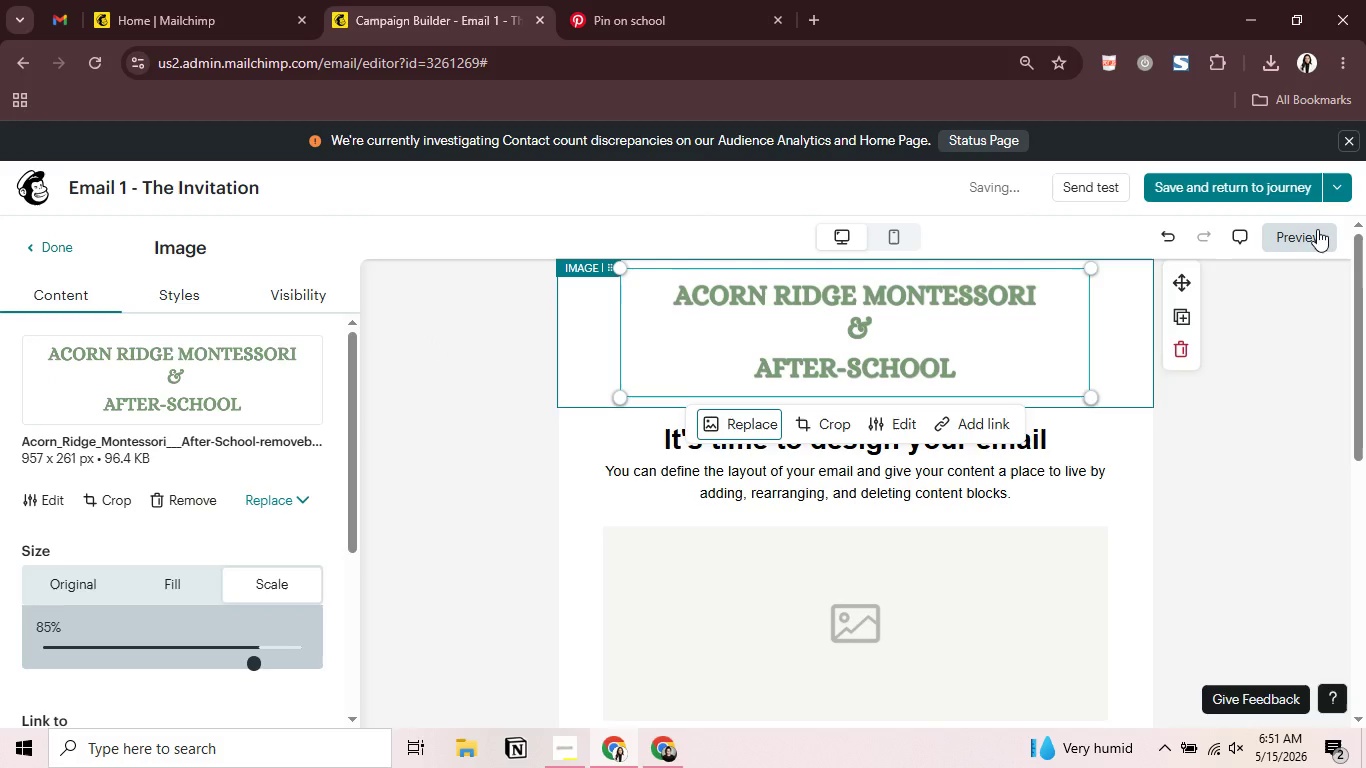 
left_click_drag(start_coordinate=[268, 671], to_coordinate=[347, 683])
 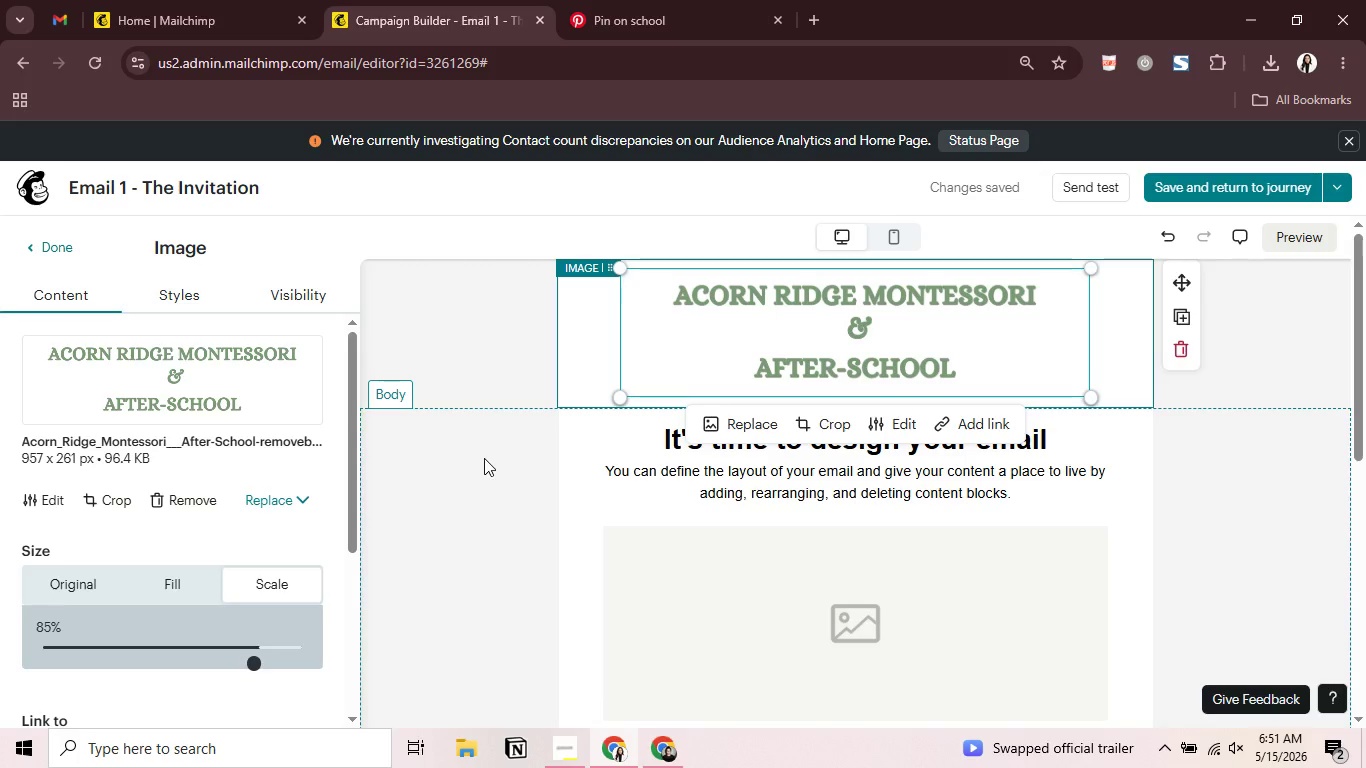 
left_click_drag(start_coordinate=[249, 661], to_coordinate=[348, 659])
 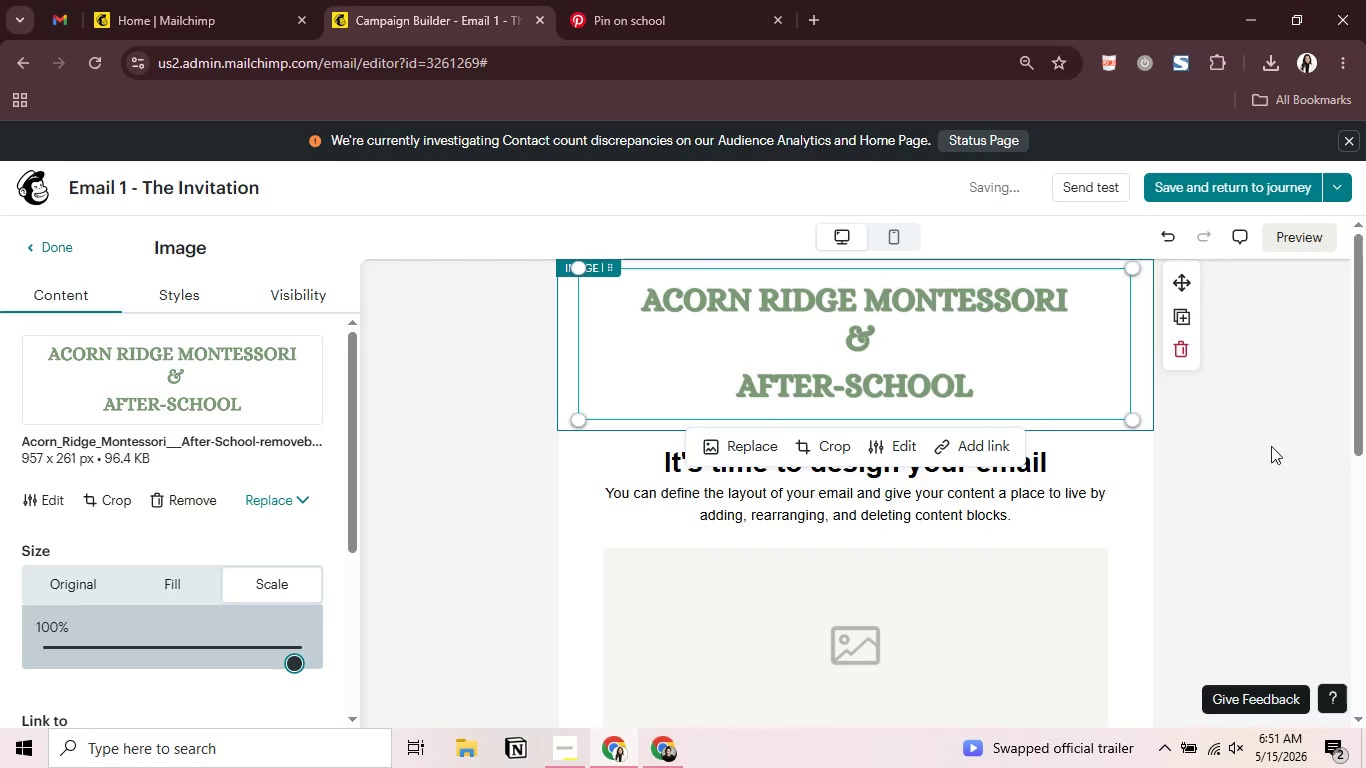 
left_click([1230, 492])
 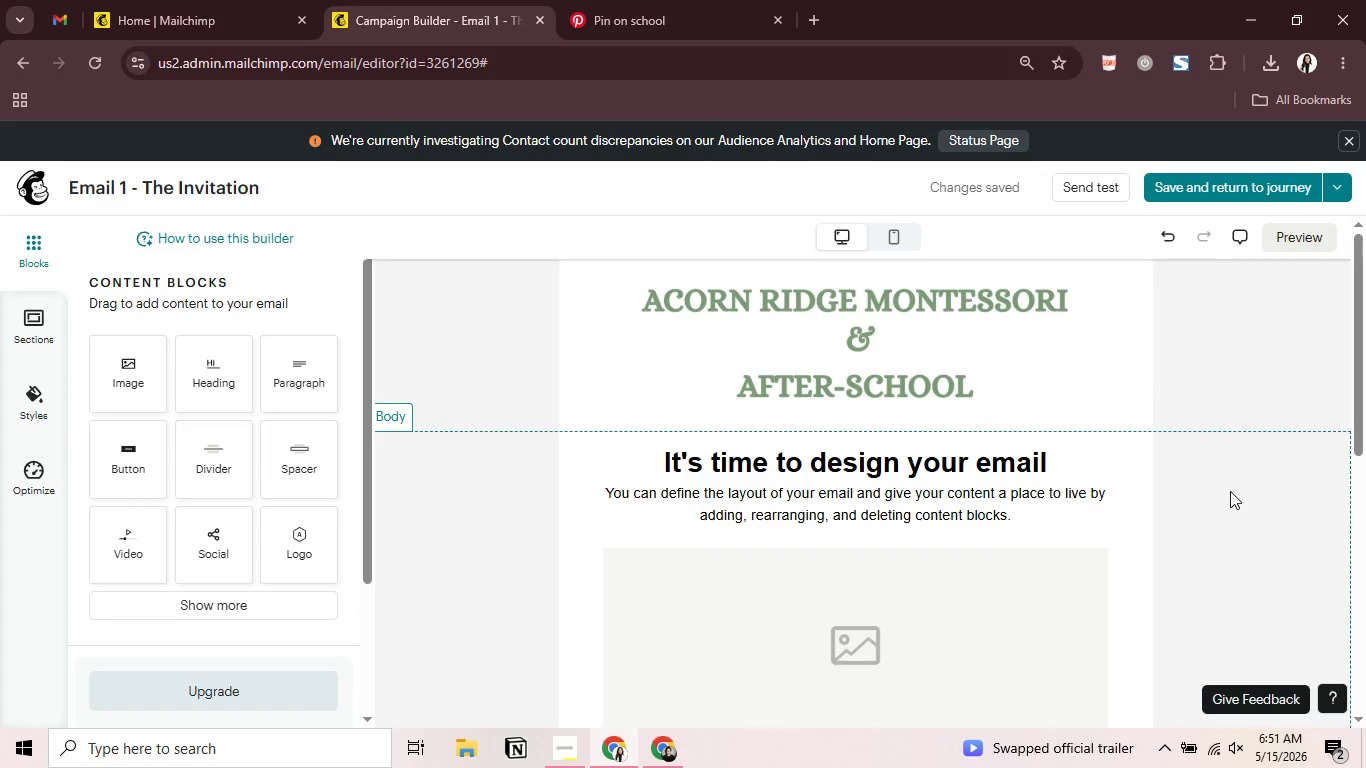 
wait(7.28)
 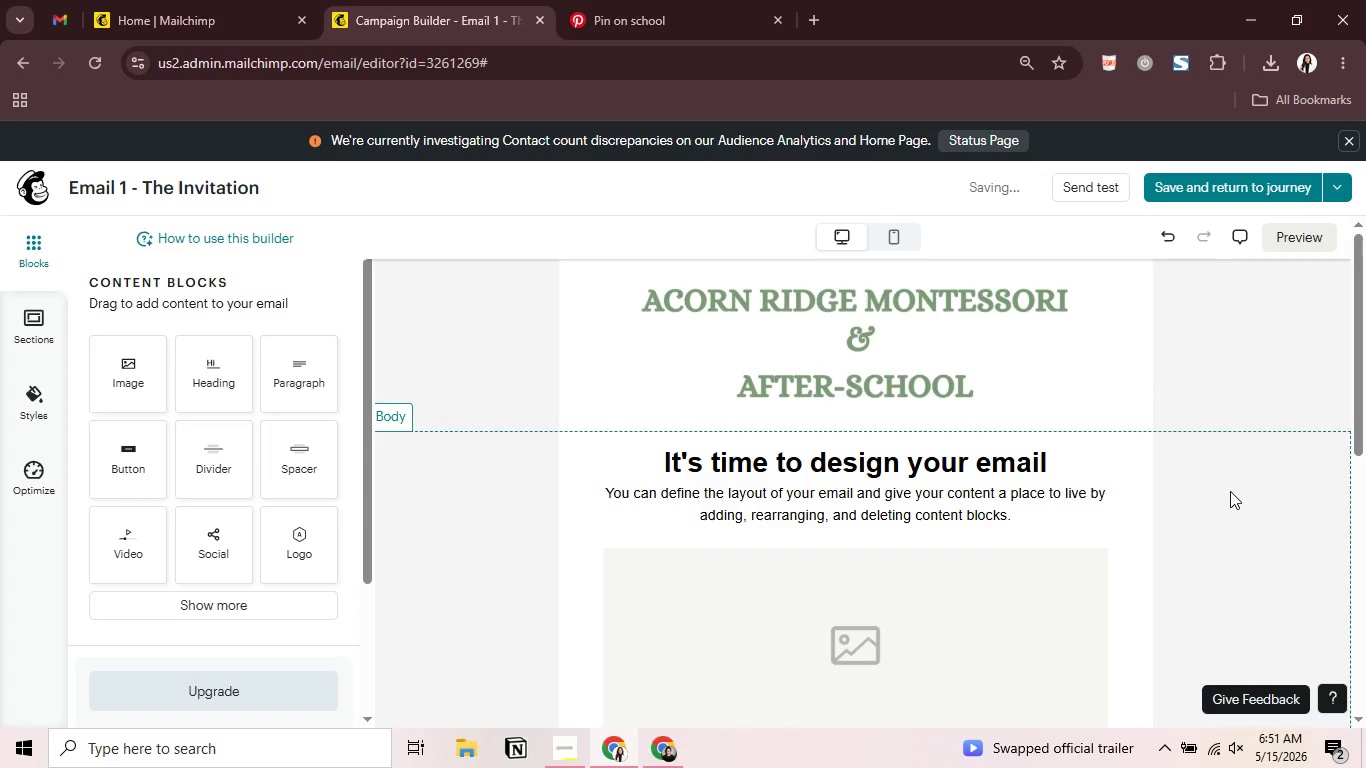 
left_click([33, 408])
 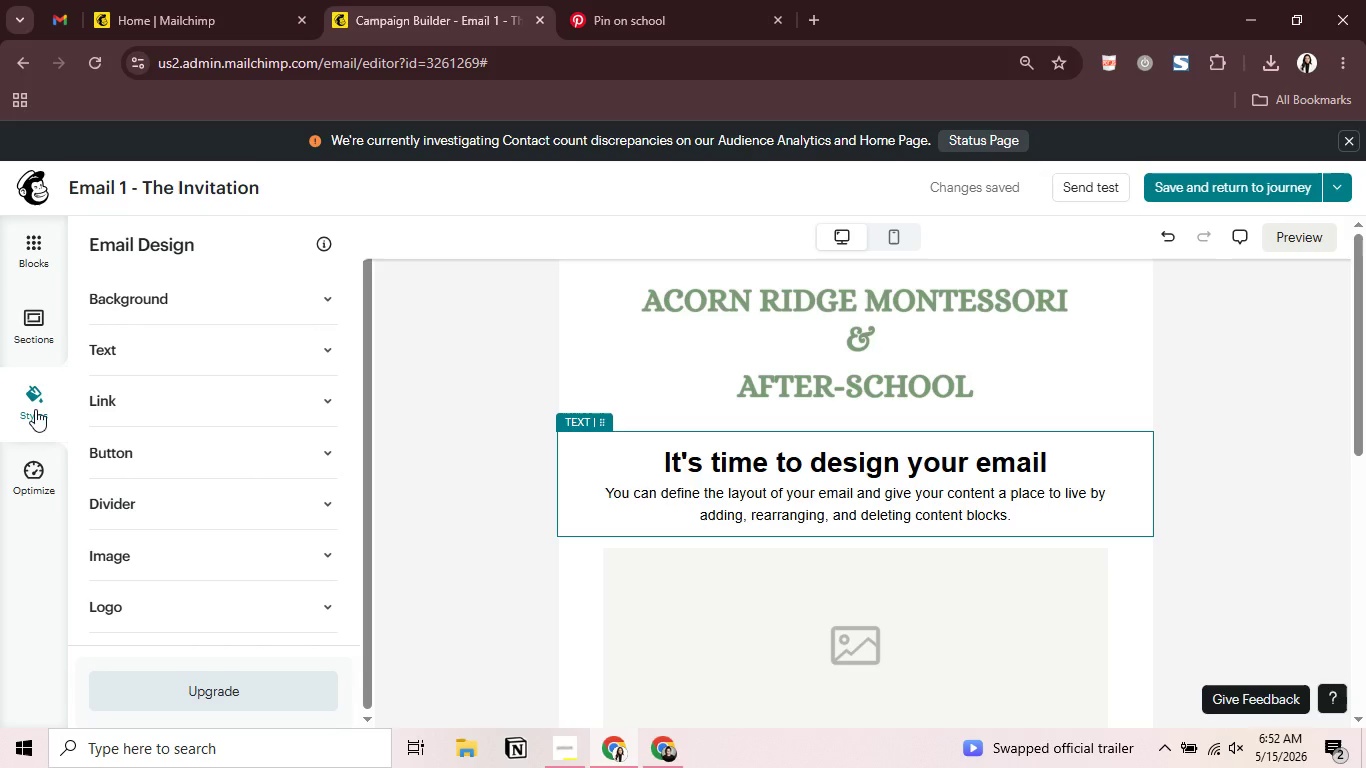 
wait(40.08)
 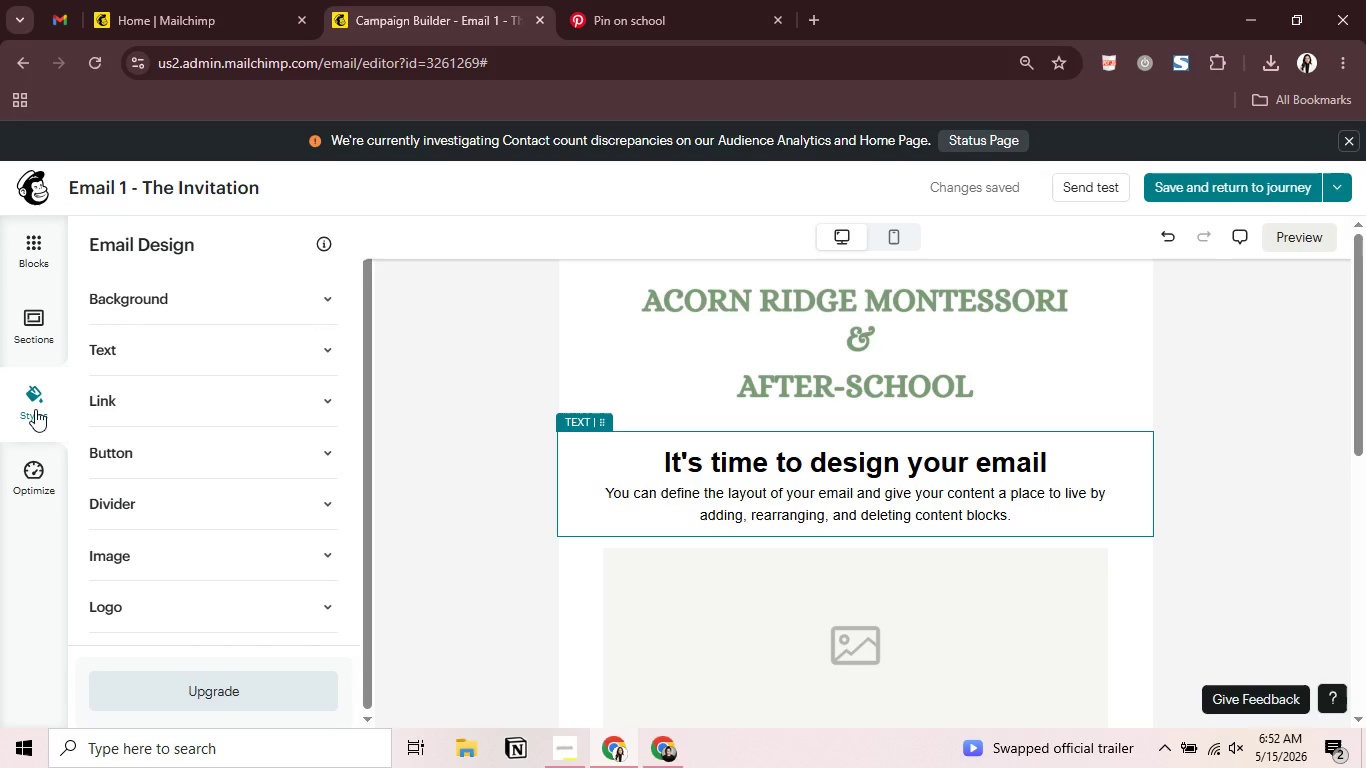 
mouse_move([171, 320])
 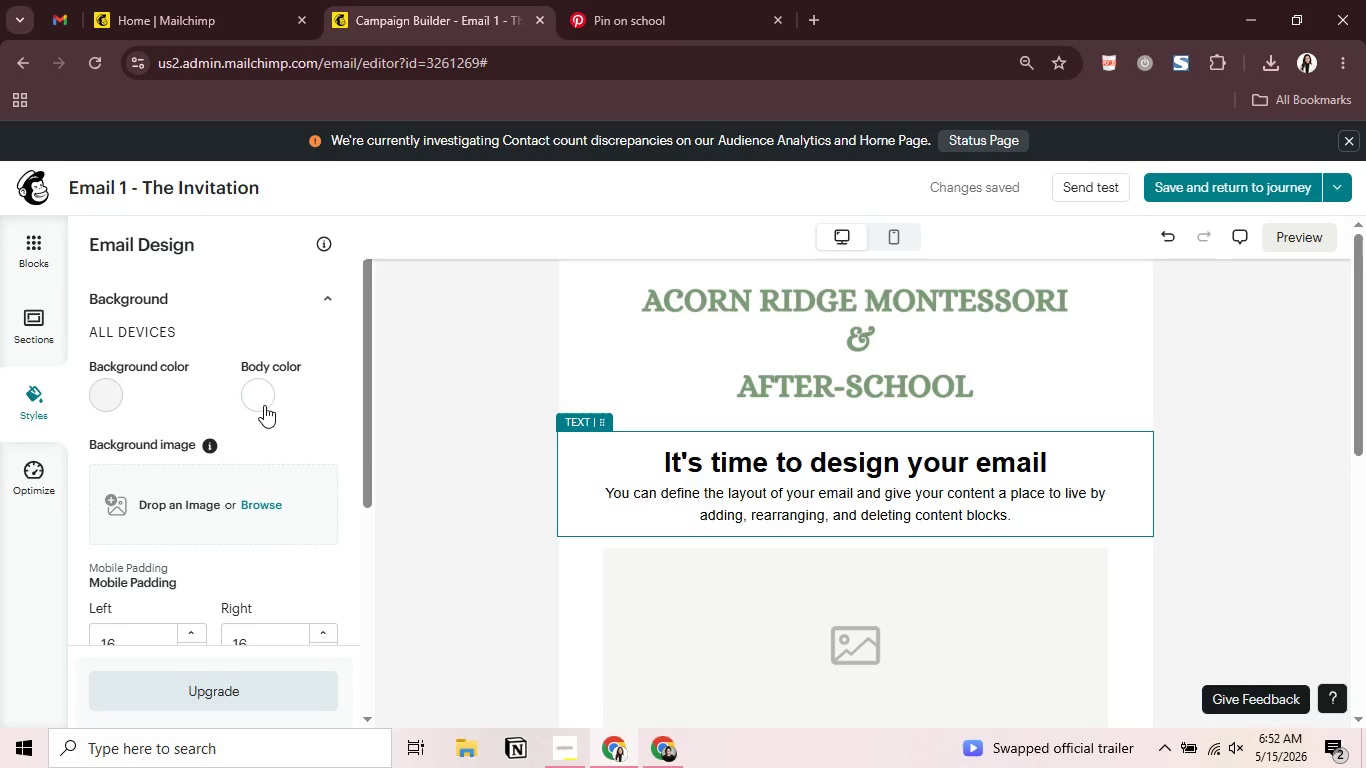 
left_click([259, 397])
 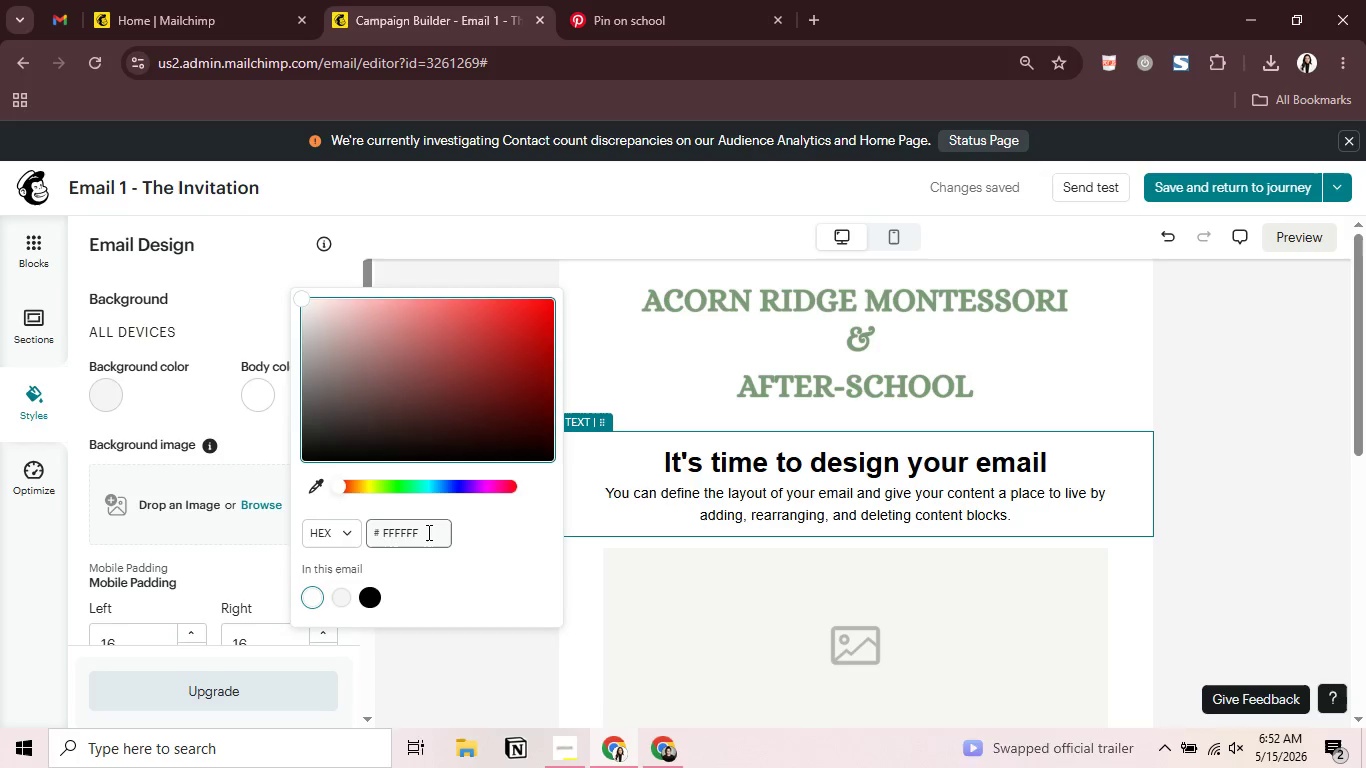 
left_click([427, 527])
 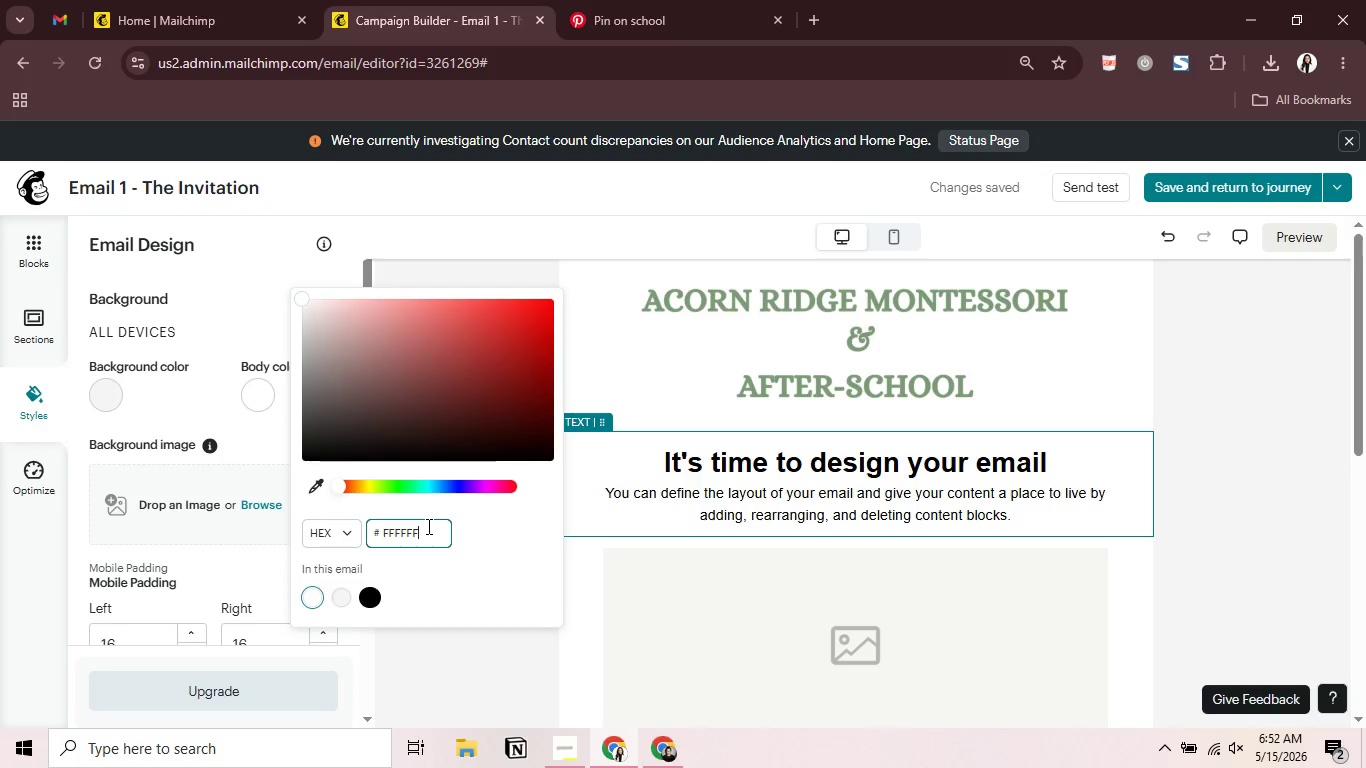 
key(Control+ControlLeft)
 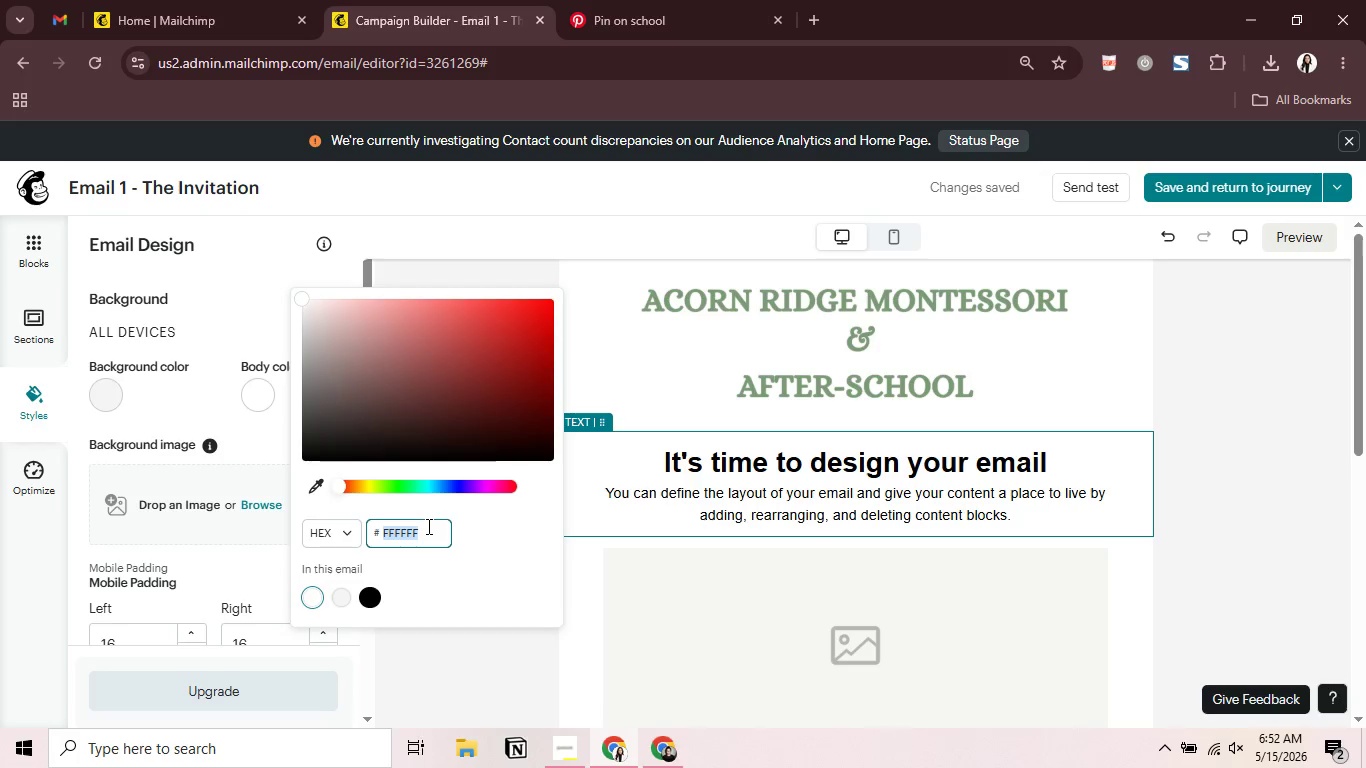 
key(Control+A)
 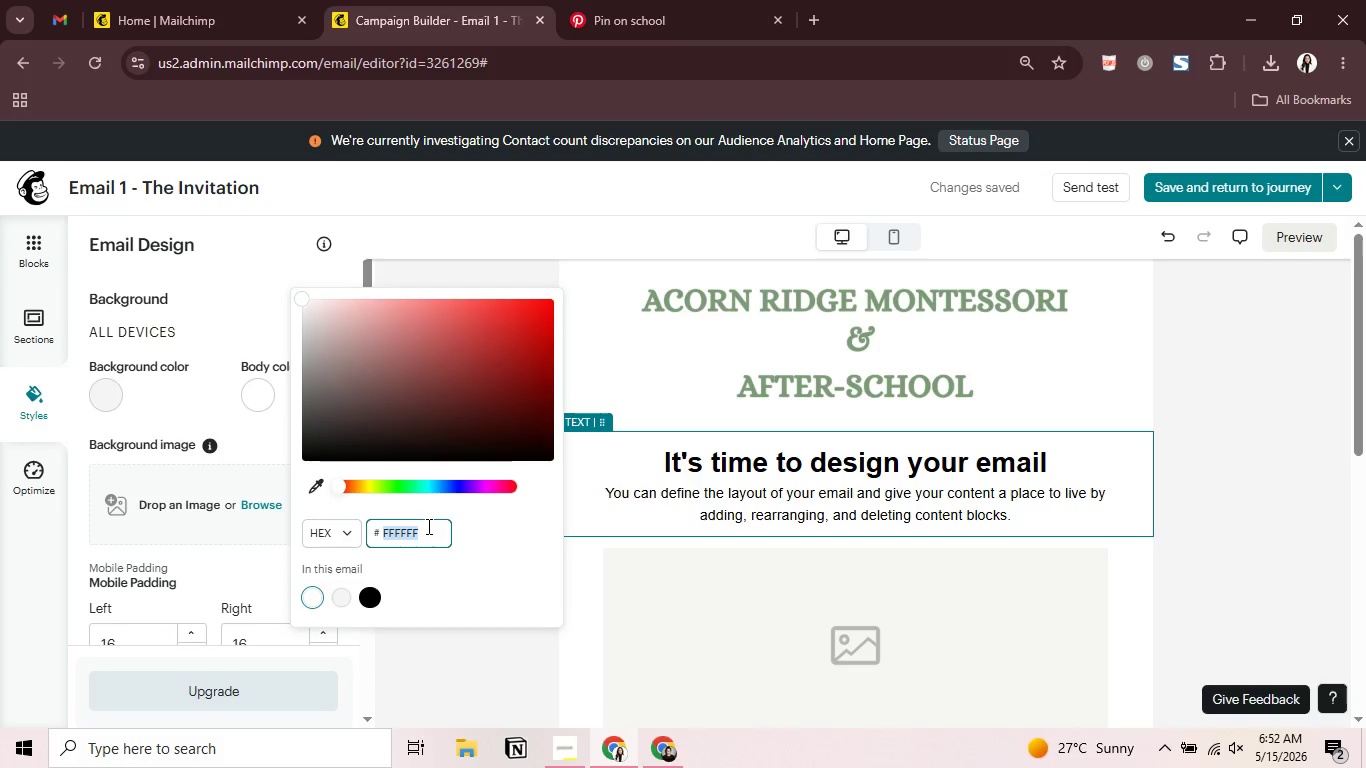 
wait(5.17)
 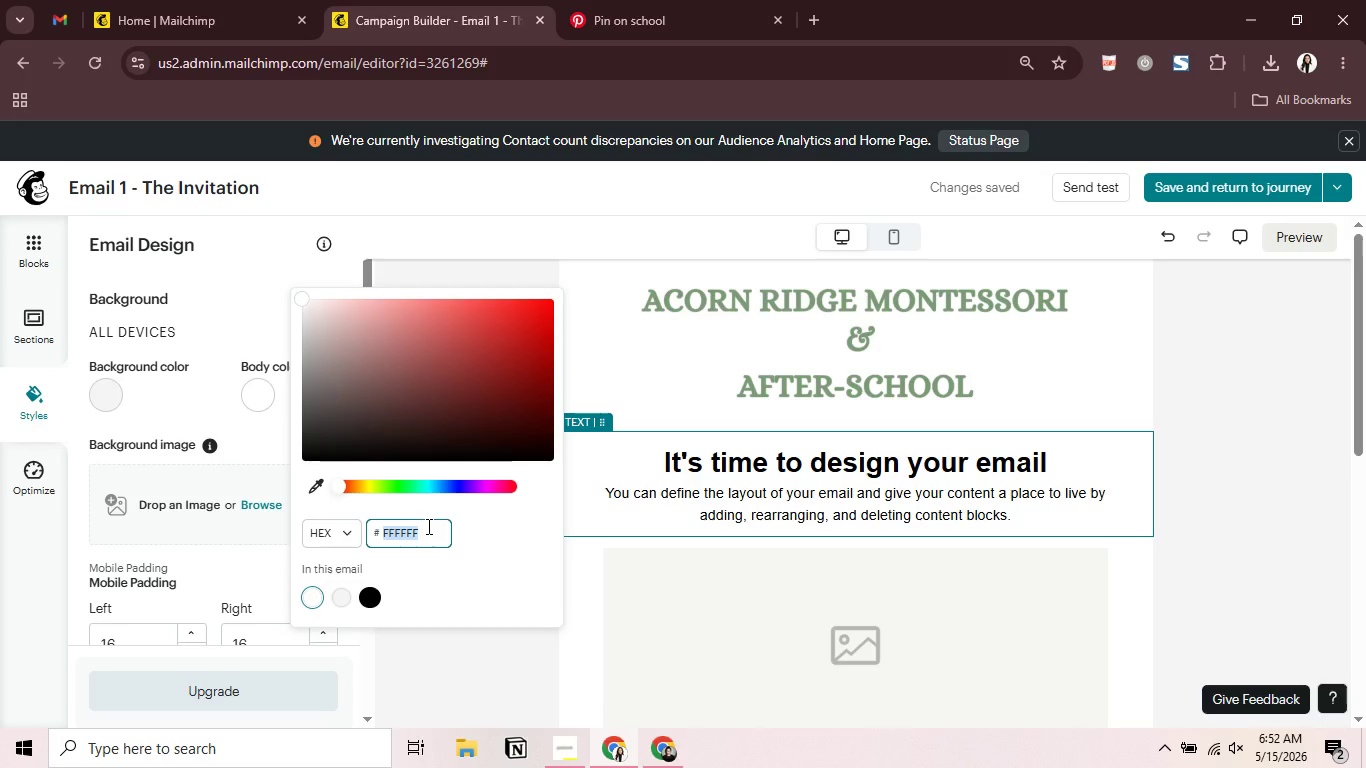 
type(f8f5ef)
 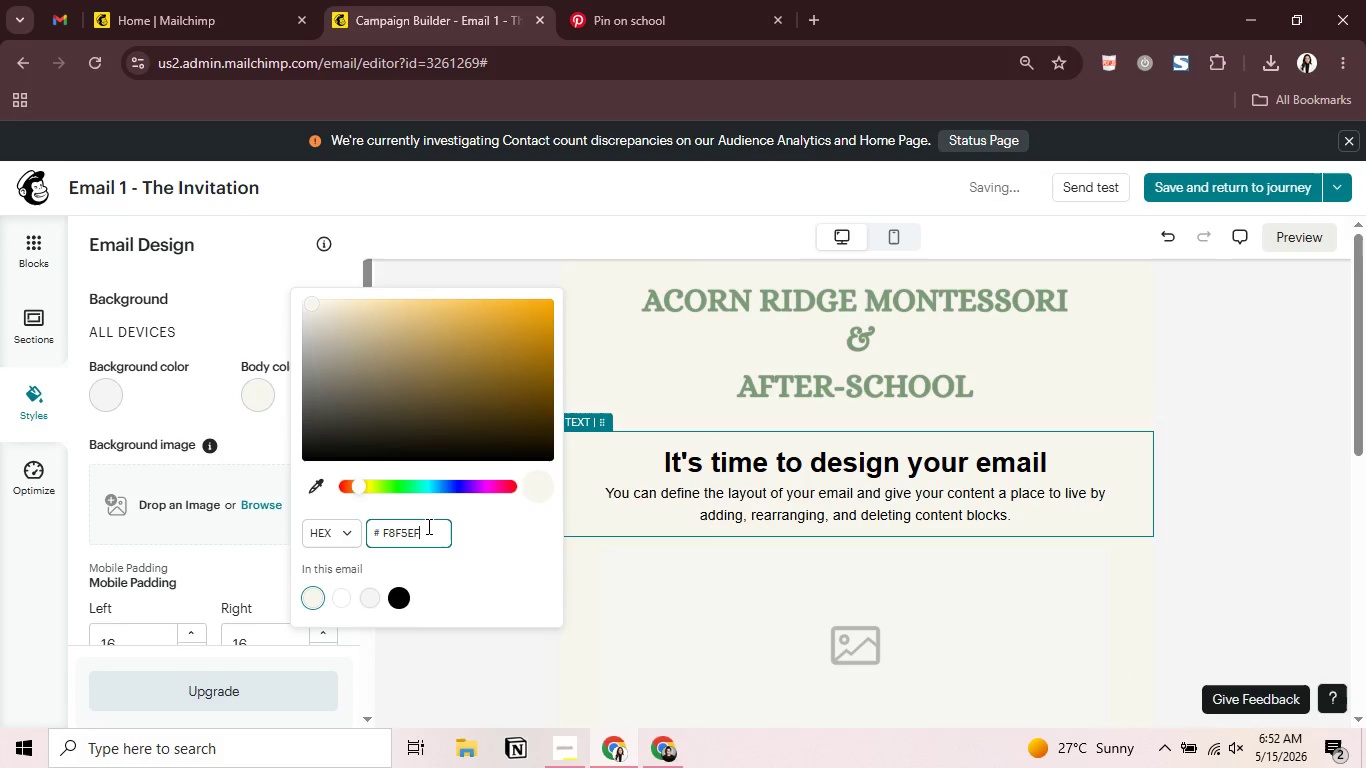 
key(Enter)
 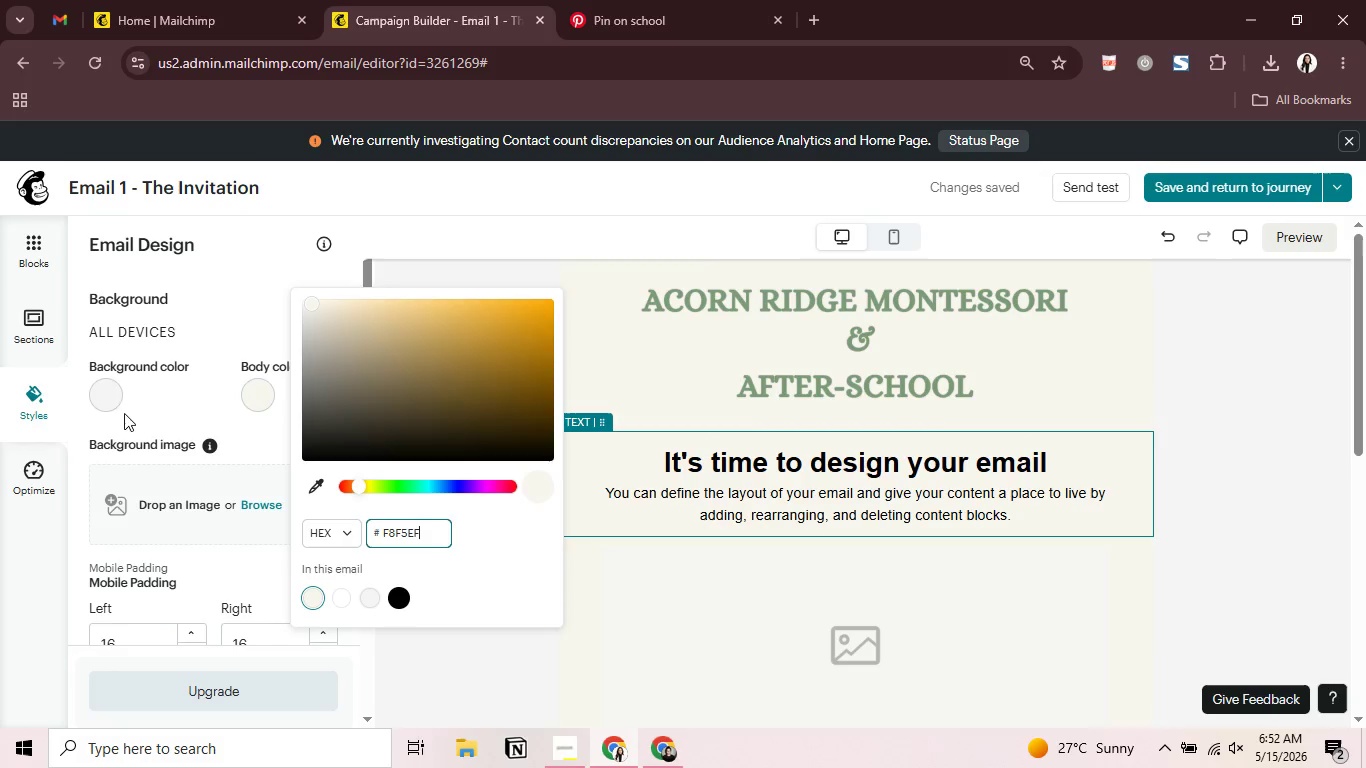 
left_click([120, 402])
 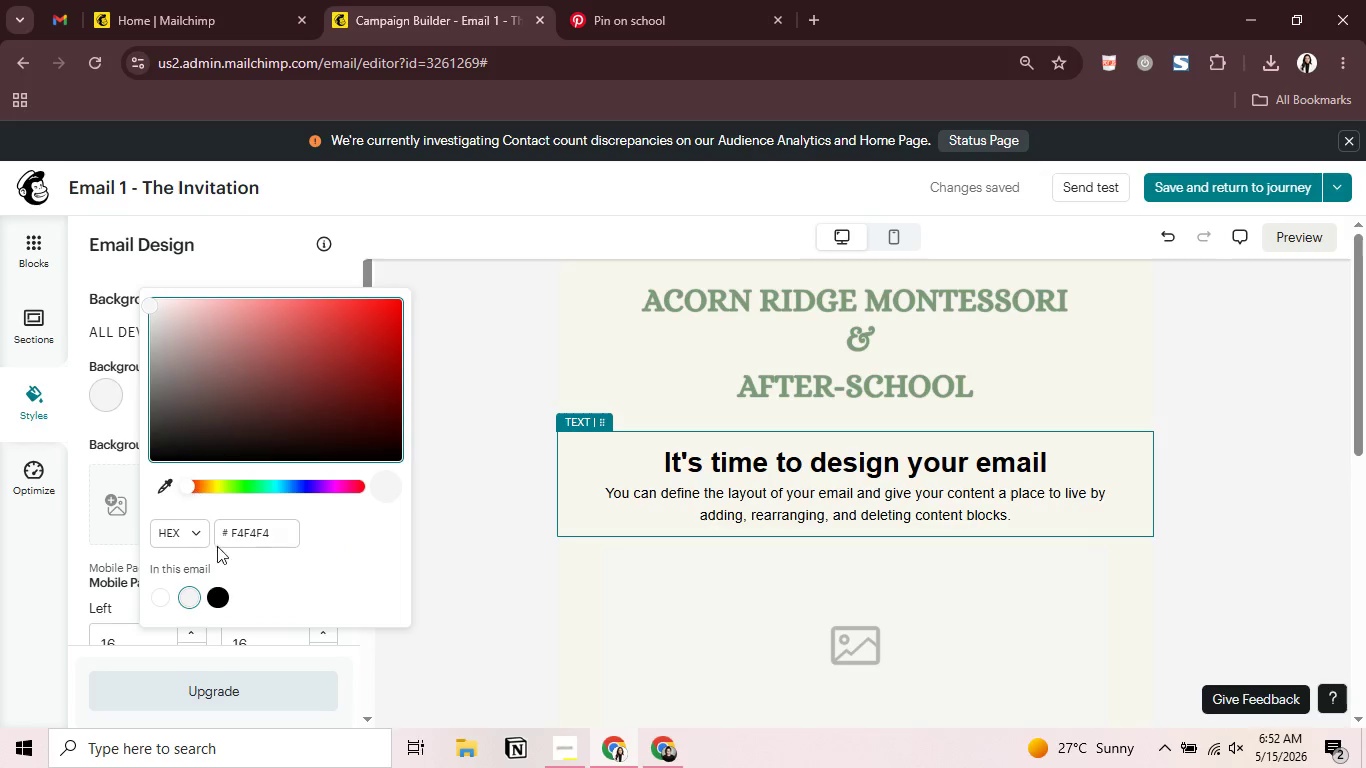 
left_click([281, 536])
 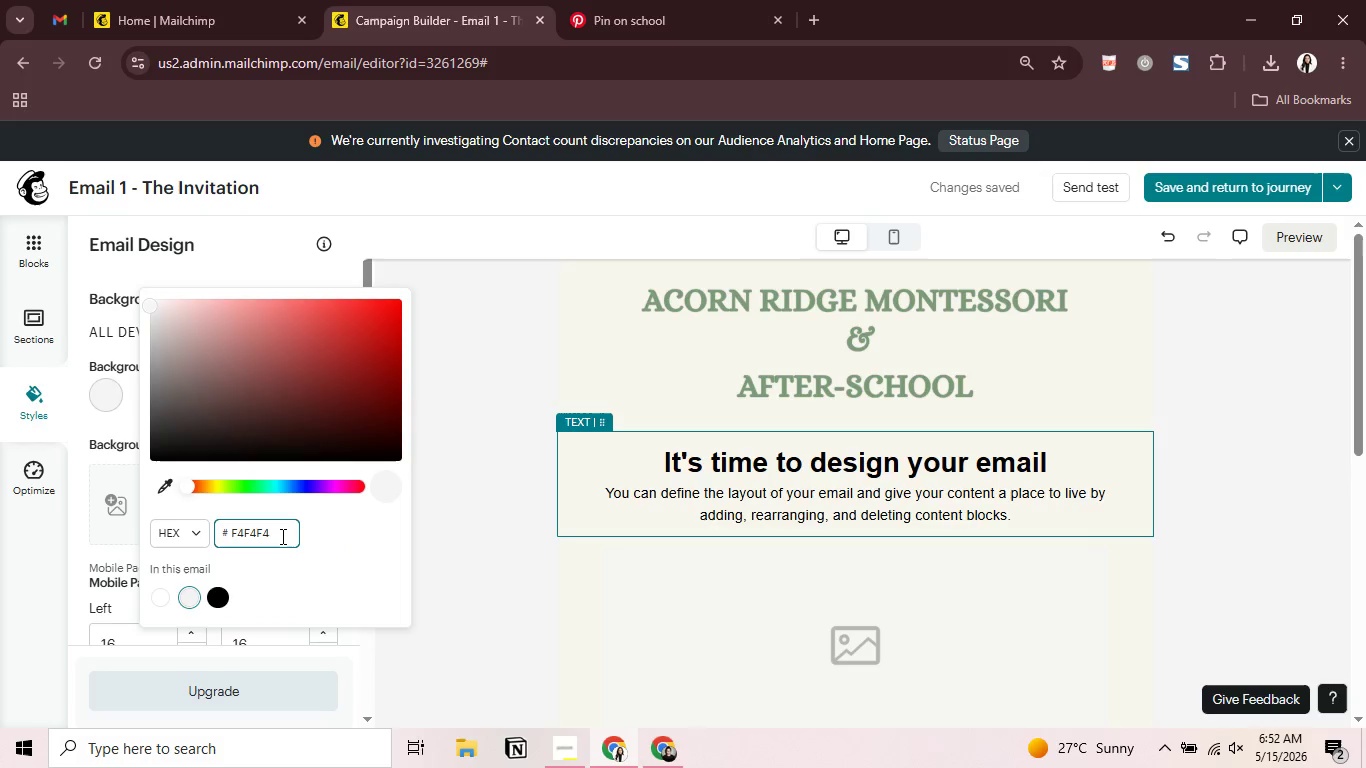 
key(Control+A)
 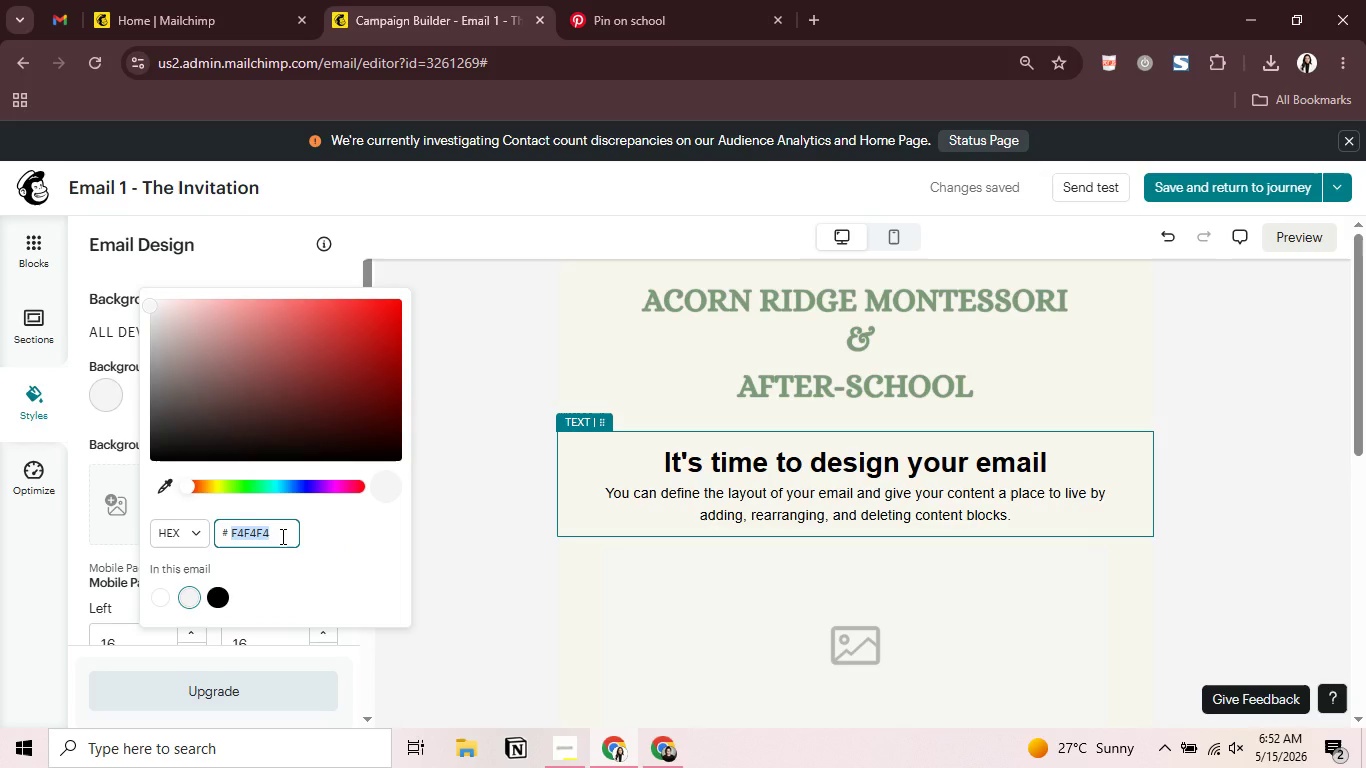 
type(7a9b76)
 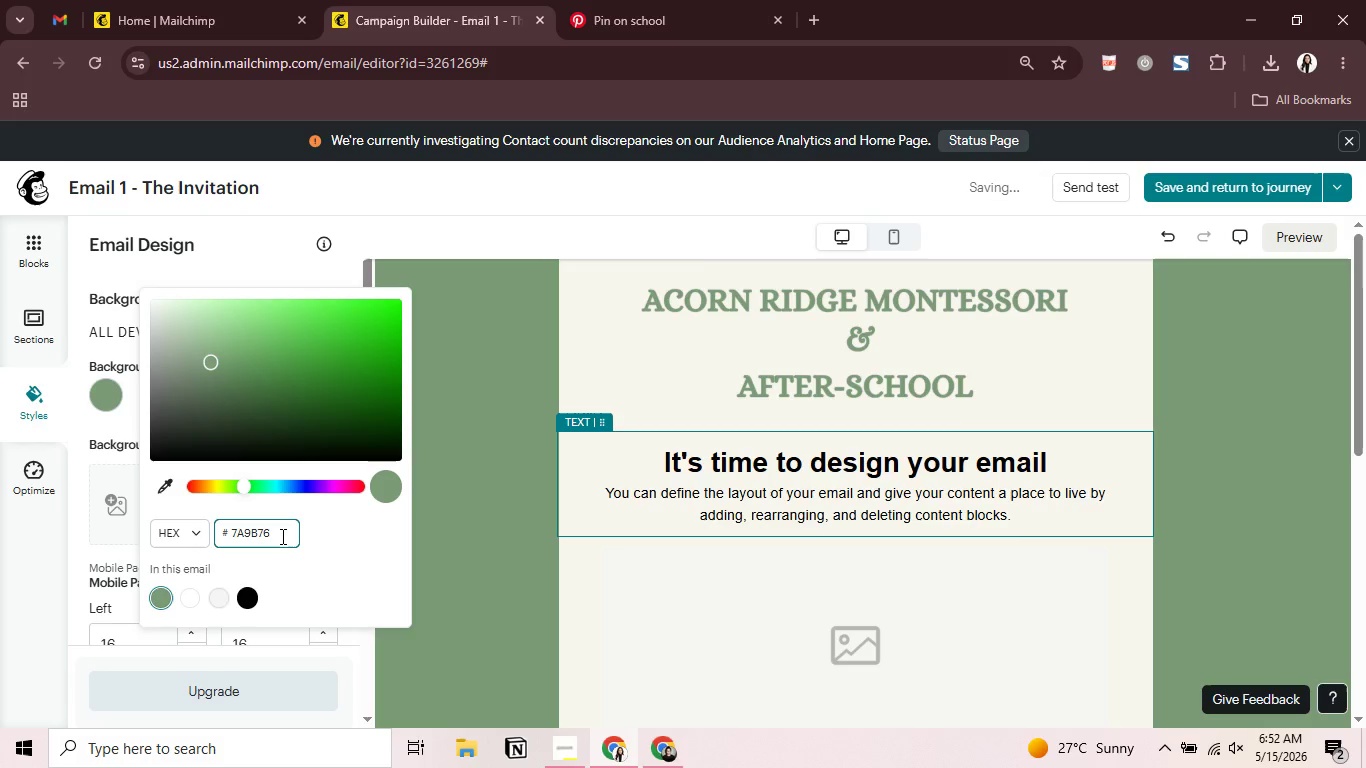 
key(Enter)
 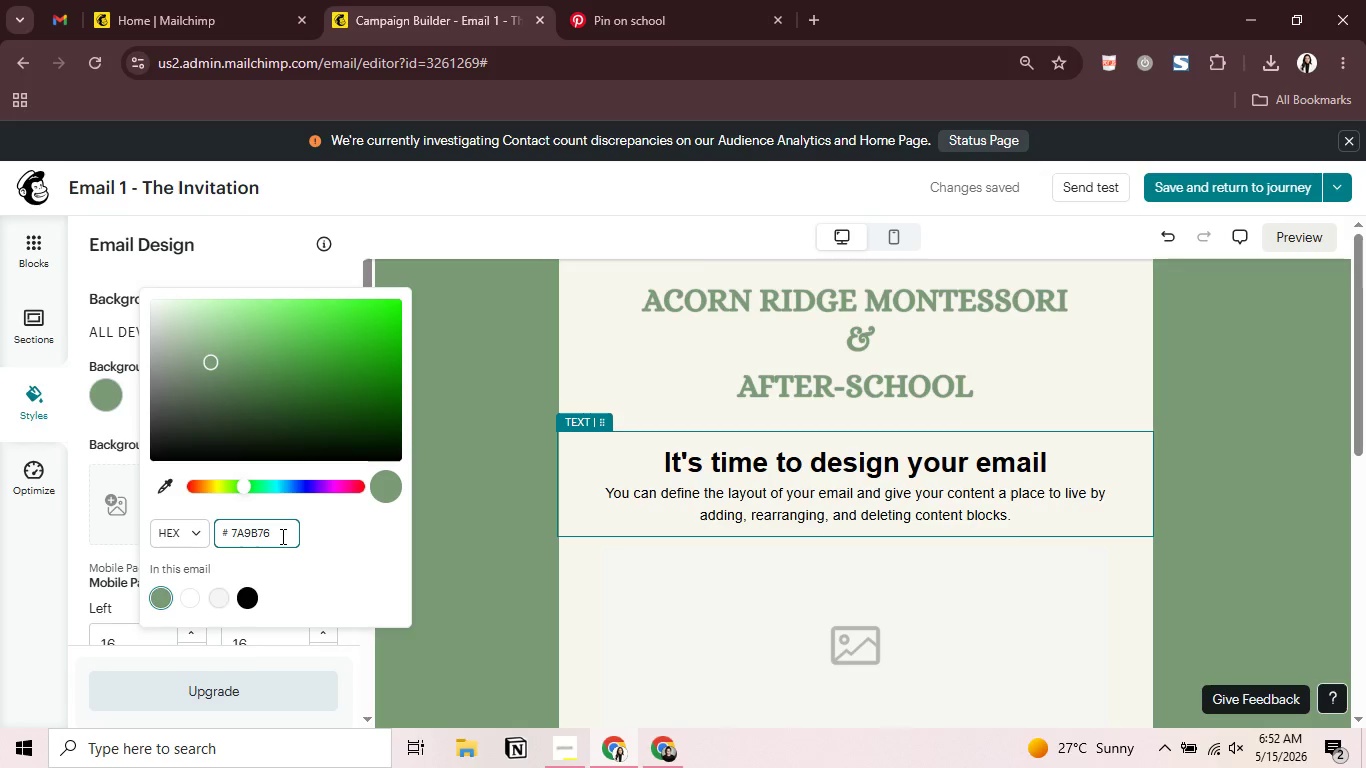 
wait(6.78)
 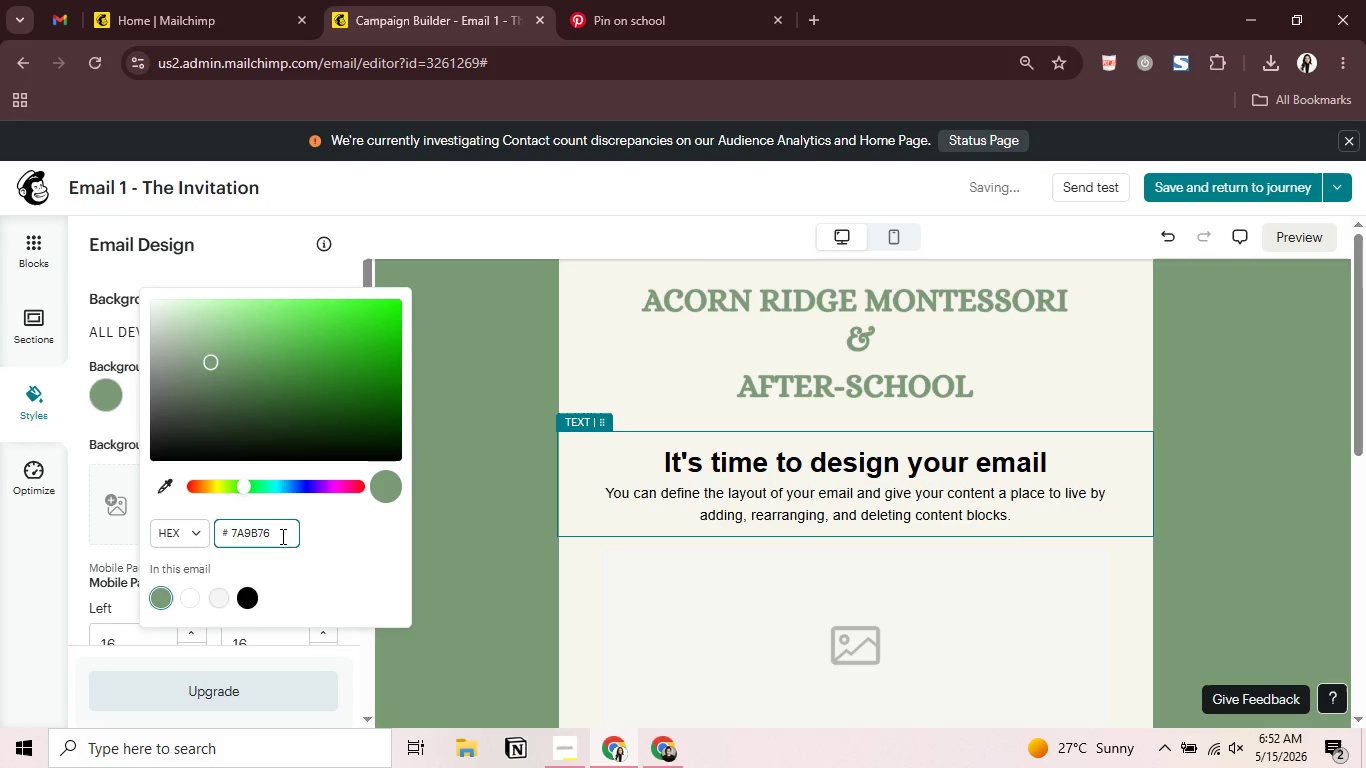 
key(Enter)
 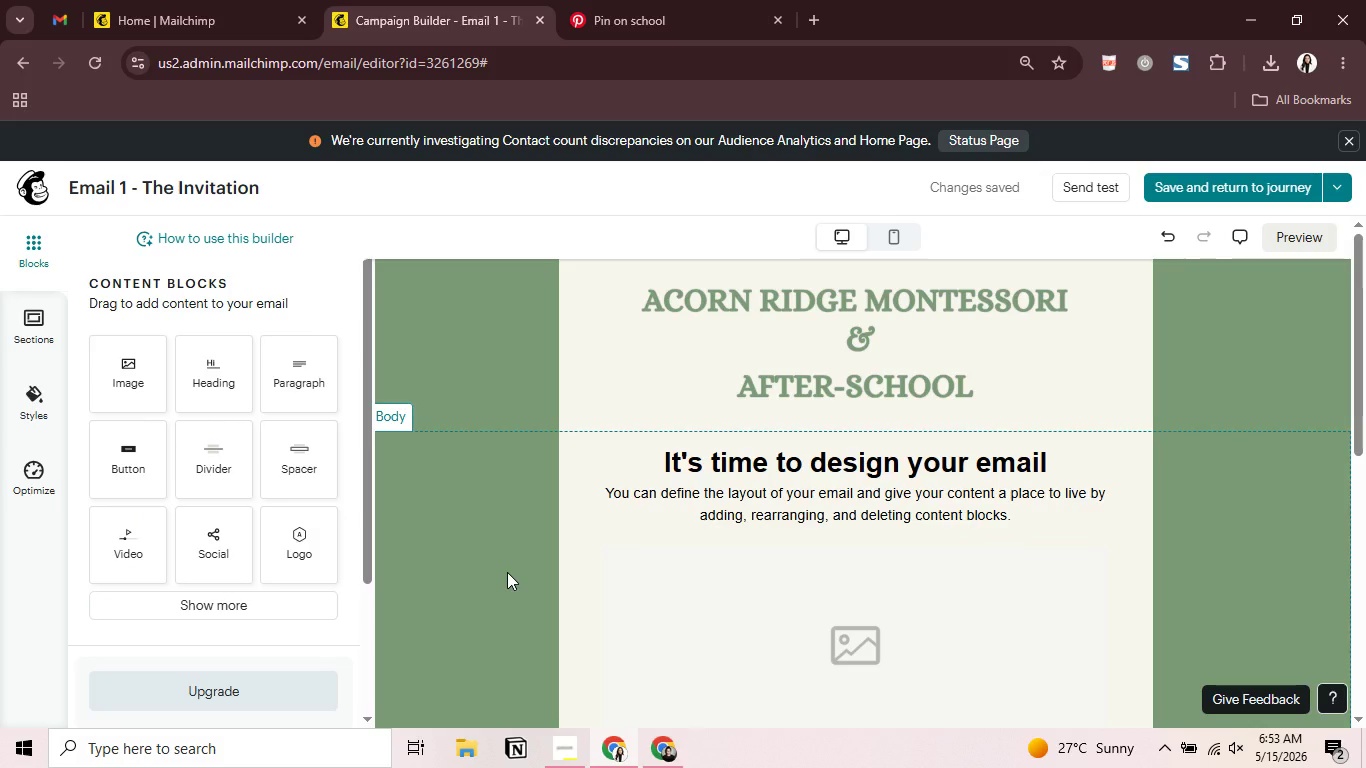 
wait(6.03)
 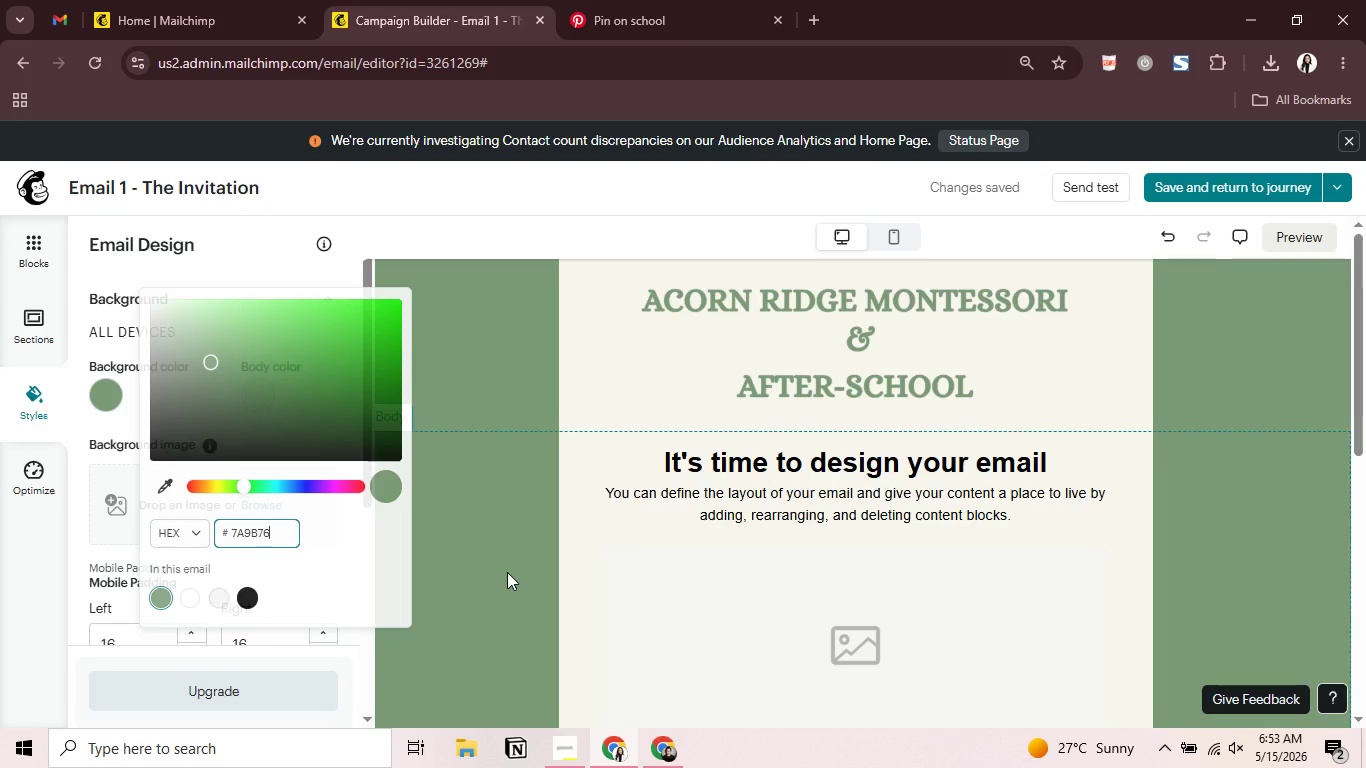 
scroll: coordinate [507, 572], scroll_direction: down, amount: 2.0
 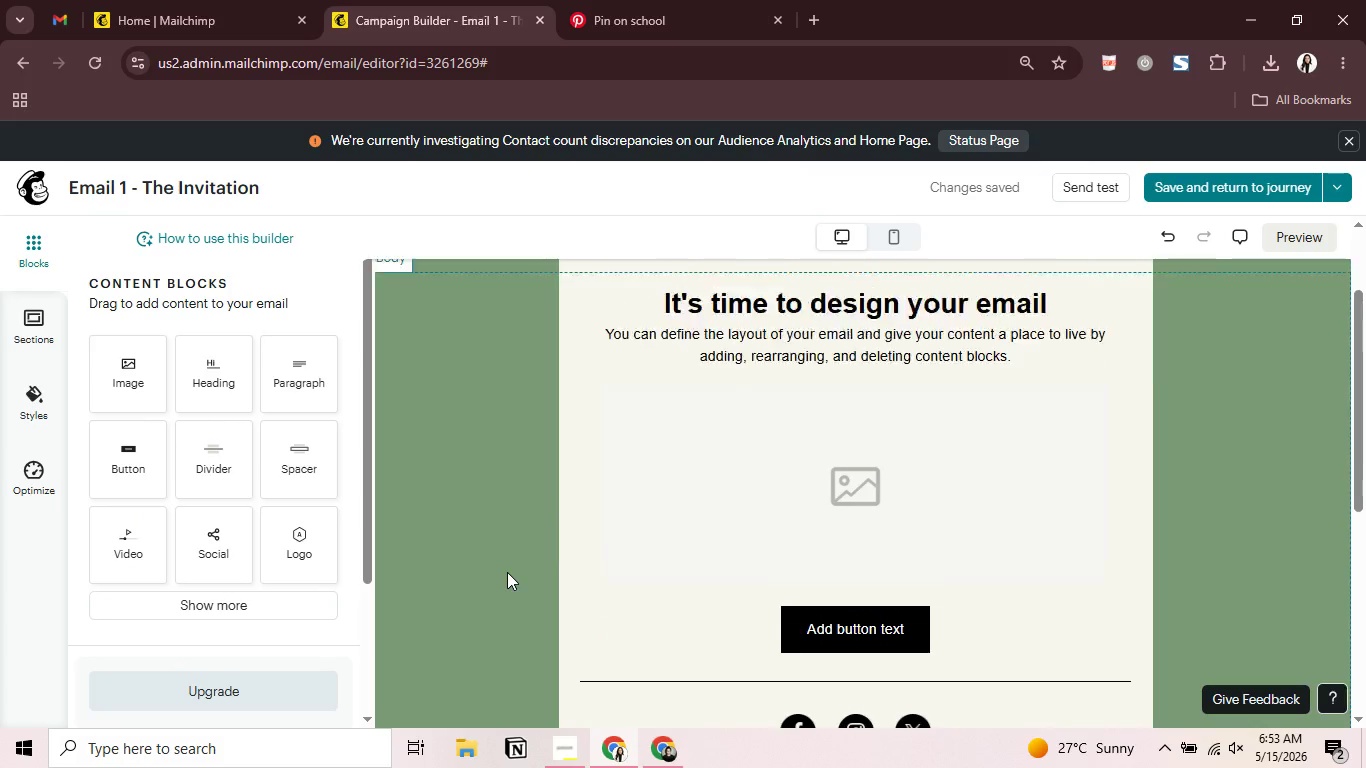 
scroll: coordinate [507, 572], scroll_direction: up, amount: 1.0
 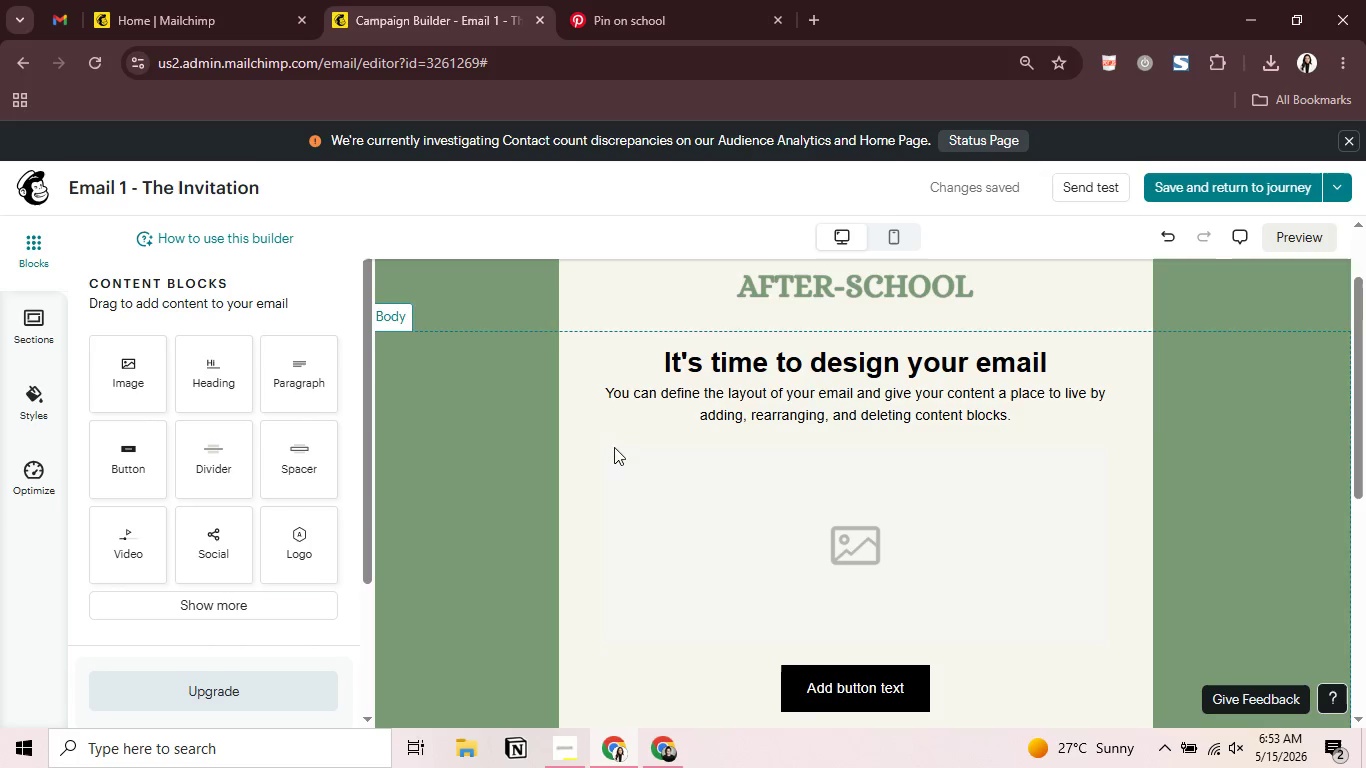 
left_click([761, 398])
 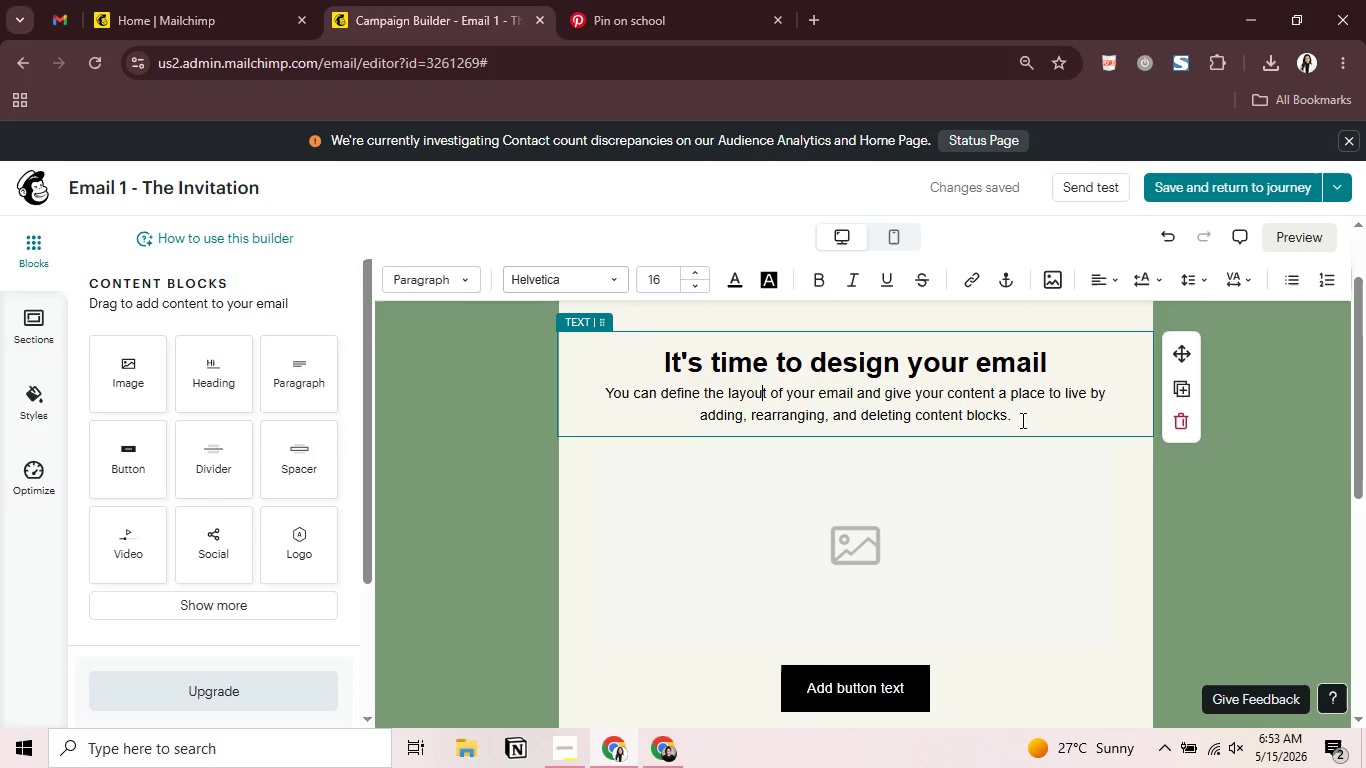 
left_click_drag(start_coordinate=[1023, 419], to_coordinate=[572, 392])
 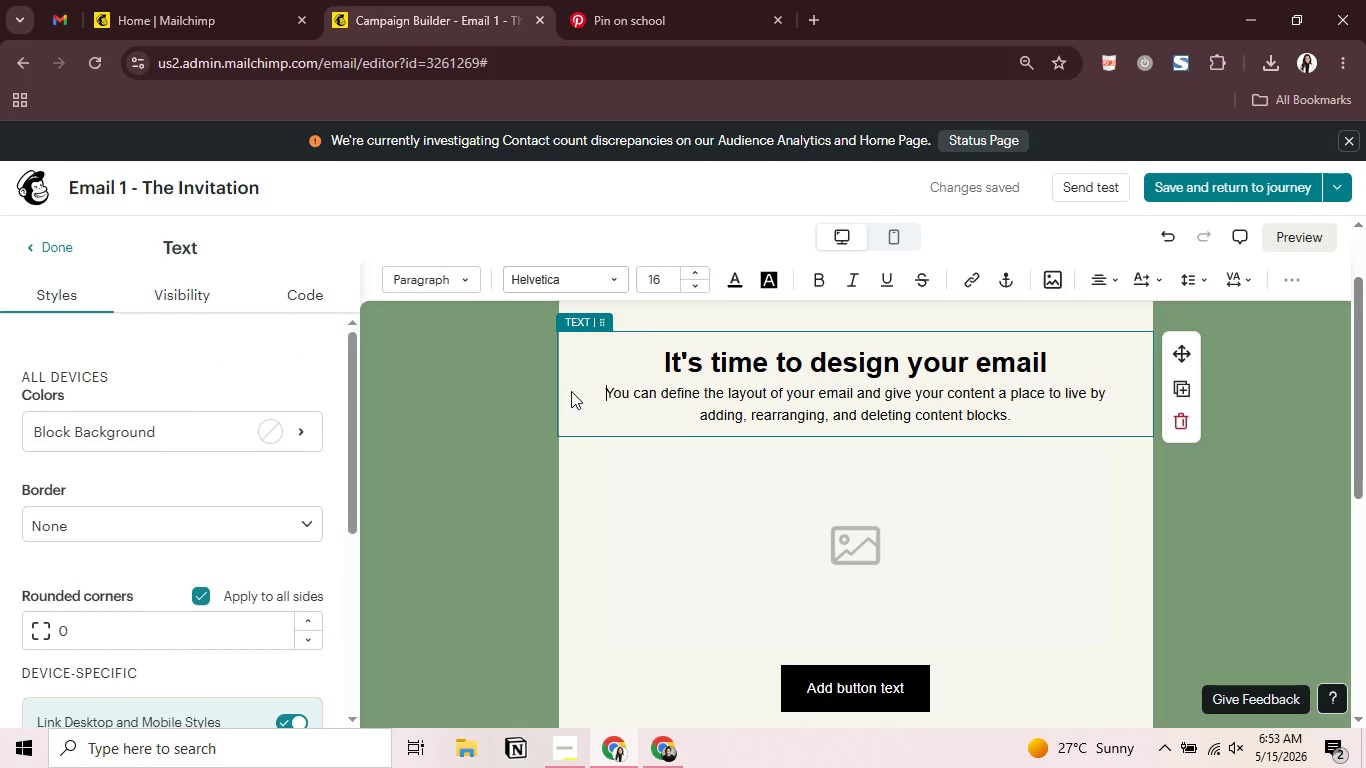 
key(Backspace)
 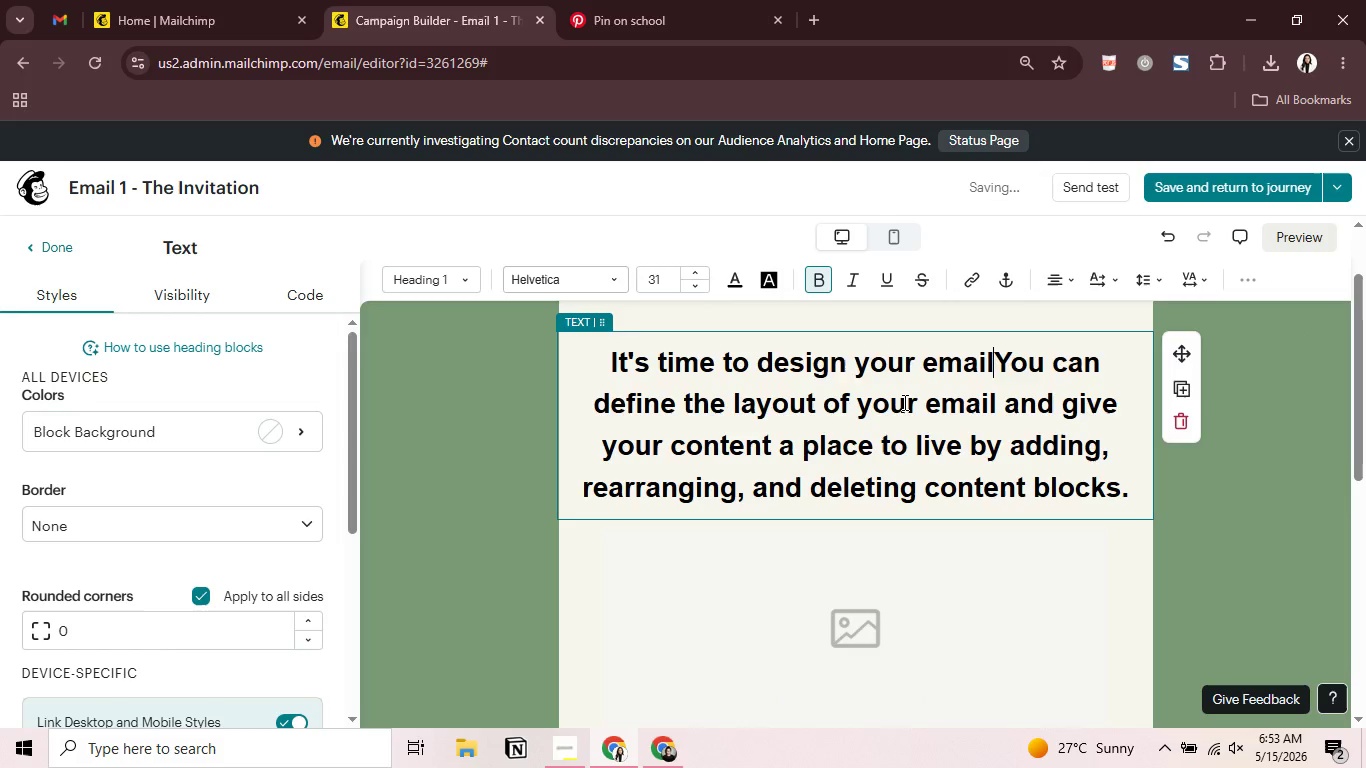 
wait(6.81)
 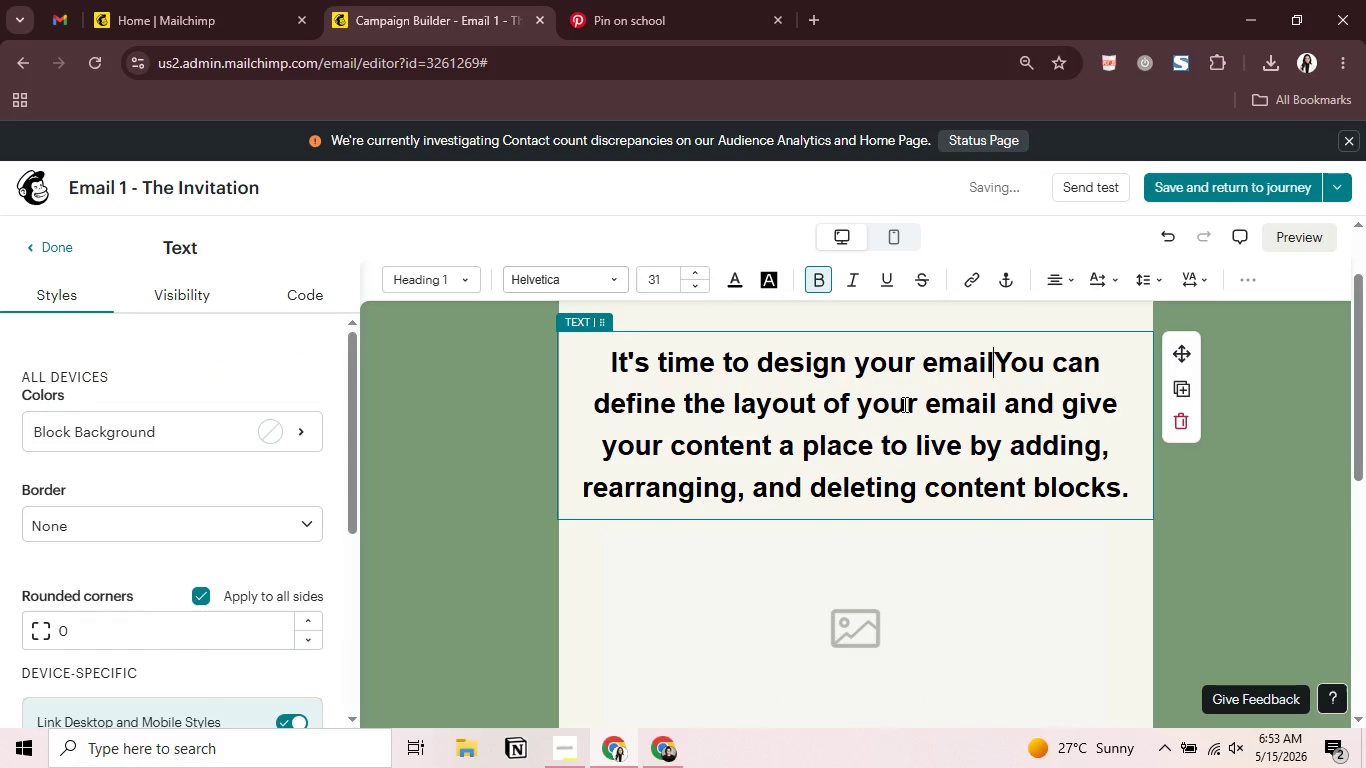 
key(Control+Z)
 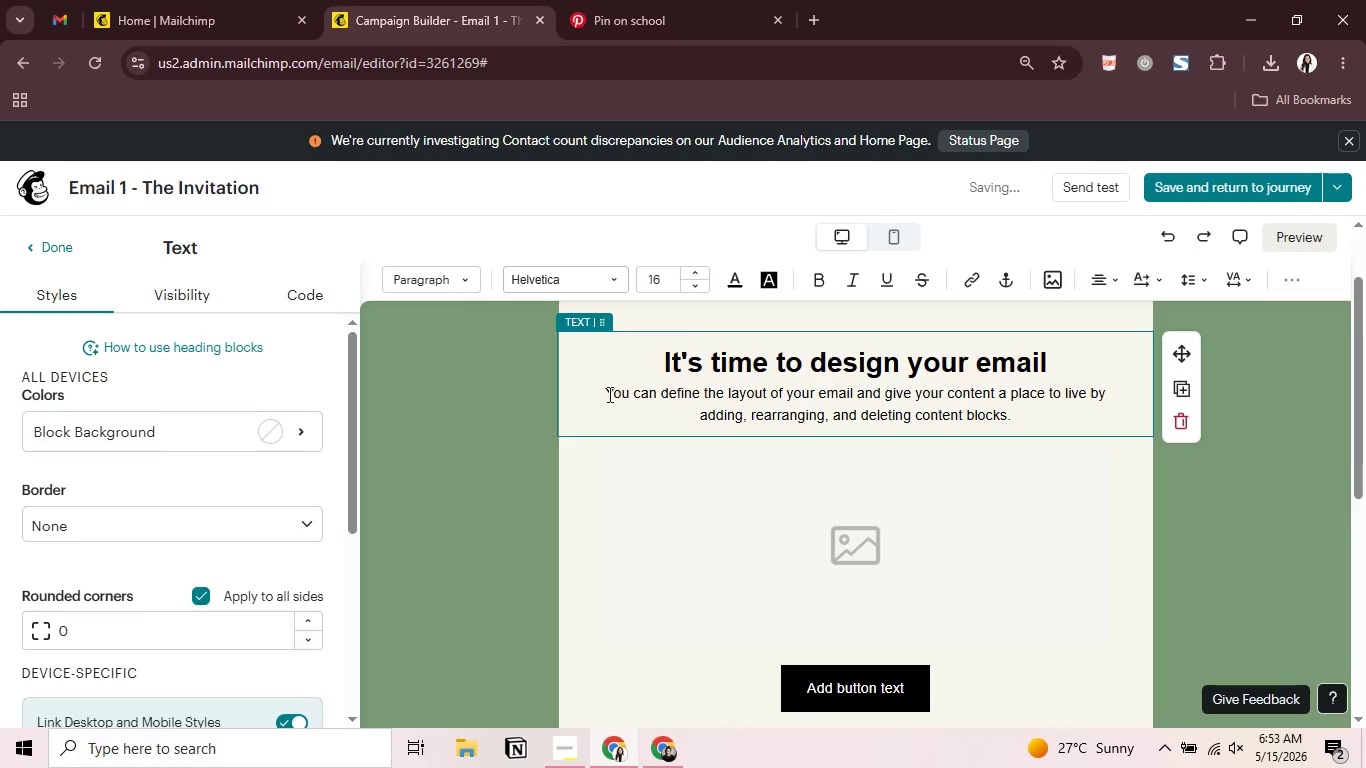 
left_click_drag(start_coordinate=[603, 391], to_coordinate=[1019, 417])
 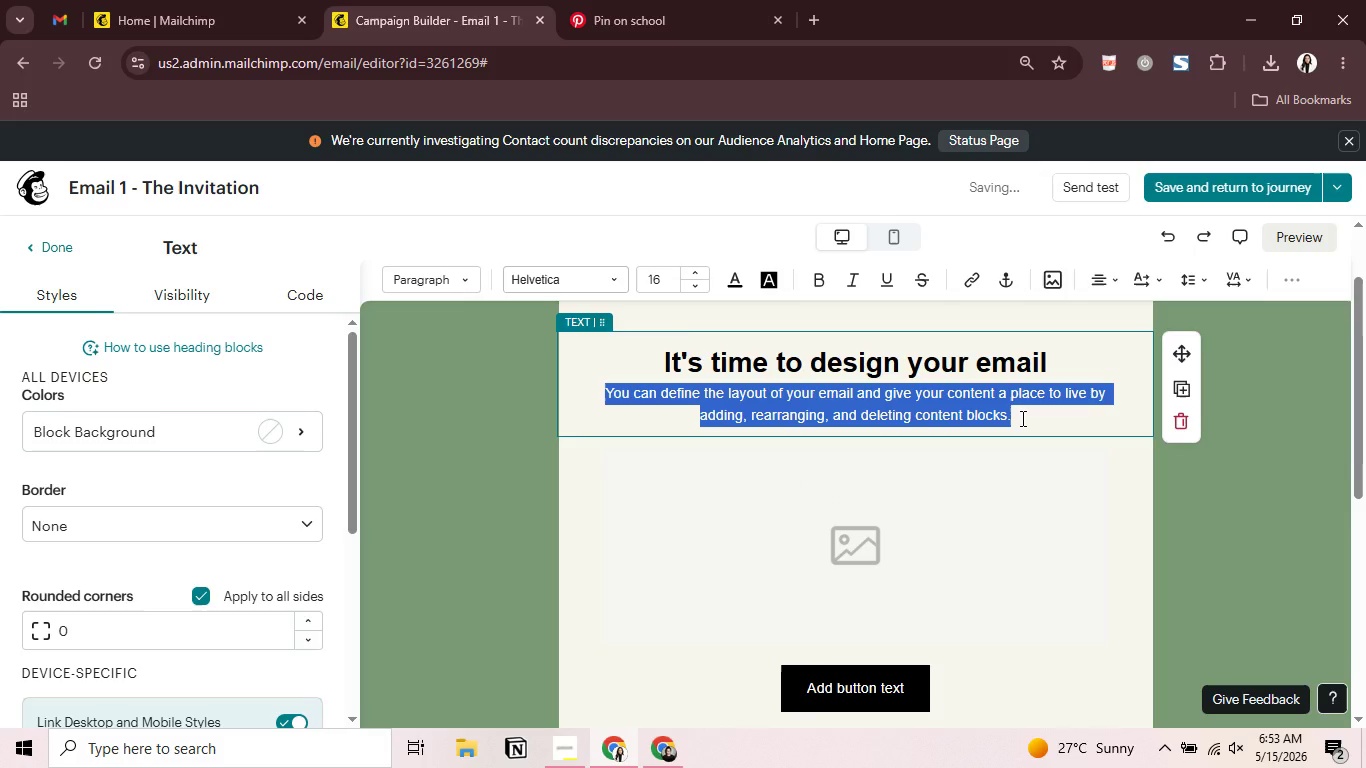 
key(Backspace)
 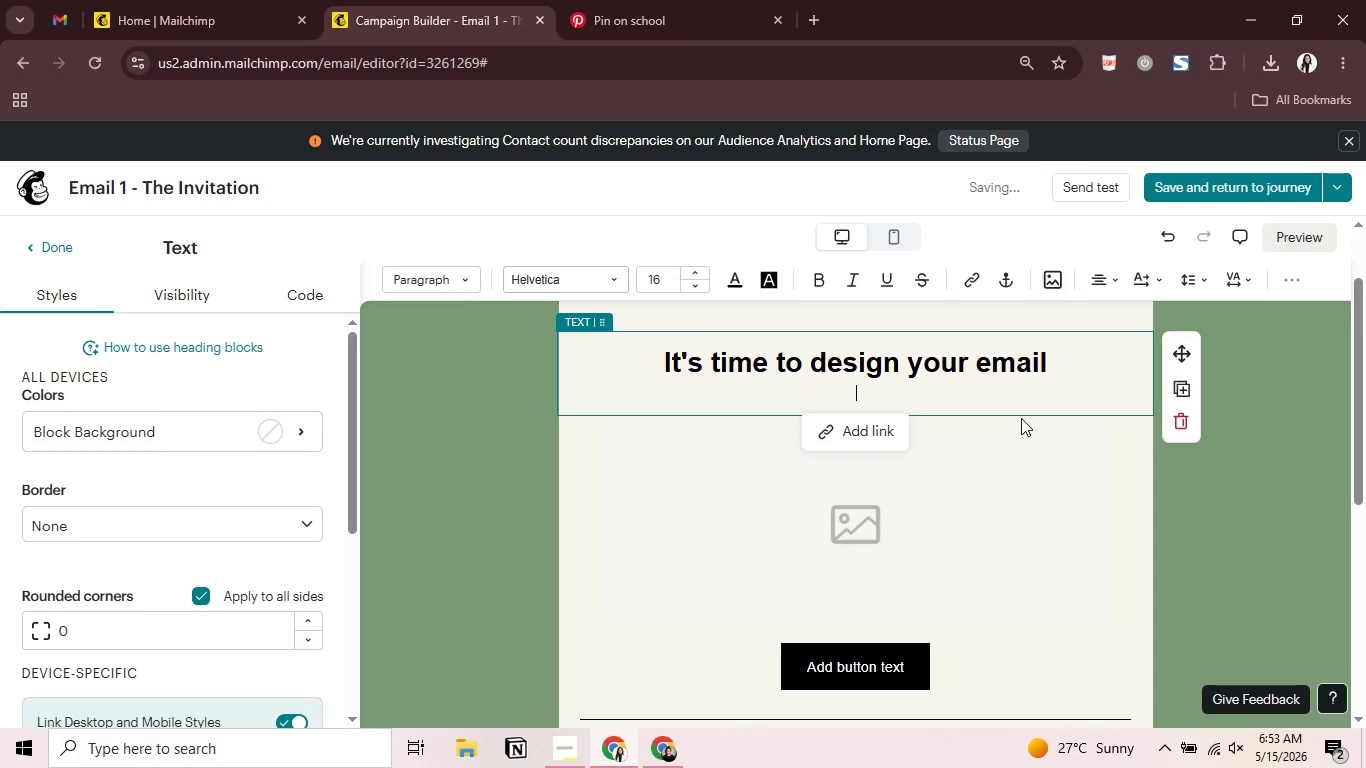 
key(Backspace)
 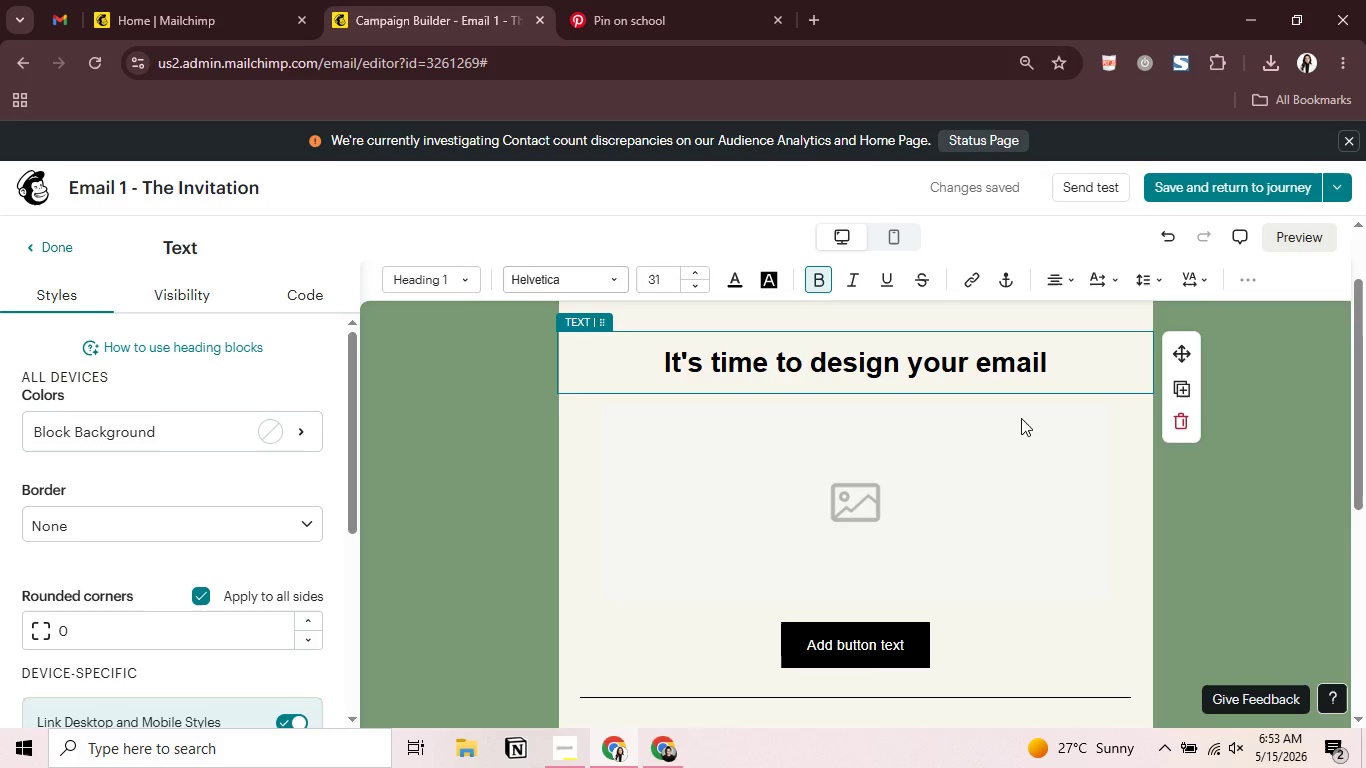 
wait(14.55)
 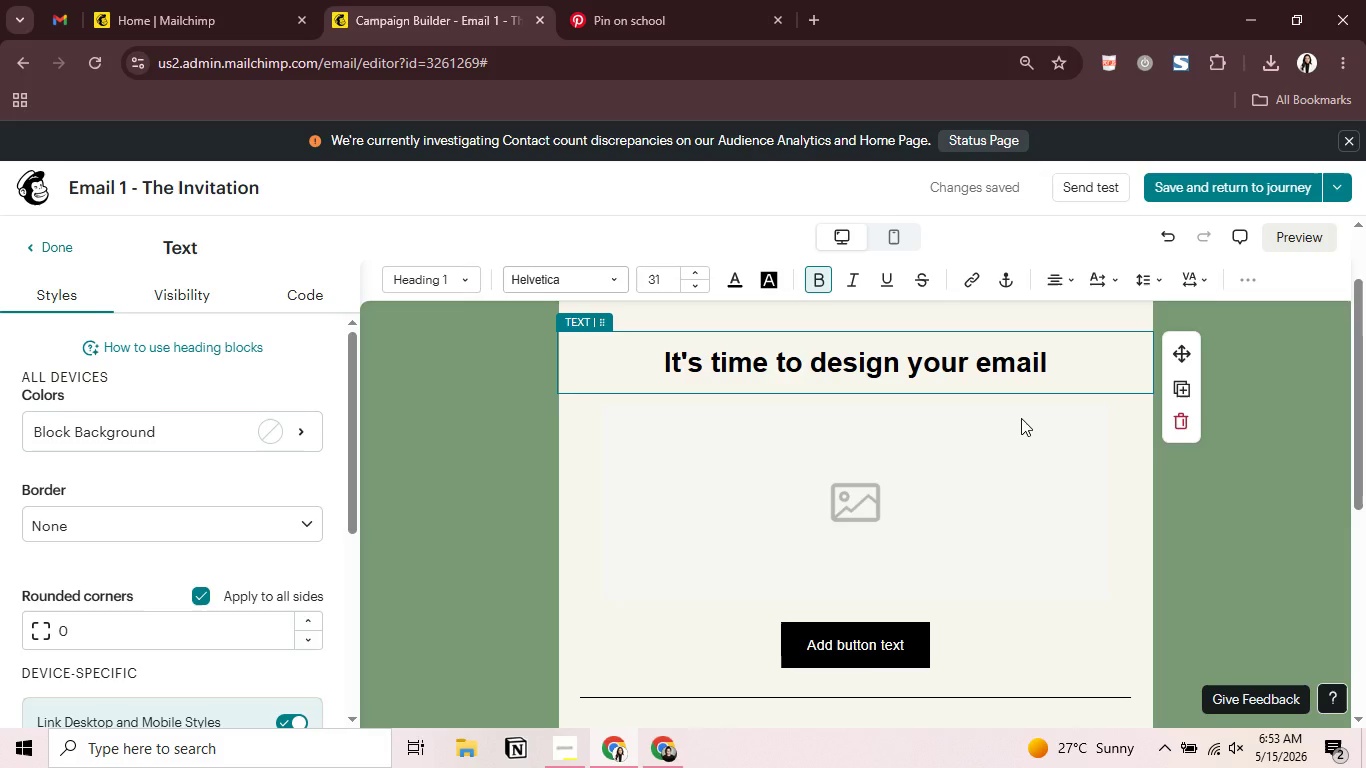 
key(Control+ControlLeft)
 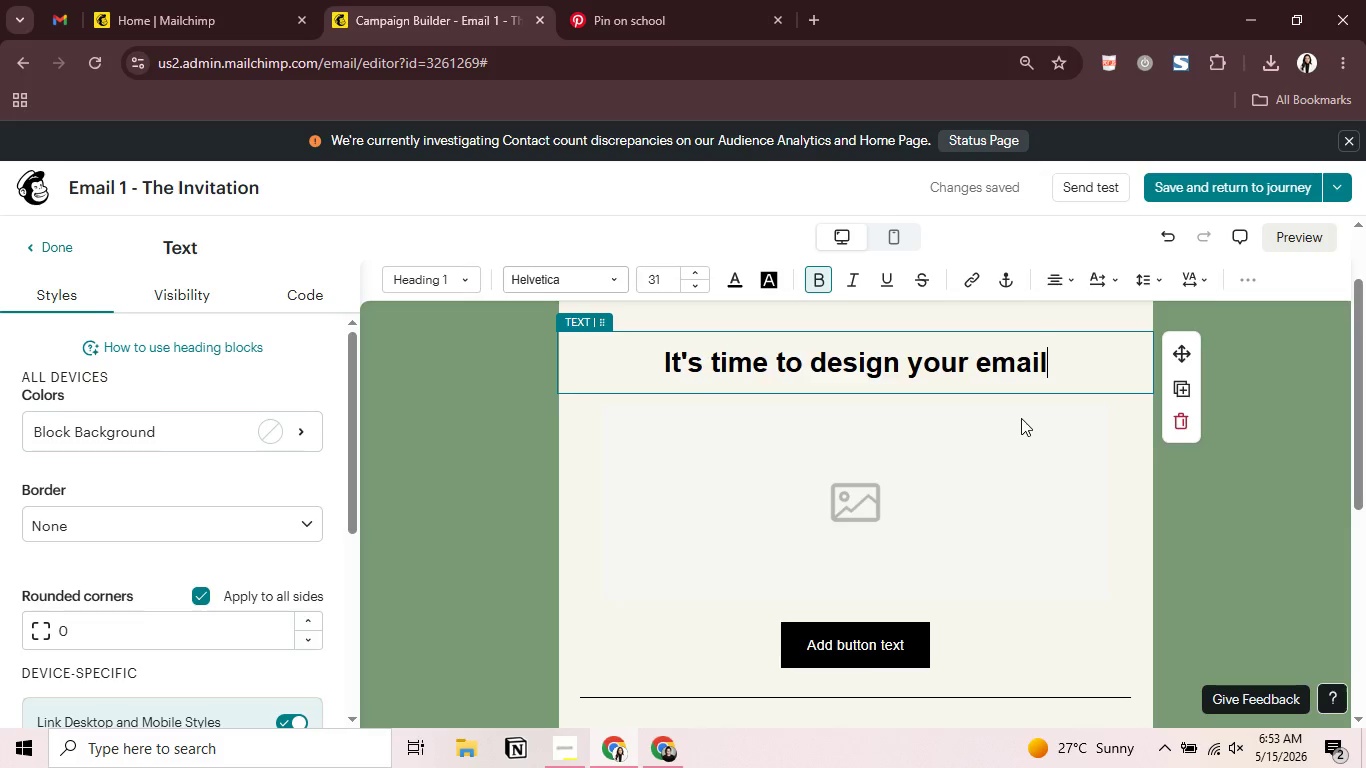 
key(Control+A)
 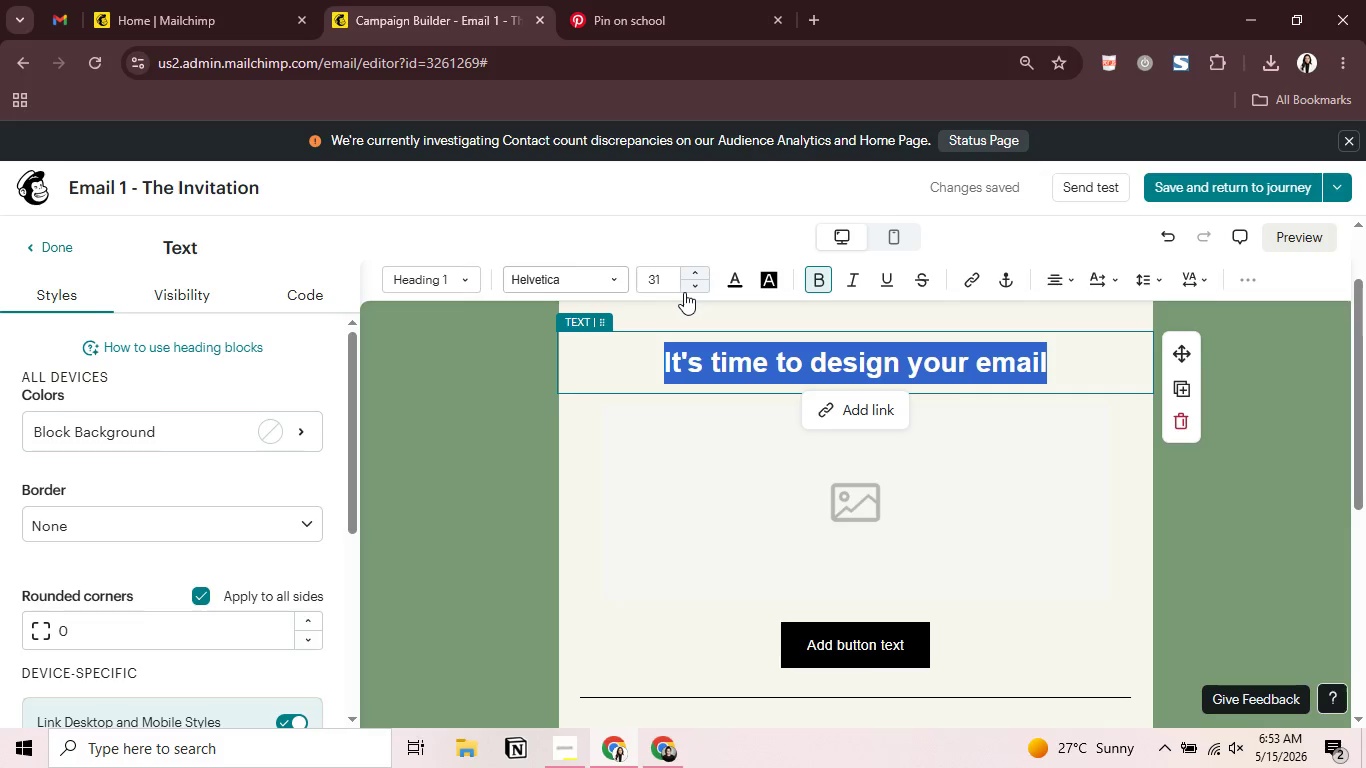 
left_click([690, 287])
 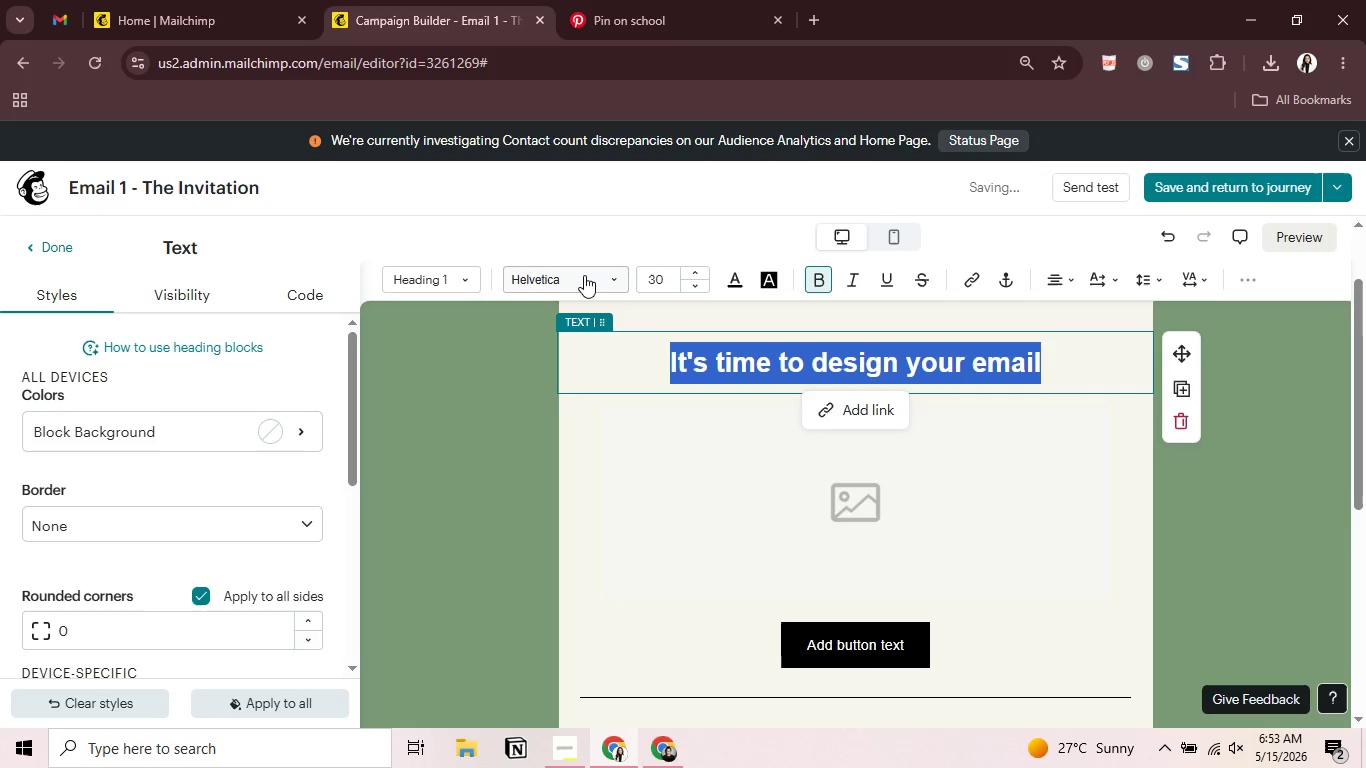 
left_click([584, 275])
 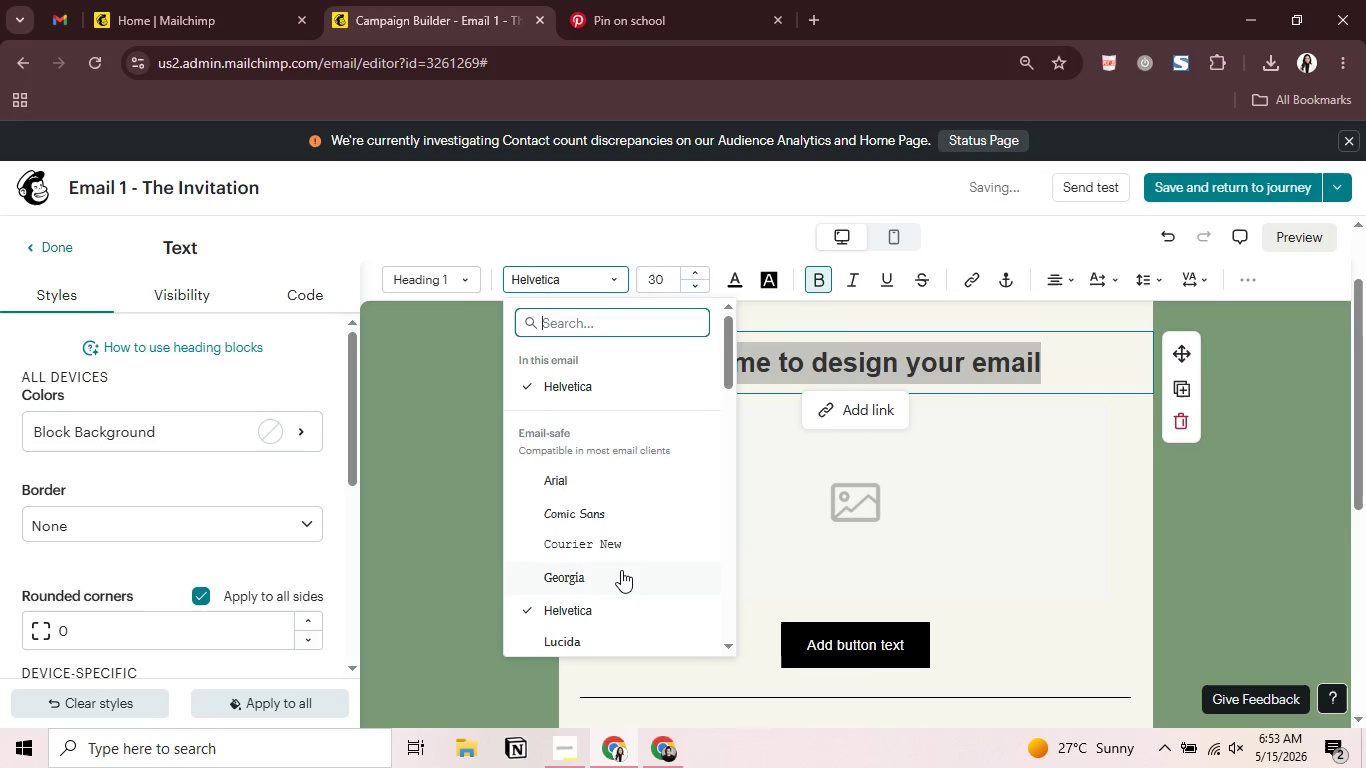 
left_click([621, 570])
 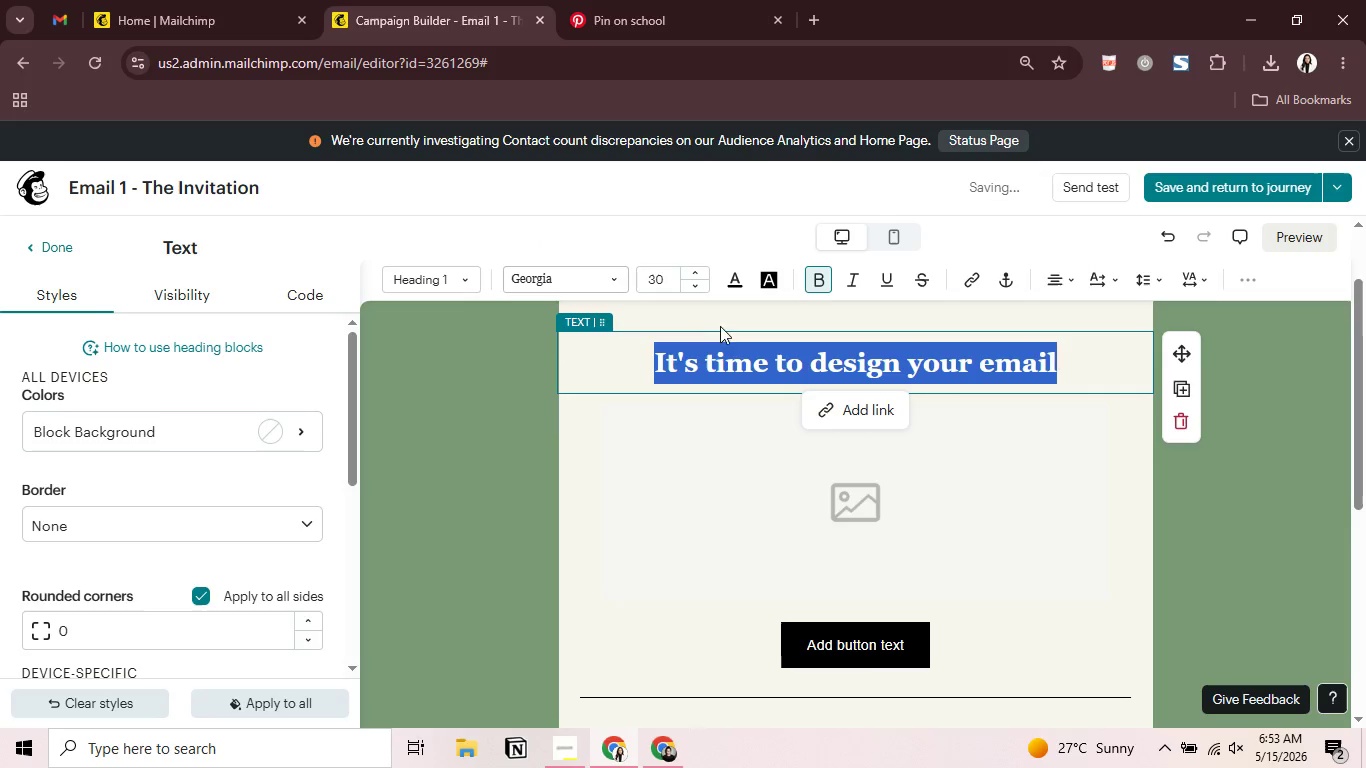 
left_click([739, 276])
 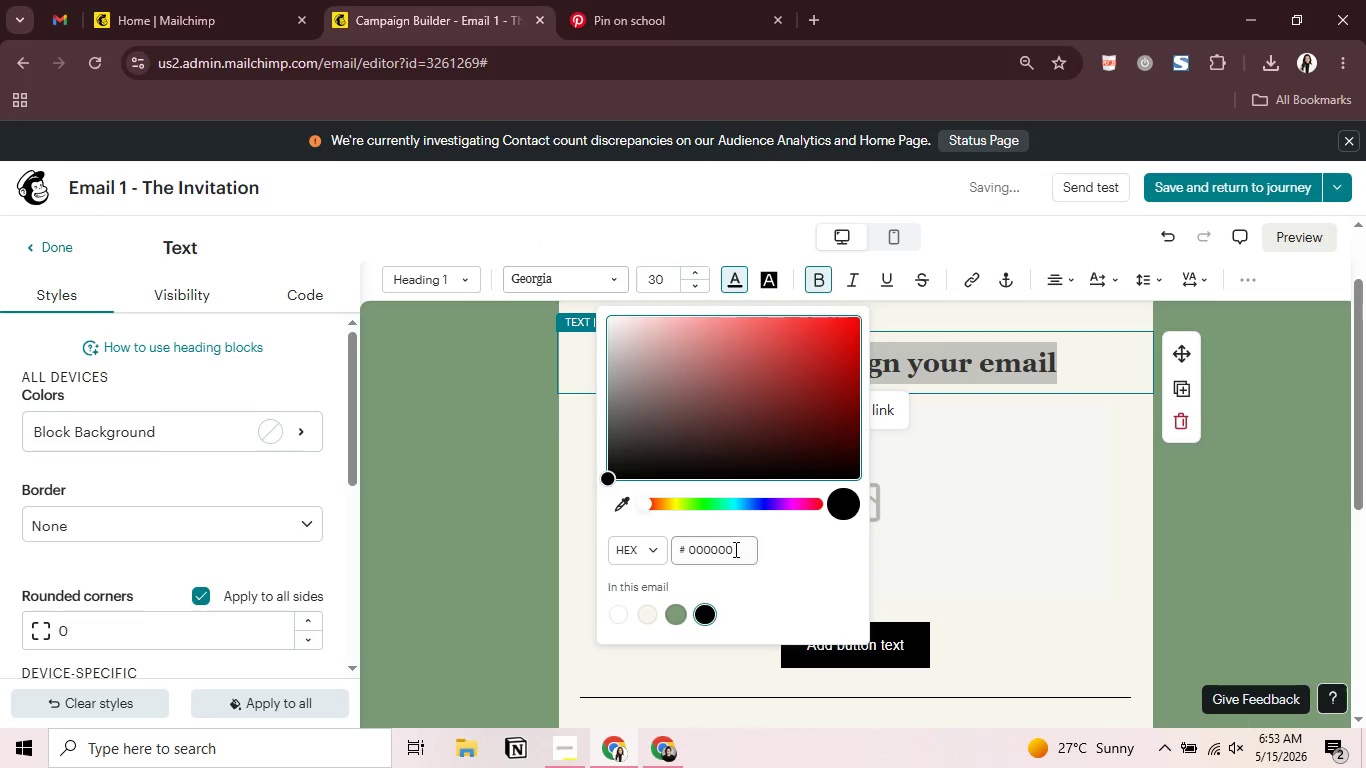 
left_click([734, 549])
 